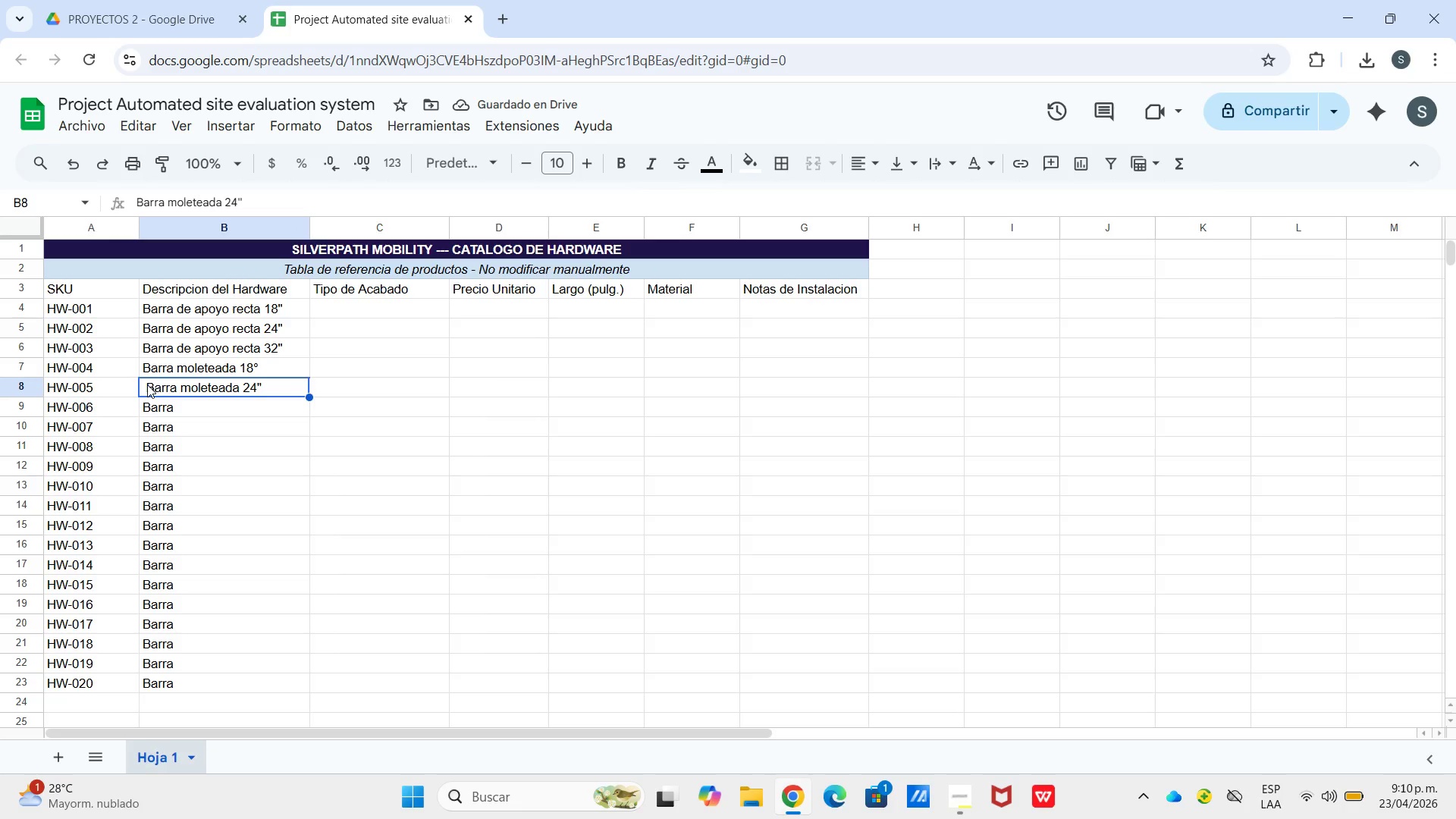 
double_click([147, 384])
 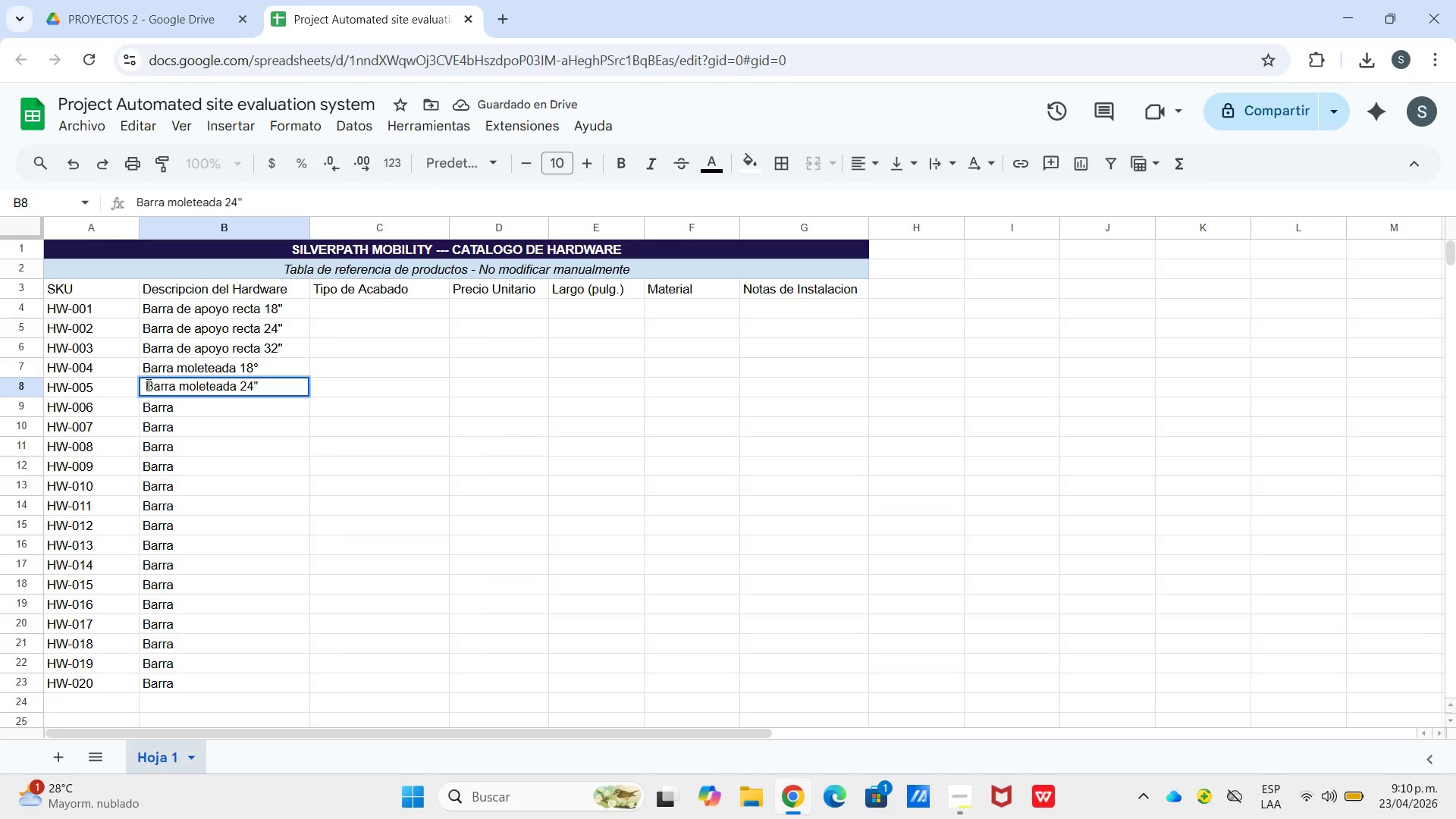 
left_click([147, 384])
 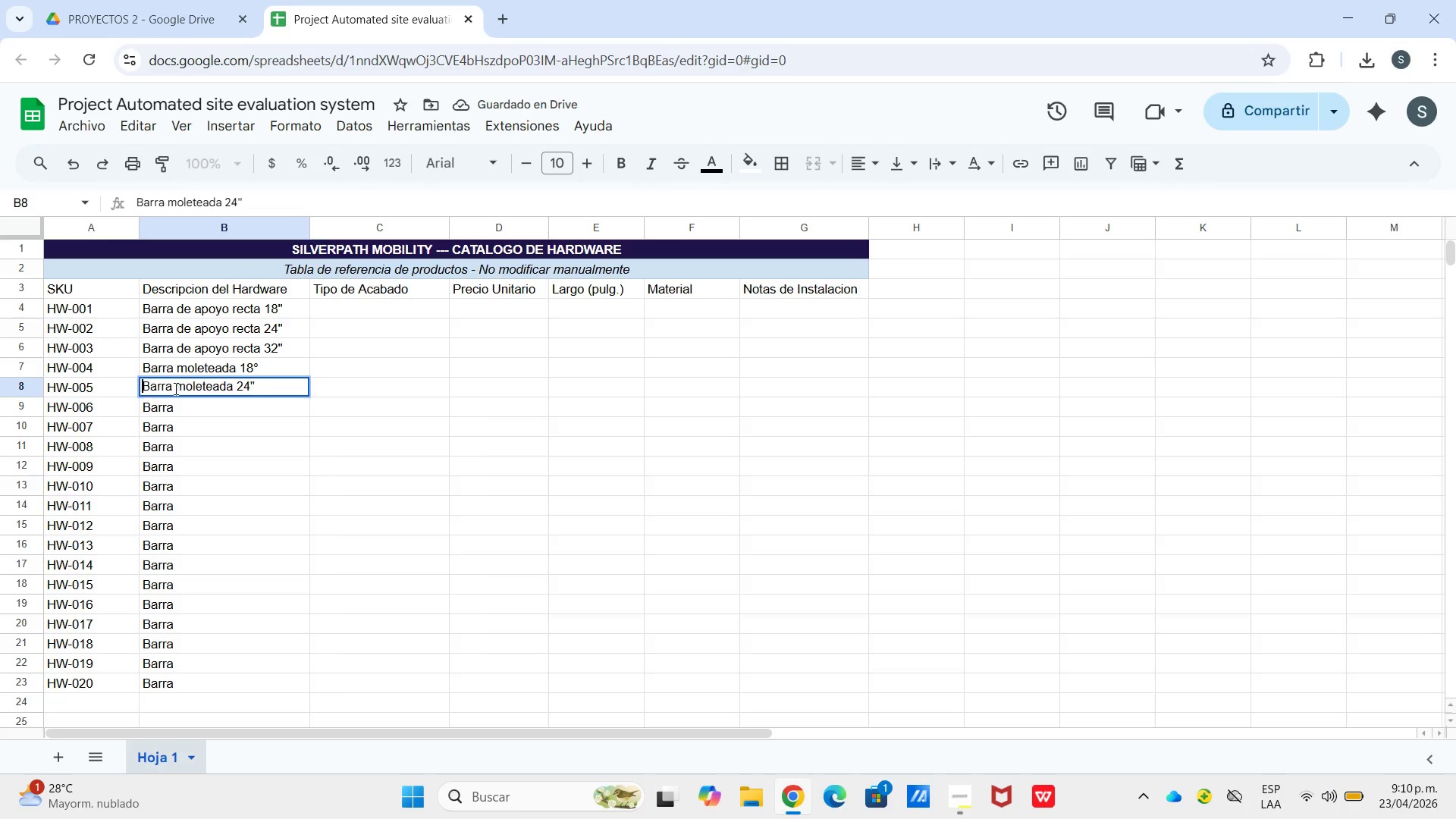 
key(Backspace)
 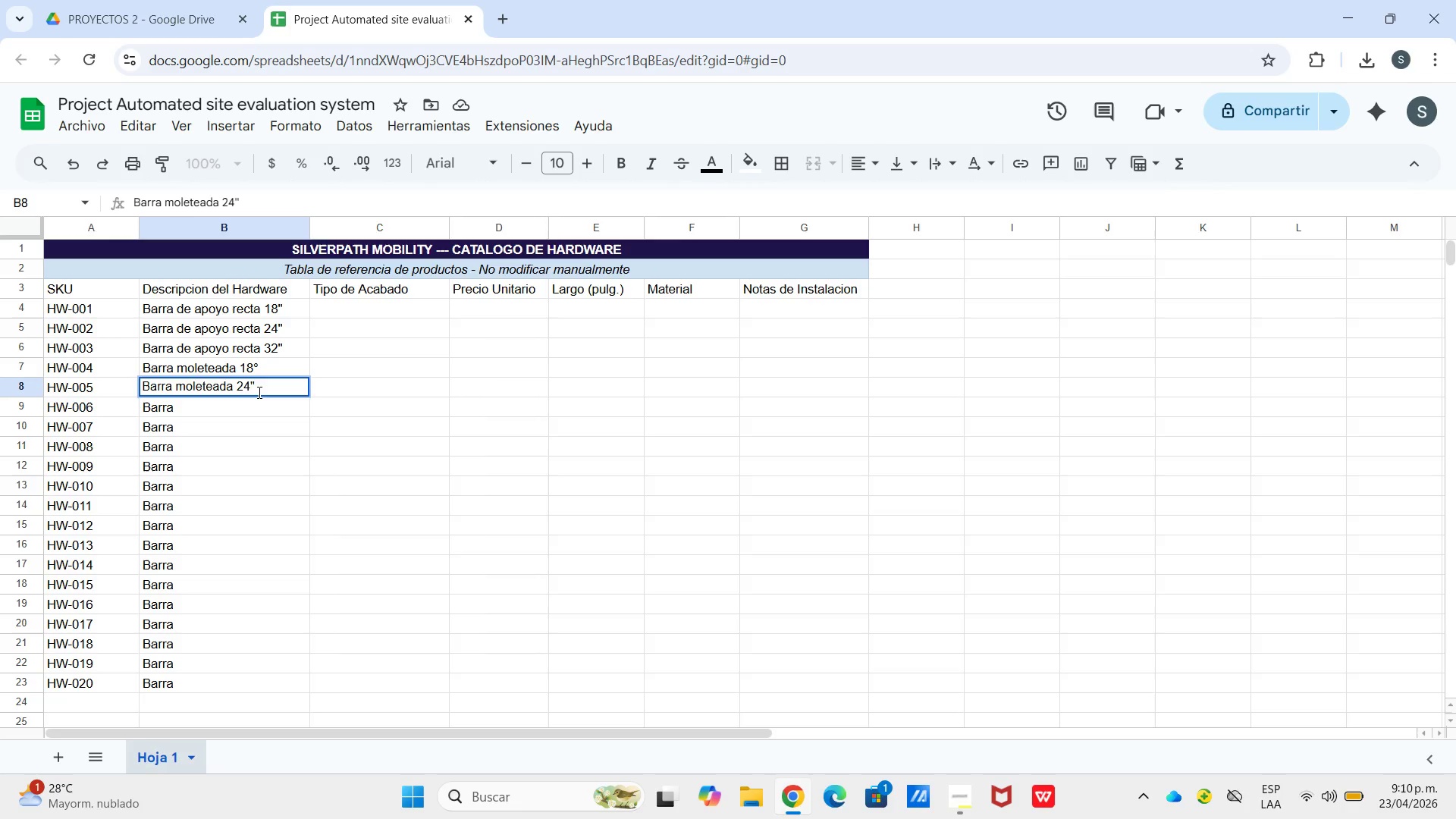 
double_click([258, 390])
 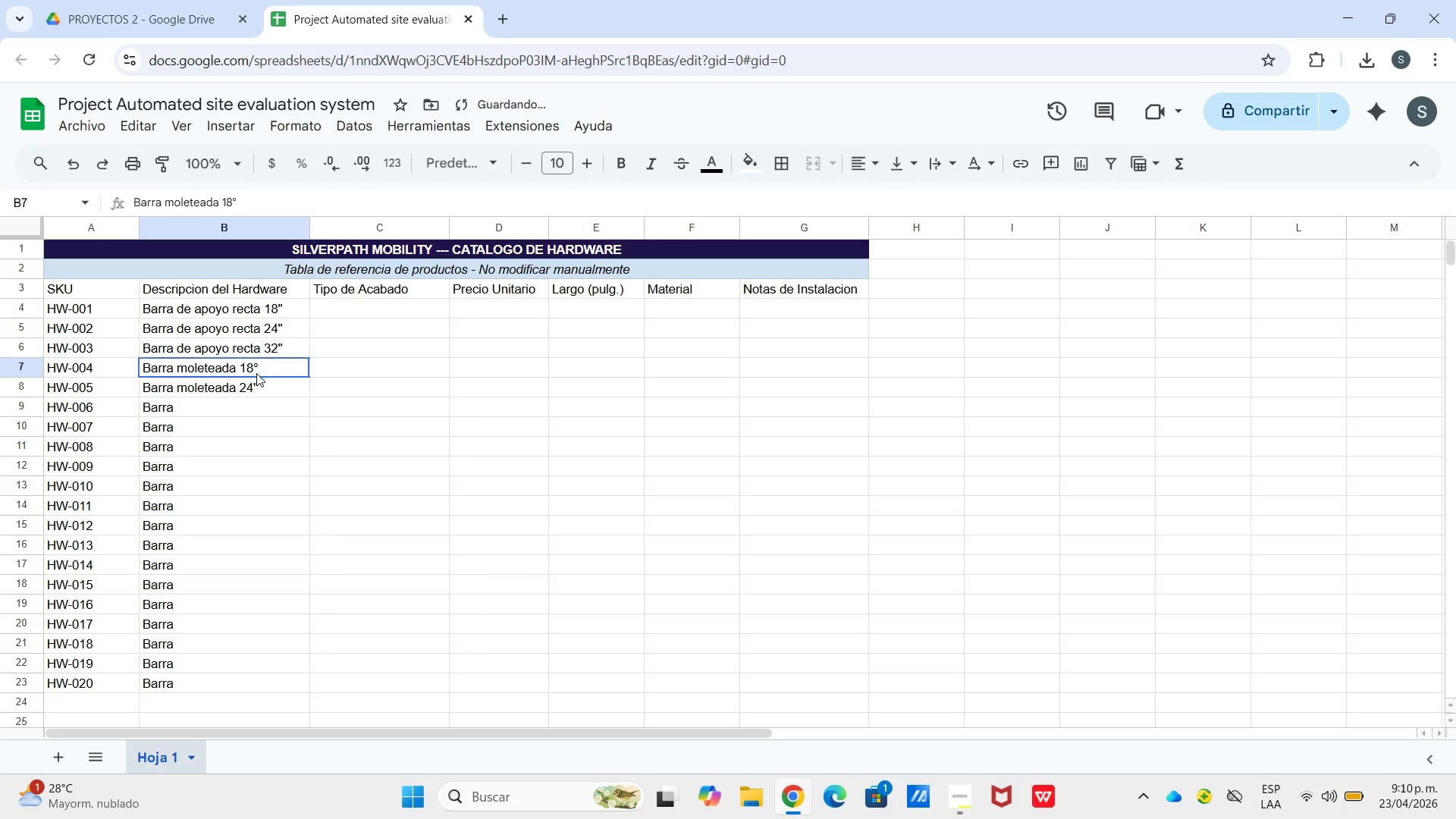 
double_click([262, 366])
 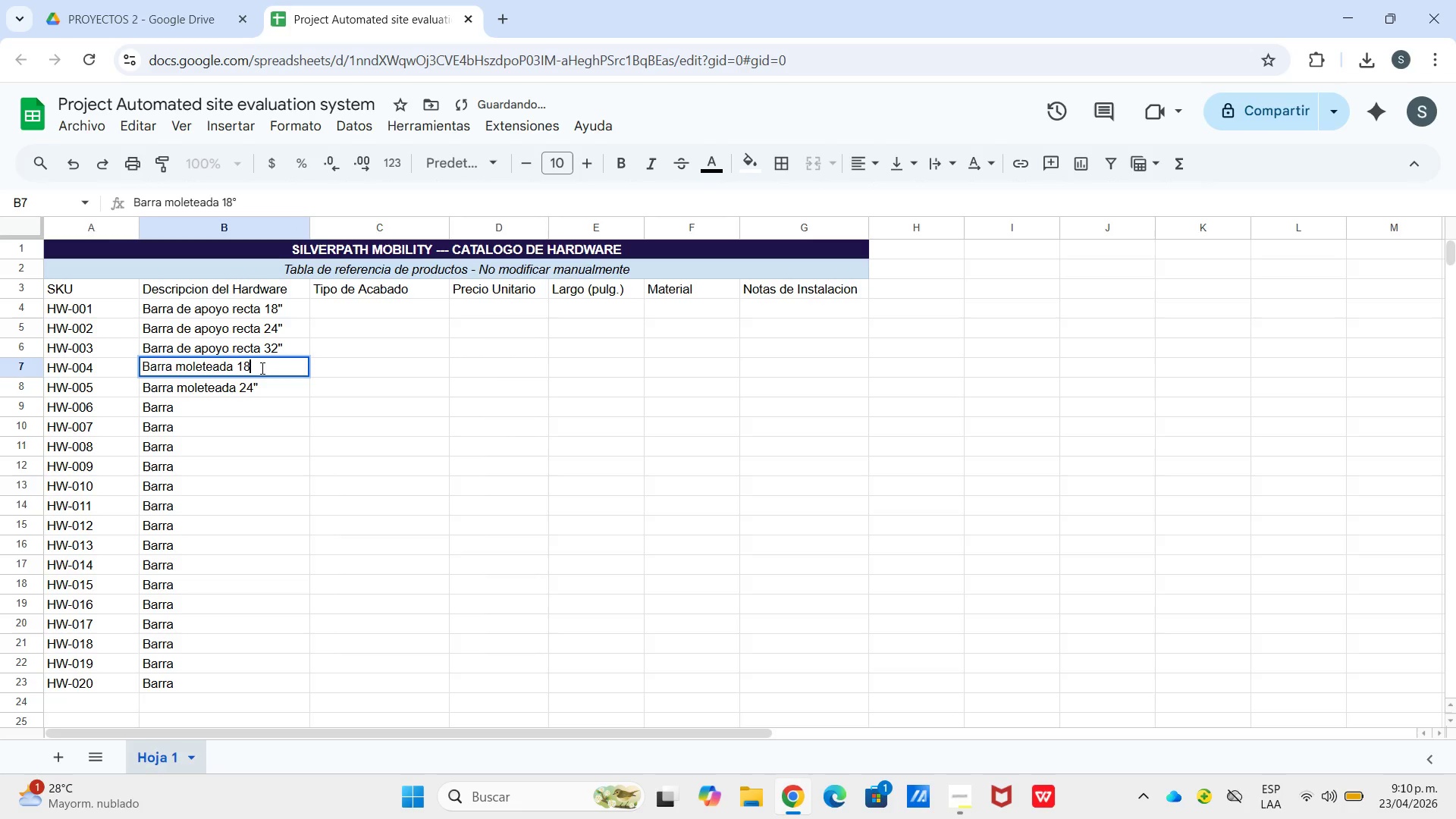 
key(Backspace)
 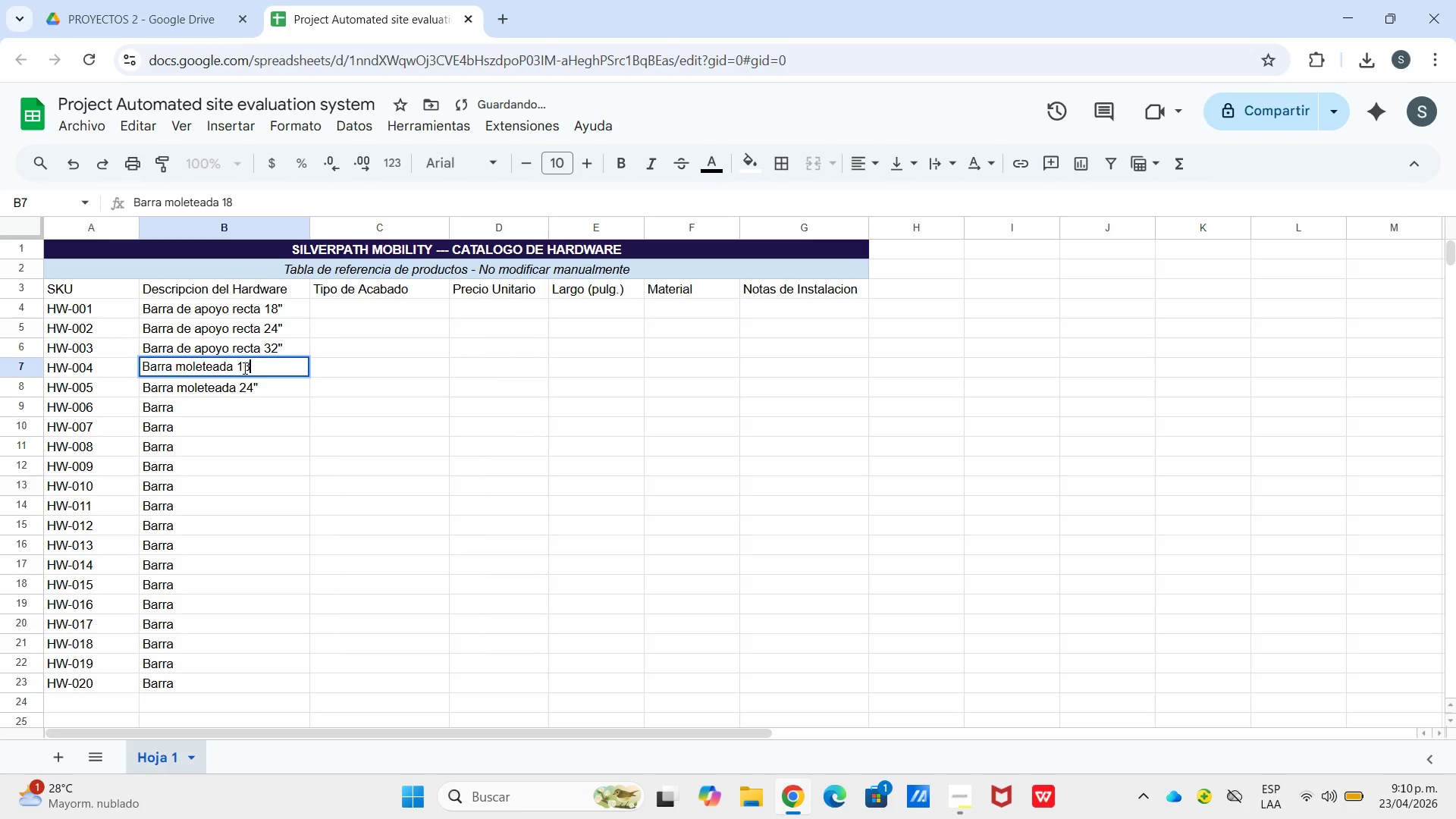 
key(Shift+2)
 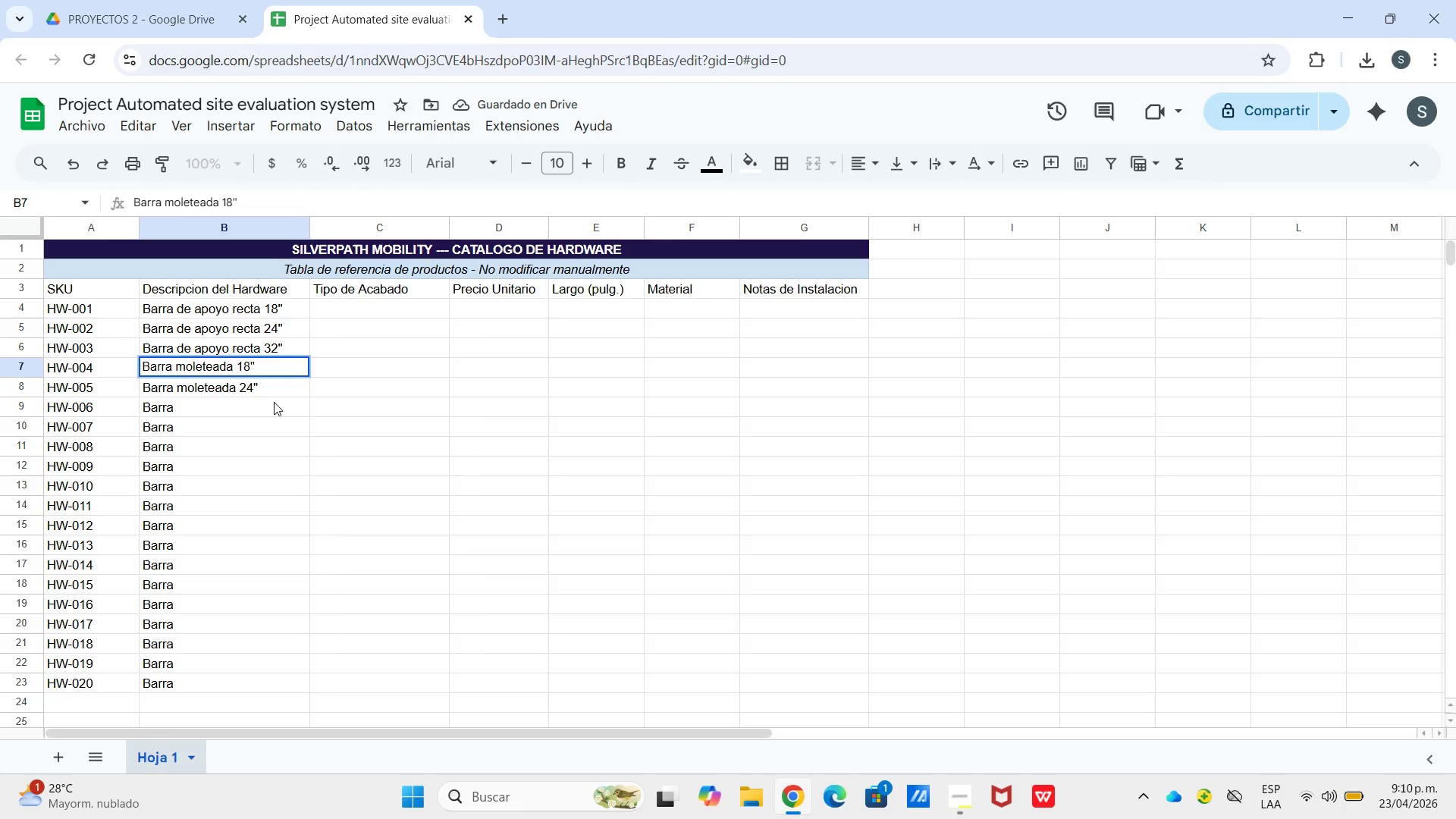 
left_click_drag(start_coordinate=[271, 407], to_coordinate=[268, 412])
 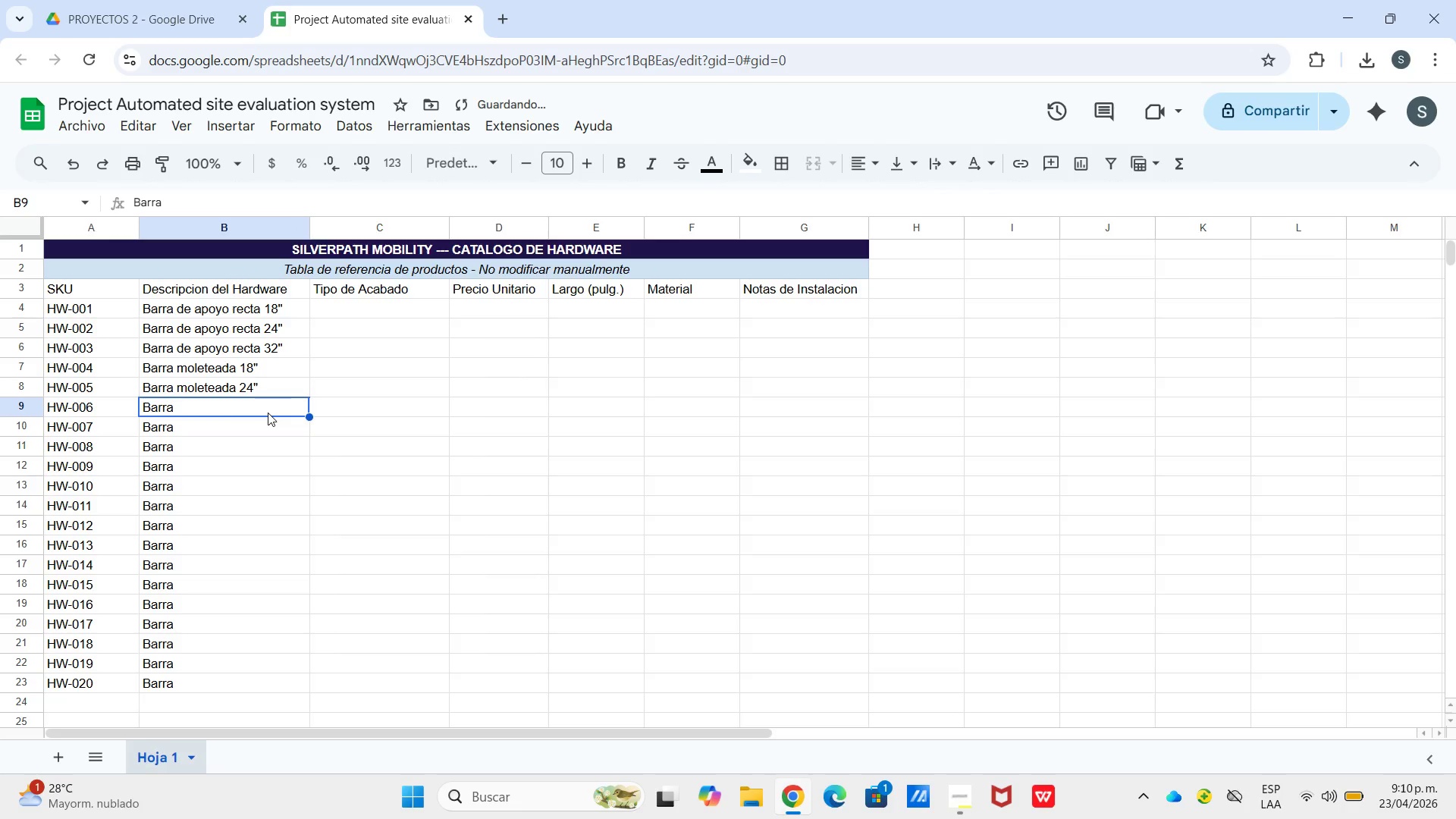 
key(Enter)
 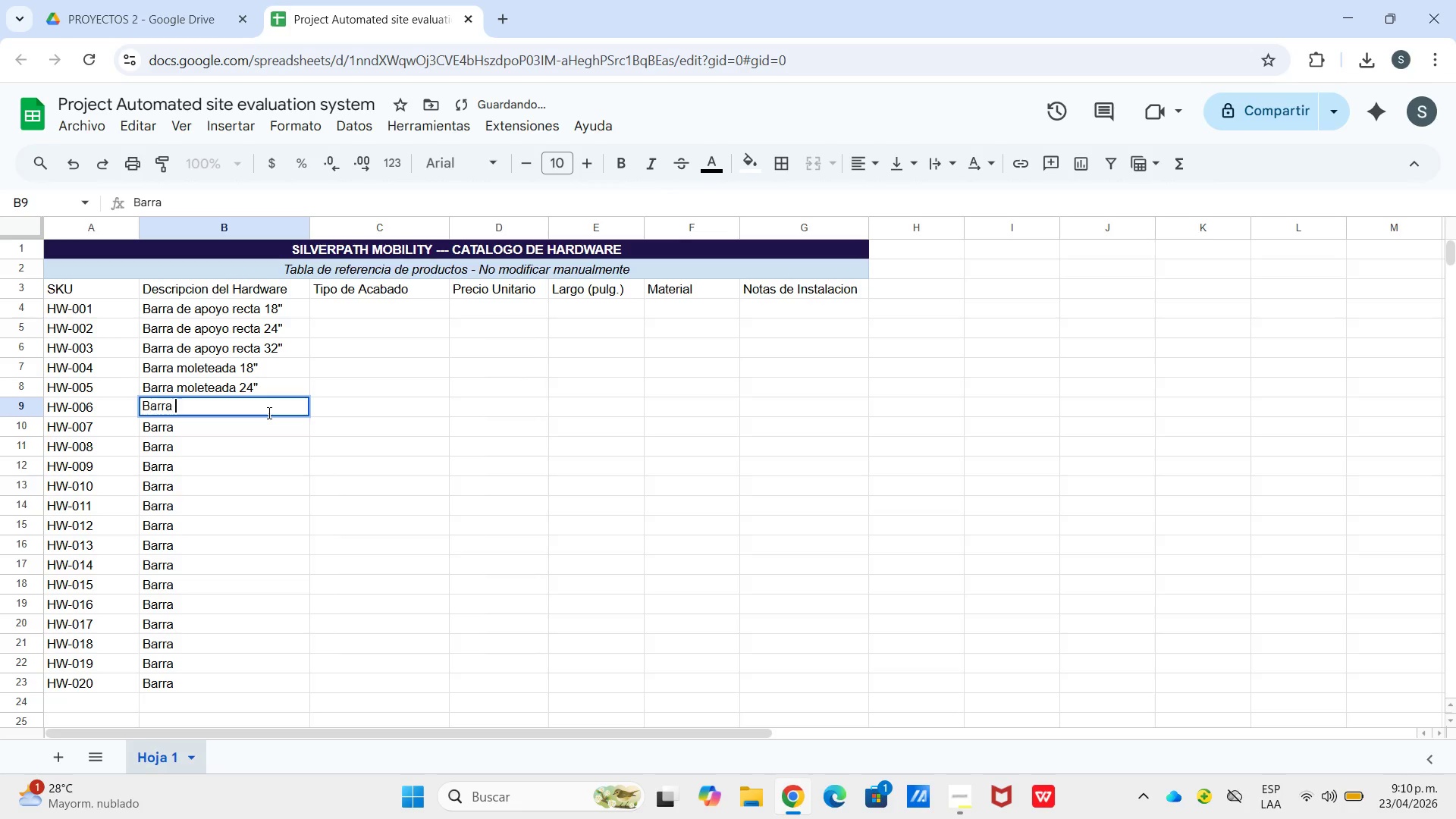 
type( moleteada 32@)
 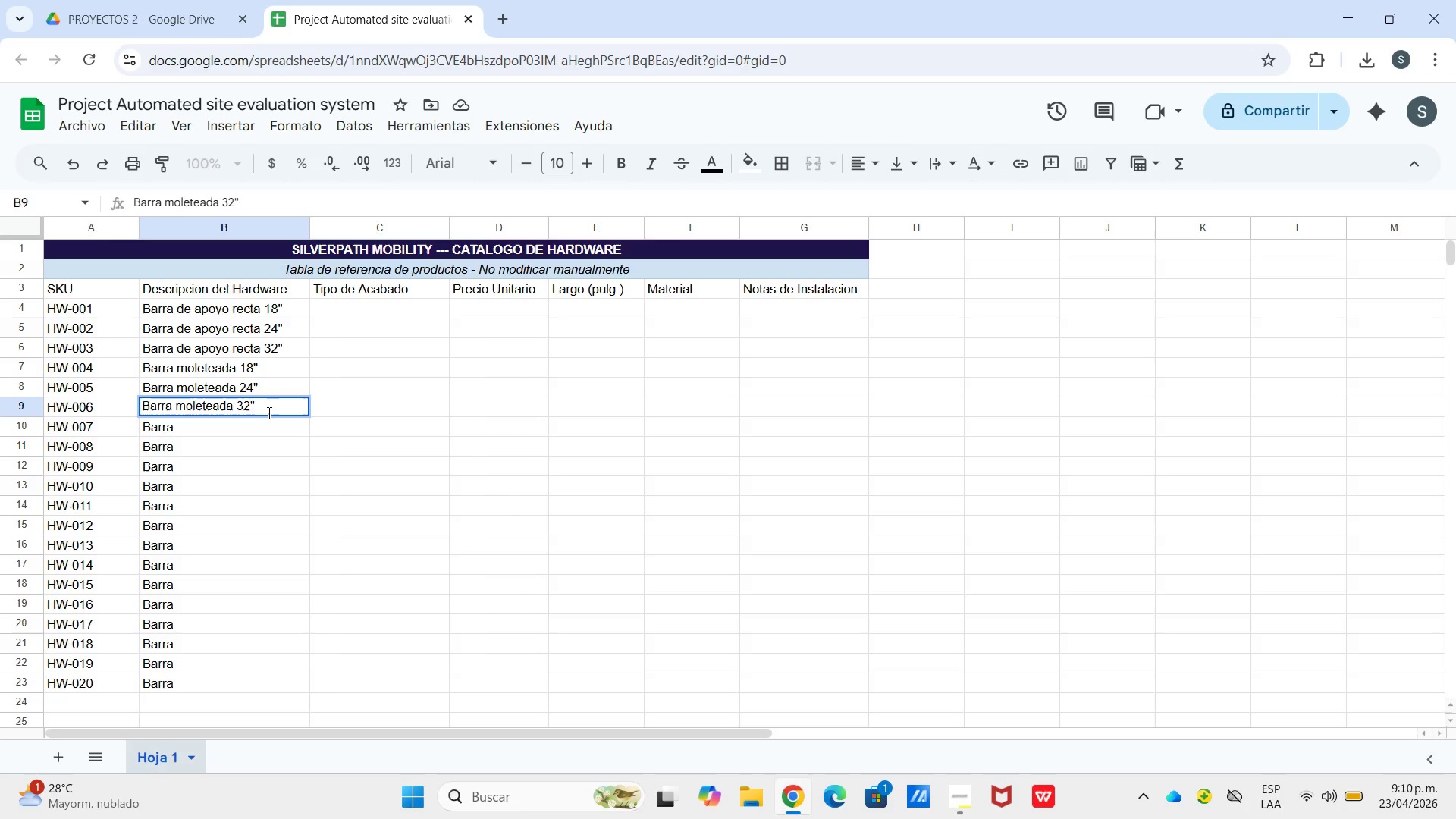 
key(Enter)
 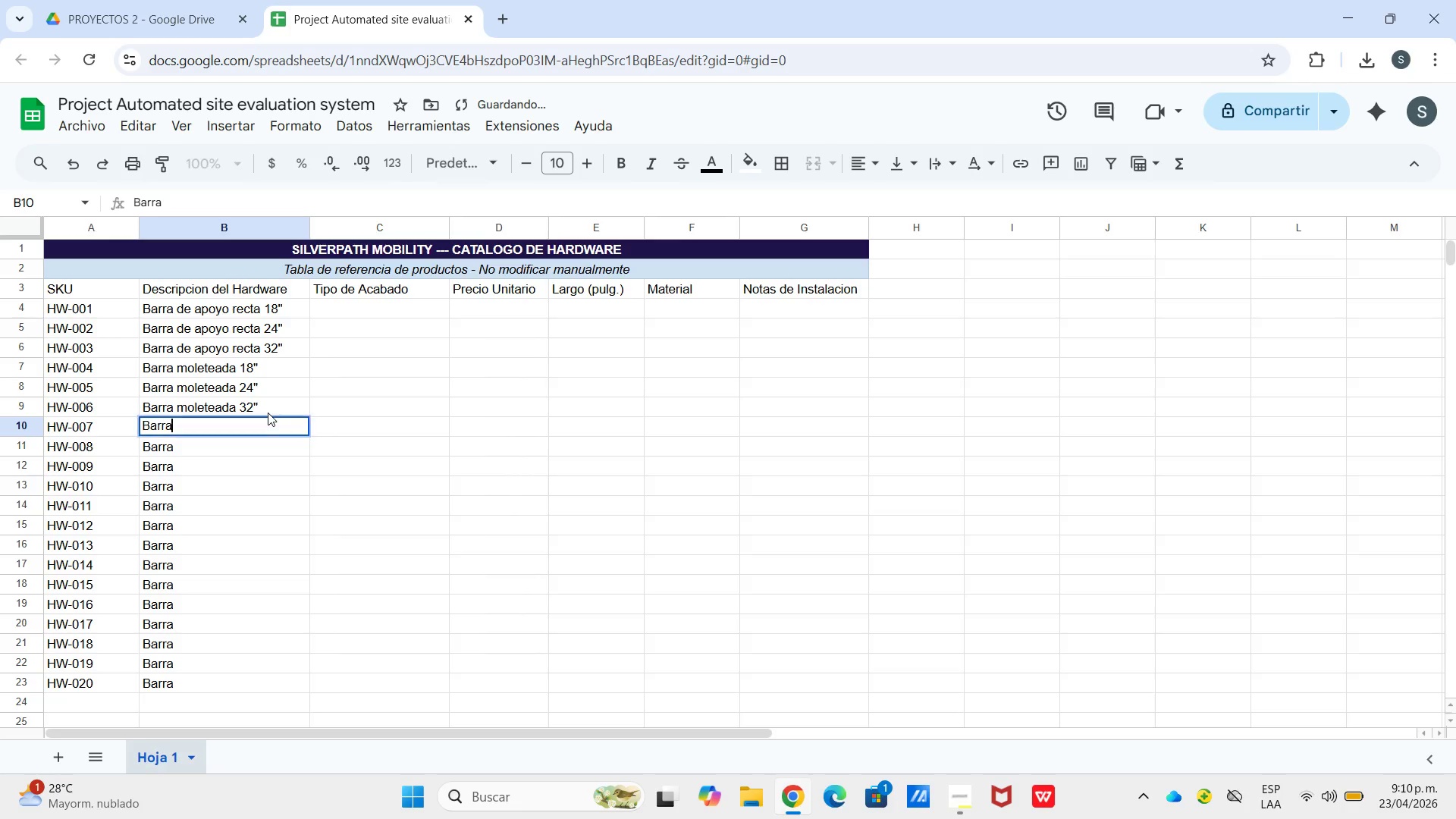 
key(Enter)
 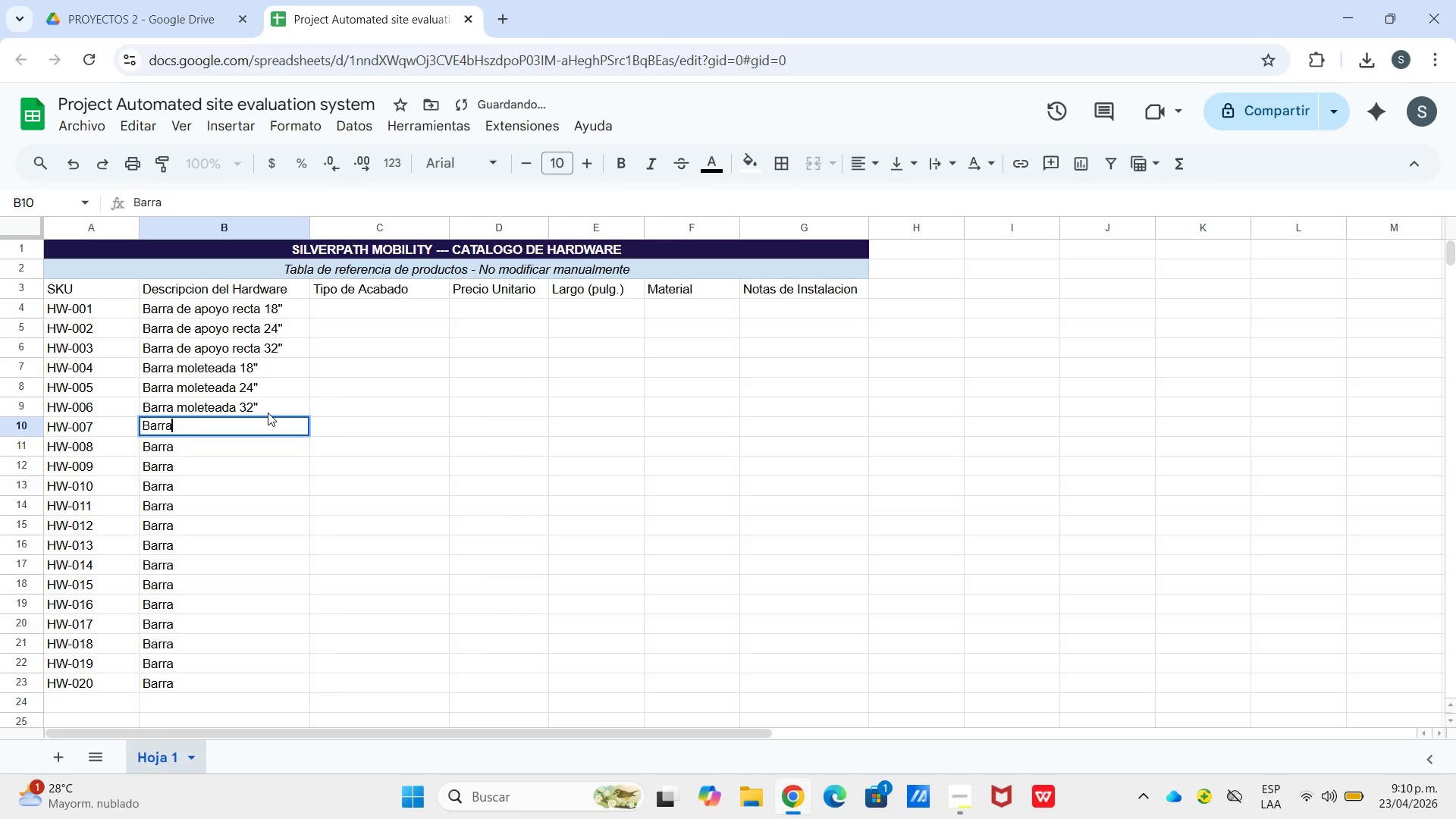 
type( antimicrobiana 18@)
 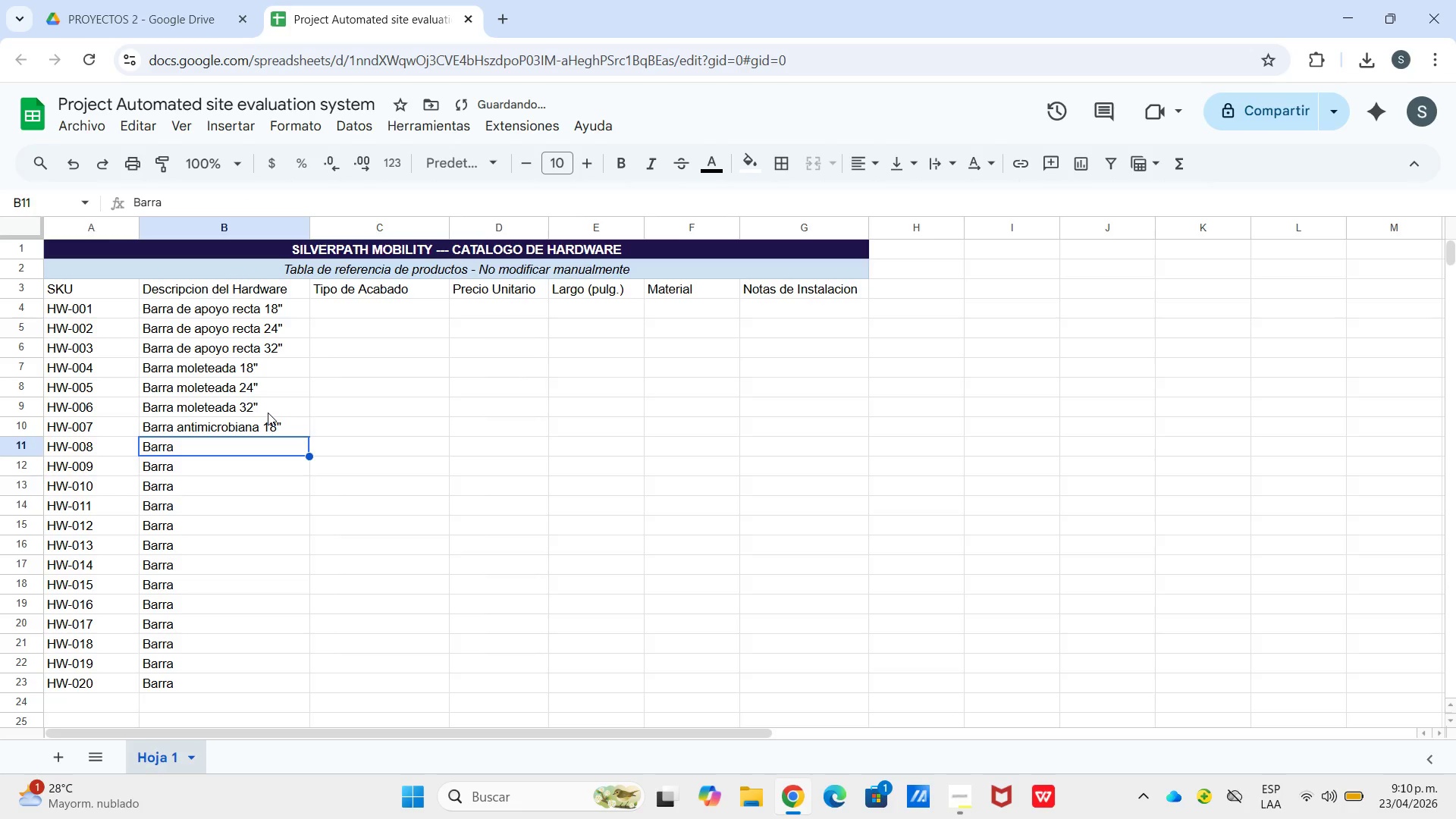 
 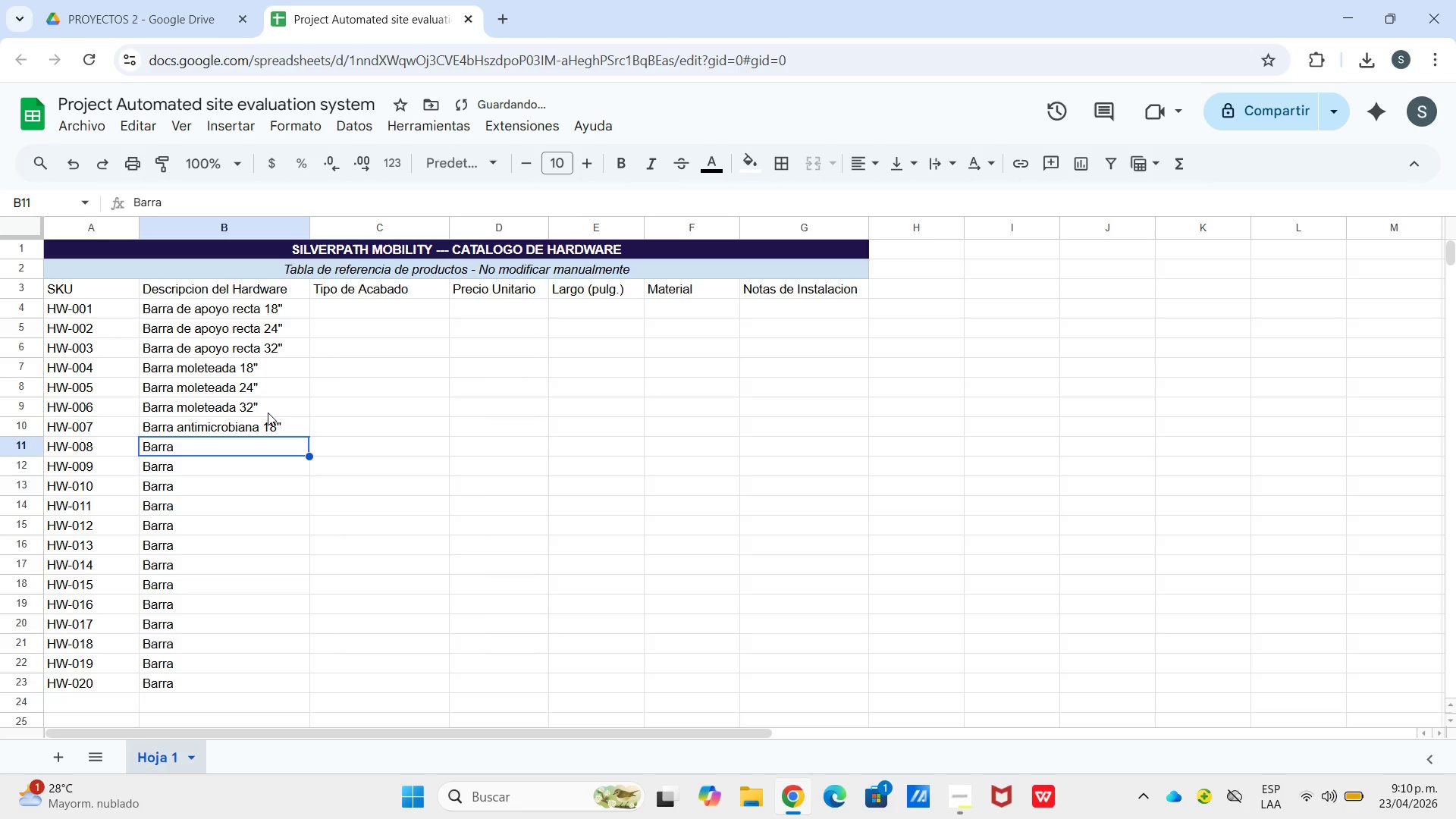 
key(Enter)
 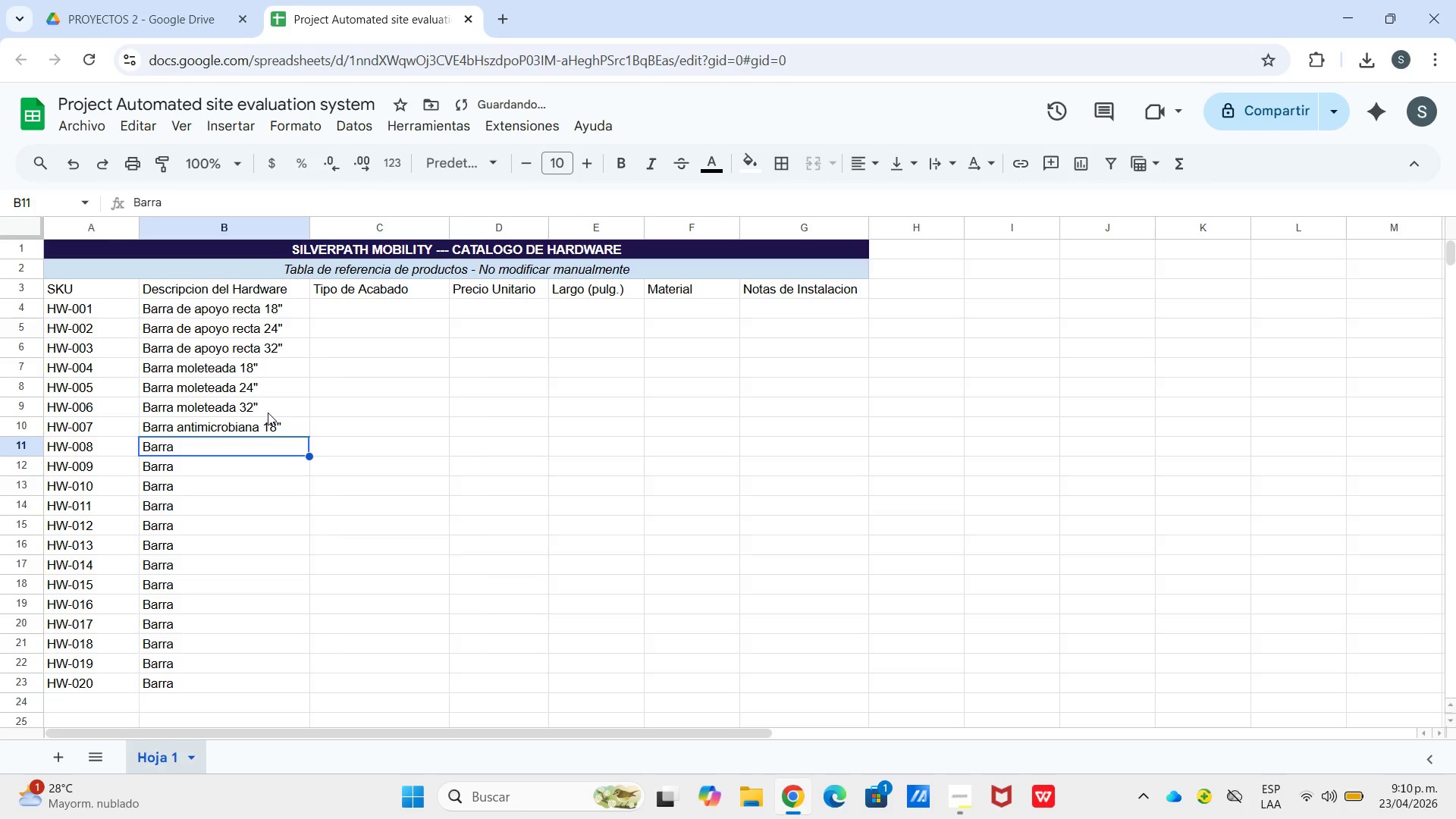 
key(Enter)
 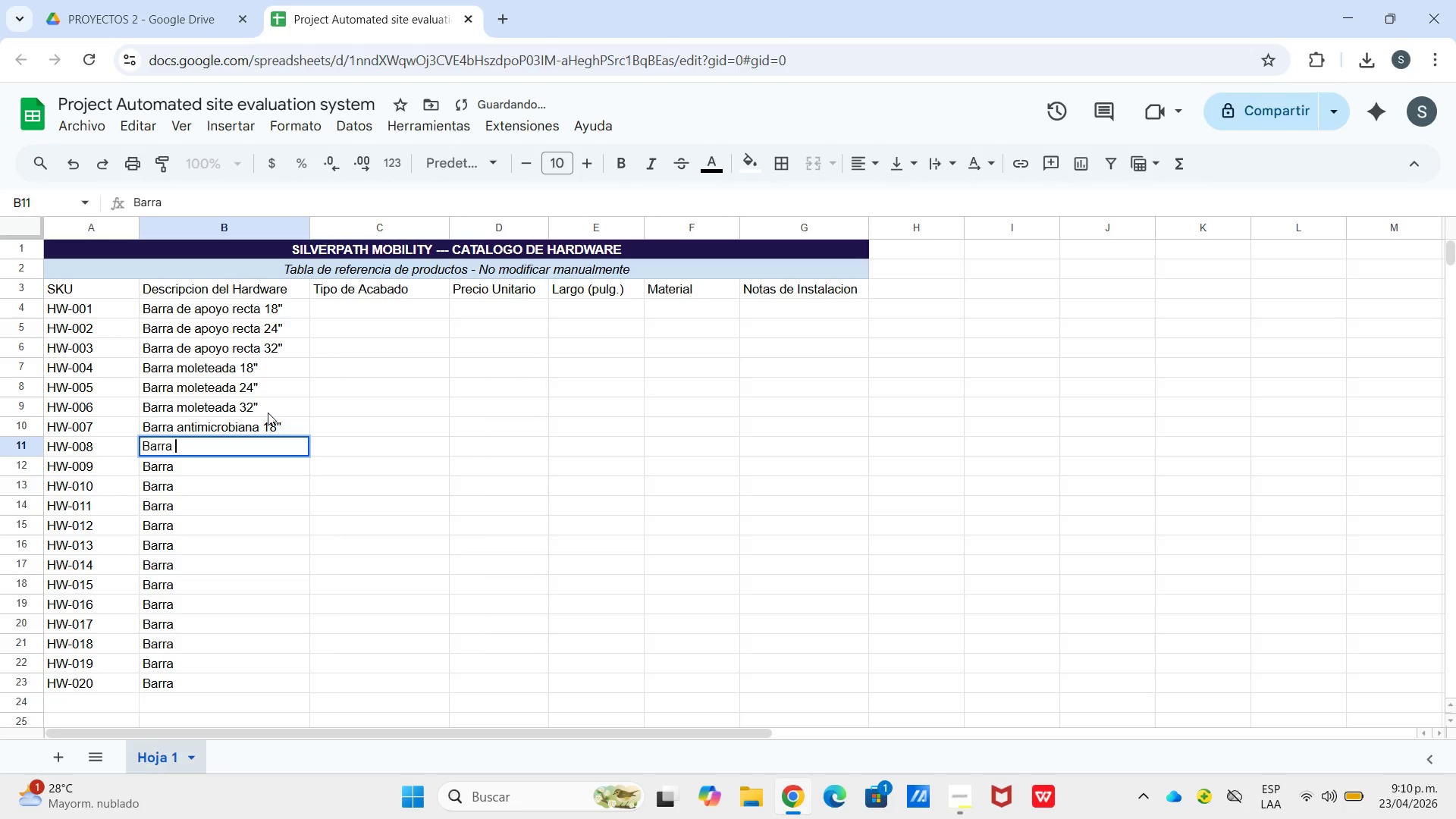 
type( an)
 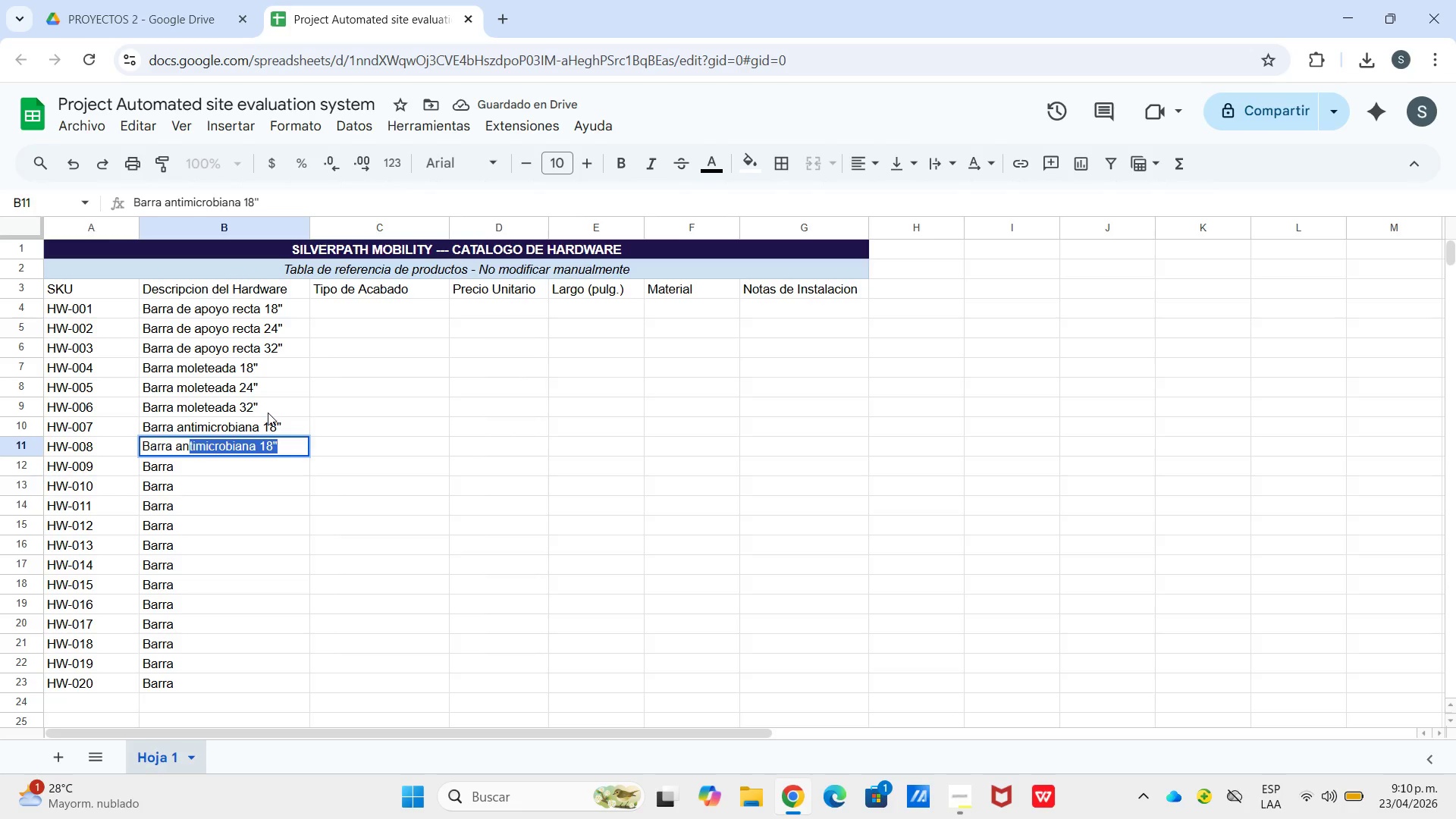 
key(Enter)
 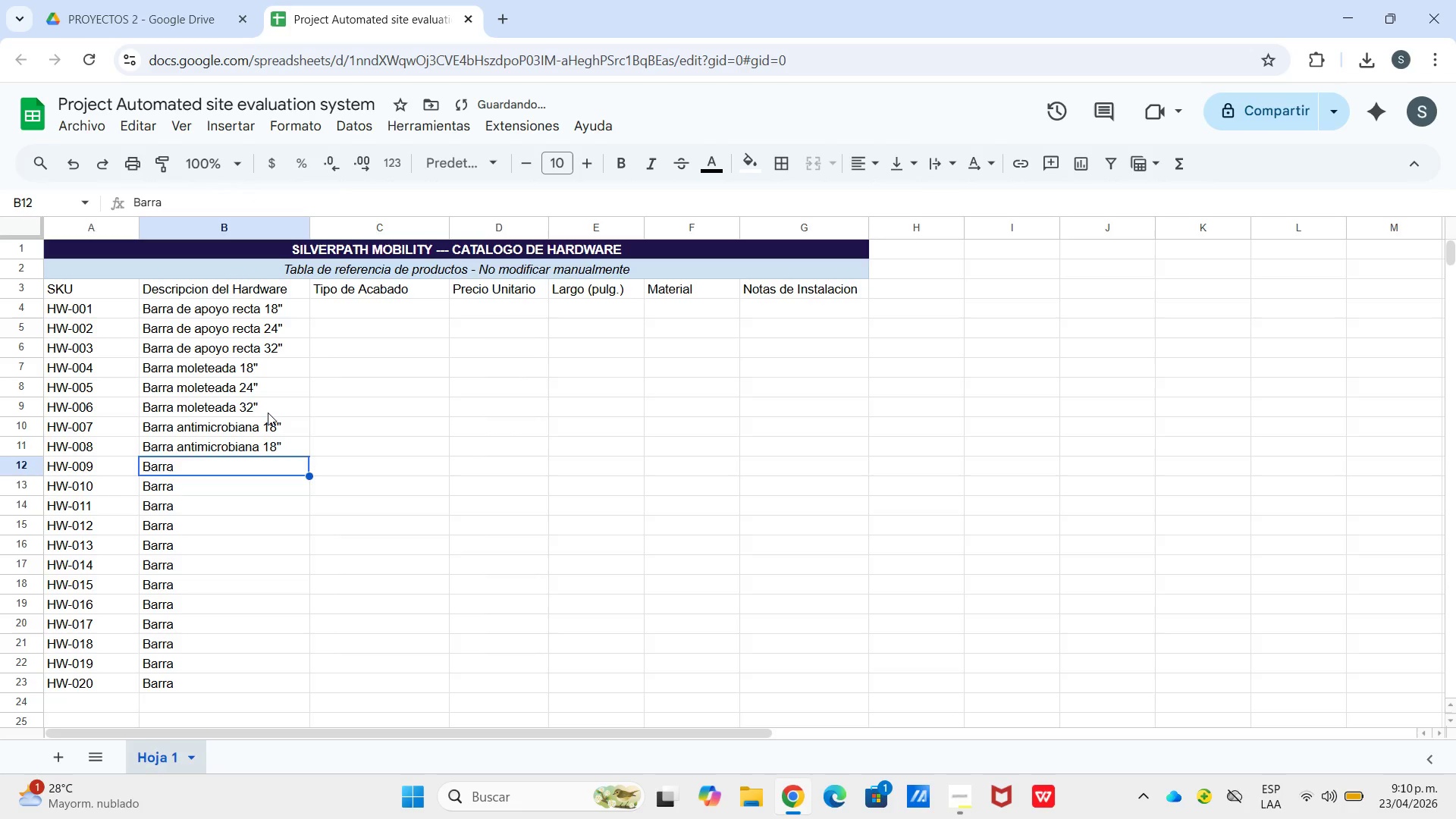 
key(ArrowUp)
 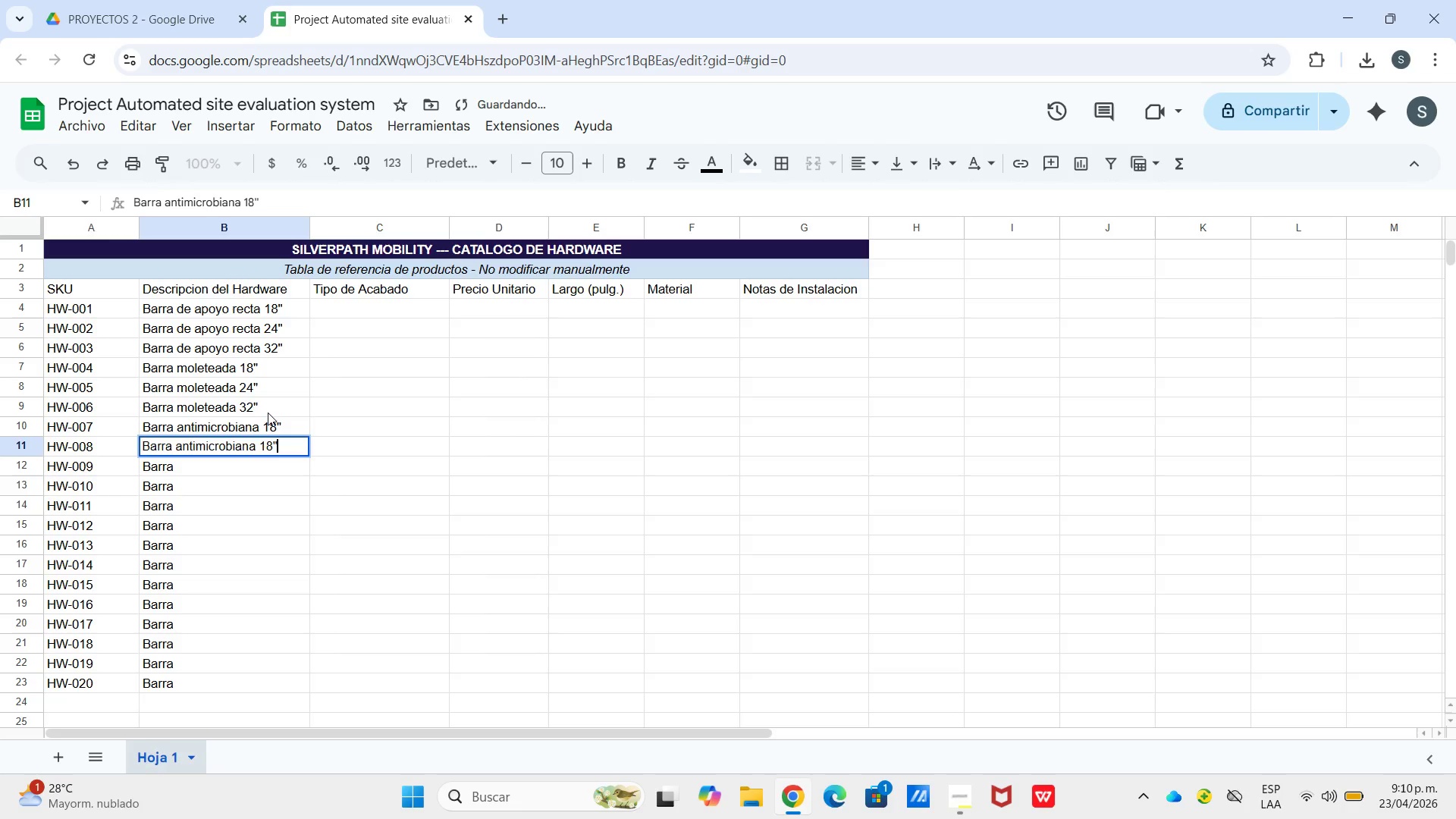 
key(Enter)
 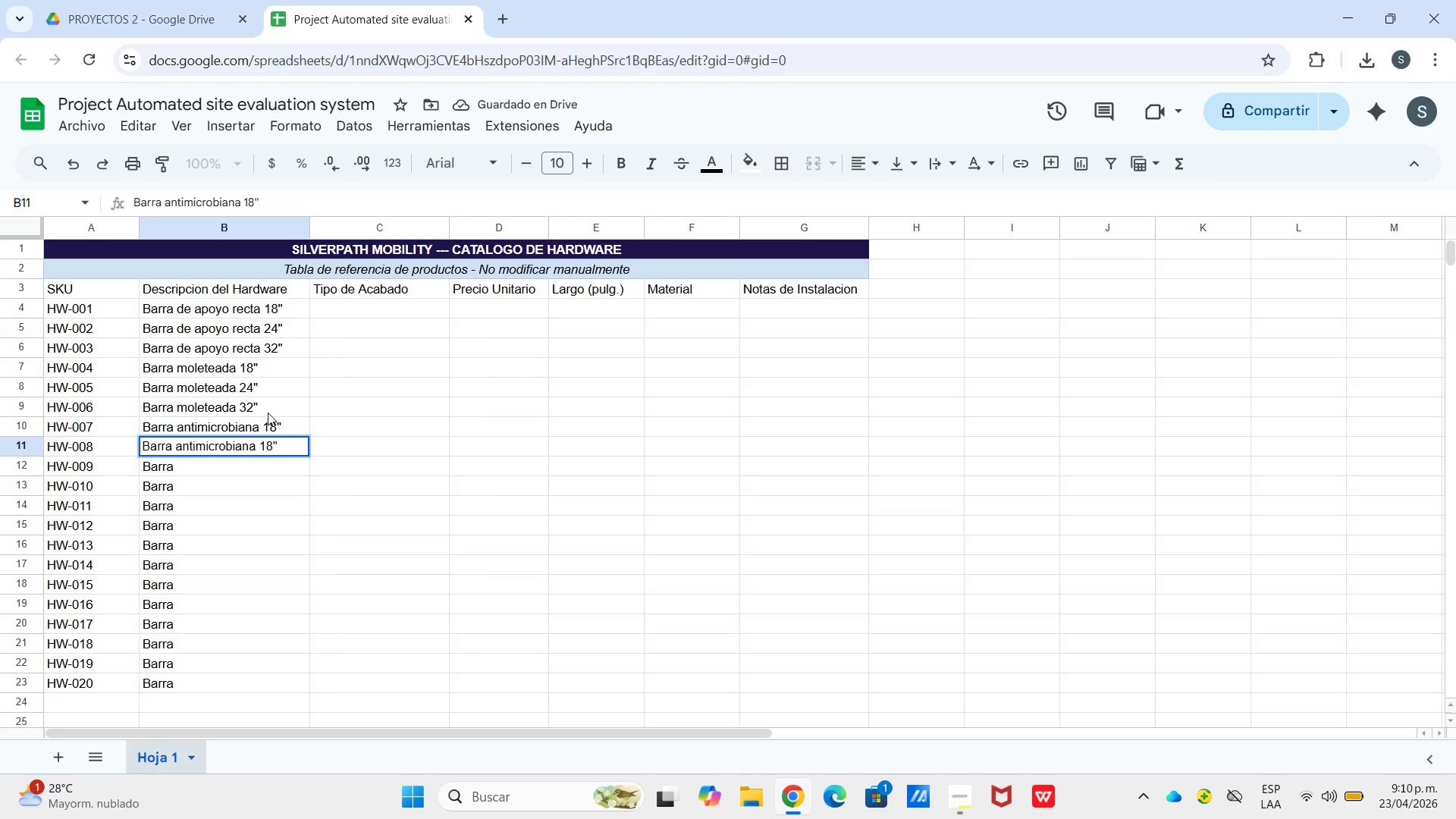 
key(ArrowLeft)
 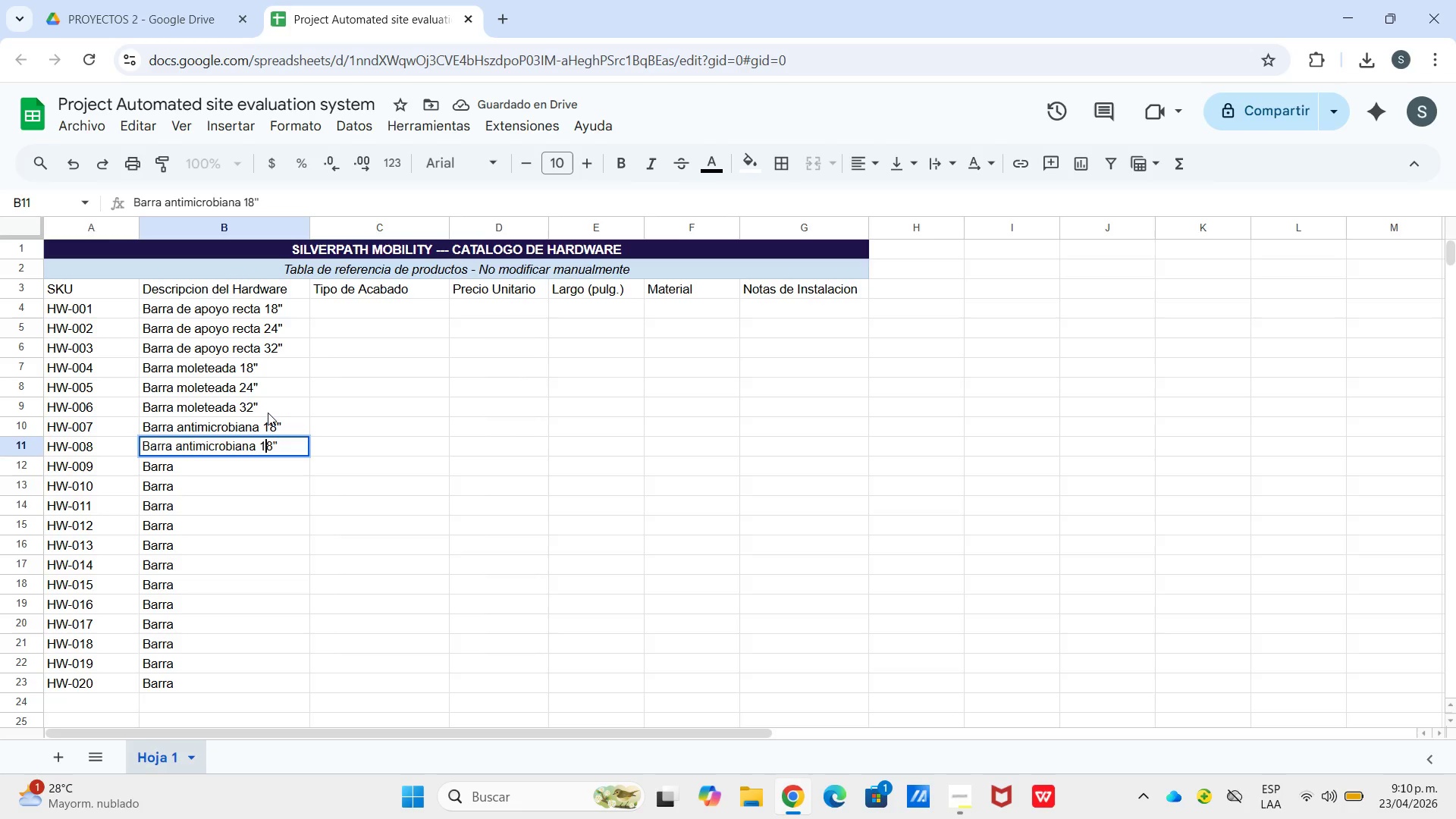 
key(ArrowLeft)
 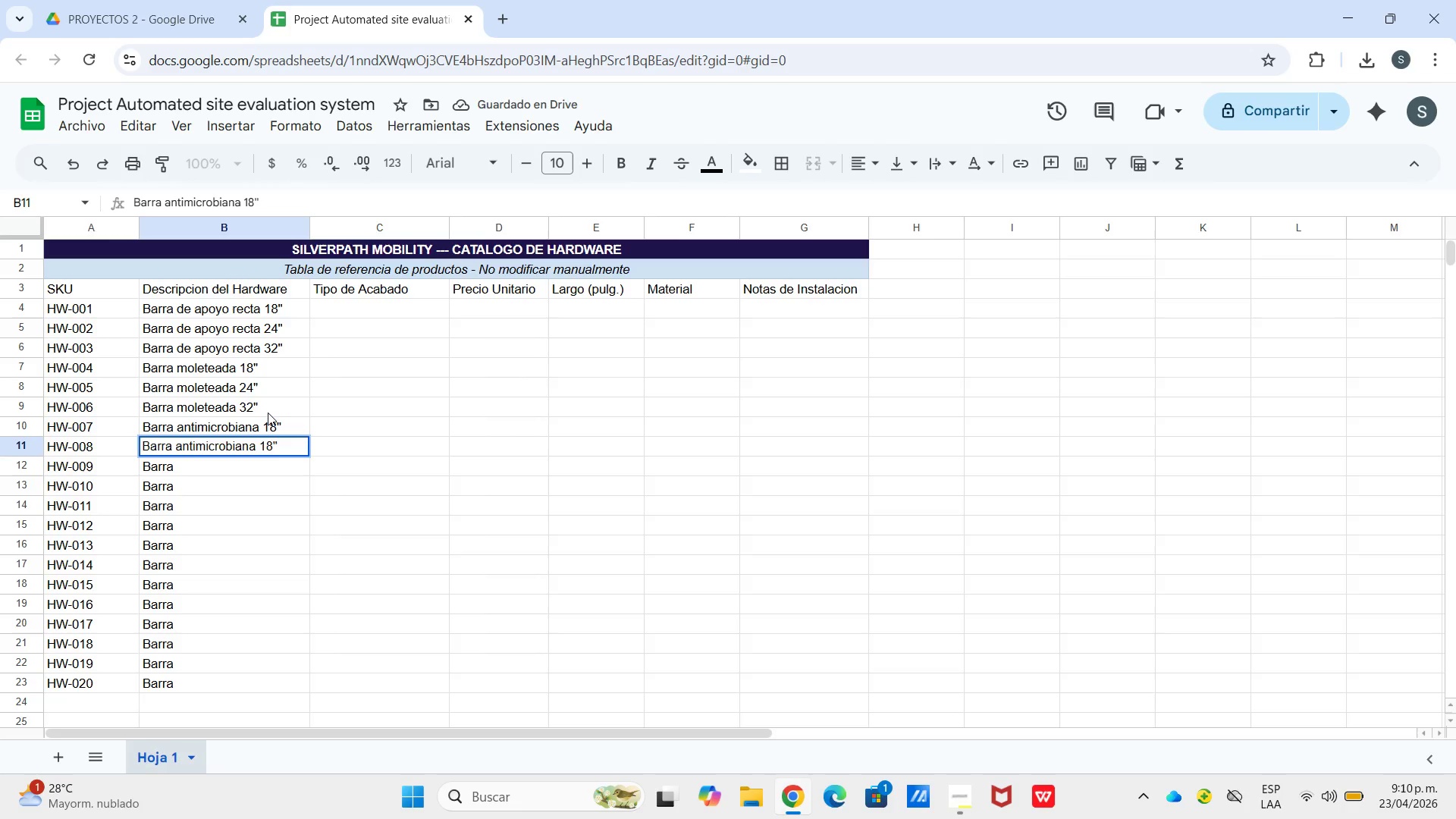 
key(ArrowRight)
 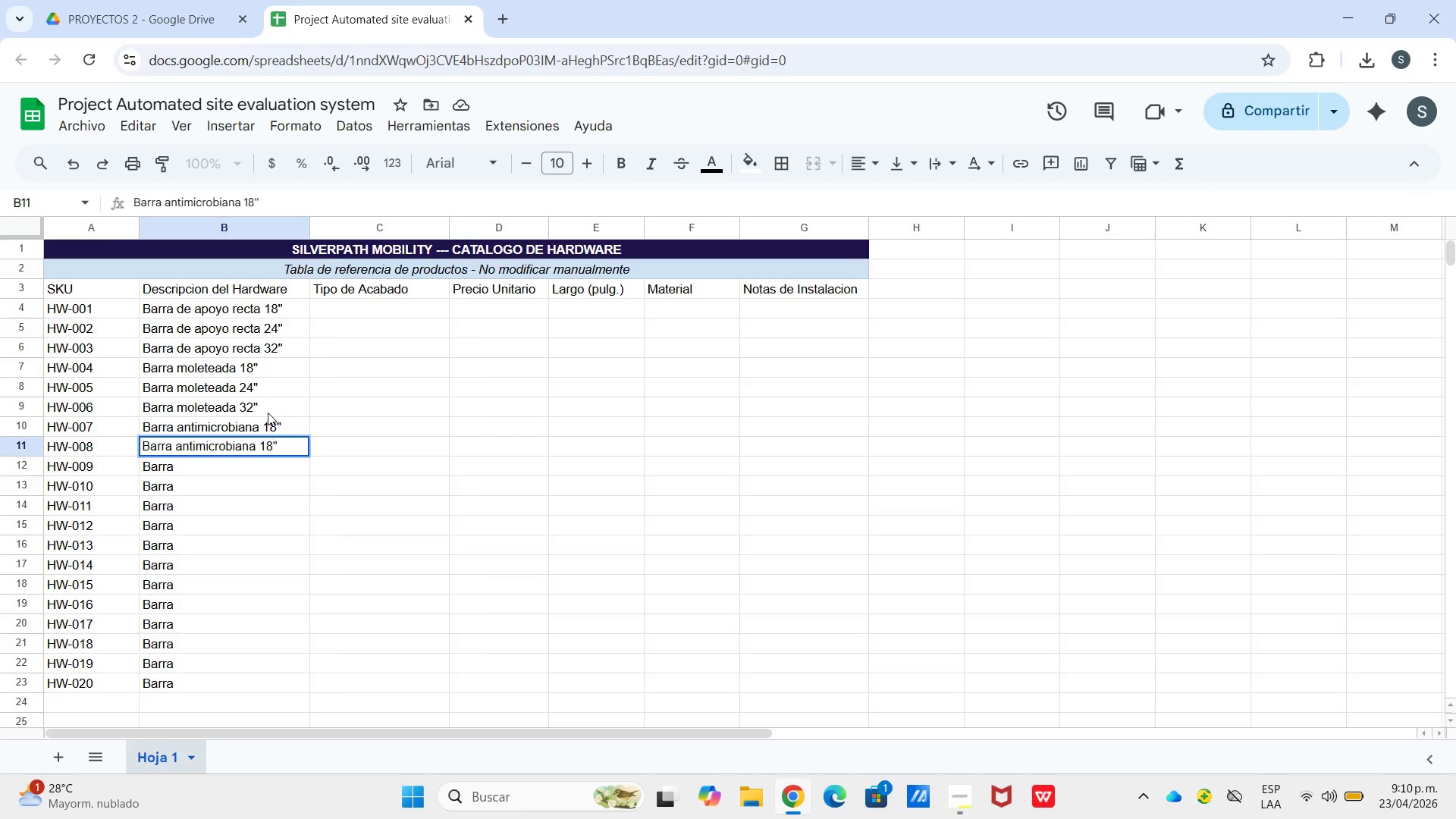 
key(Backspace)
key(Backspace)
type(24)
 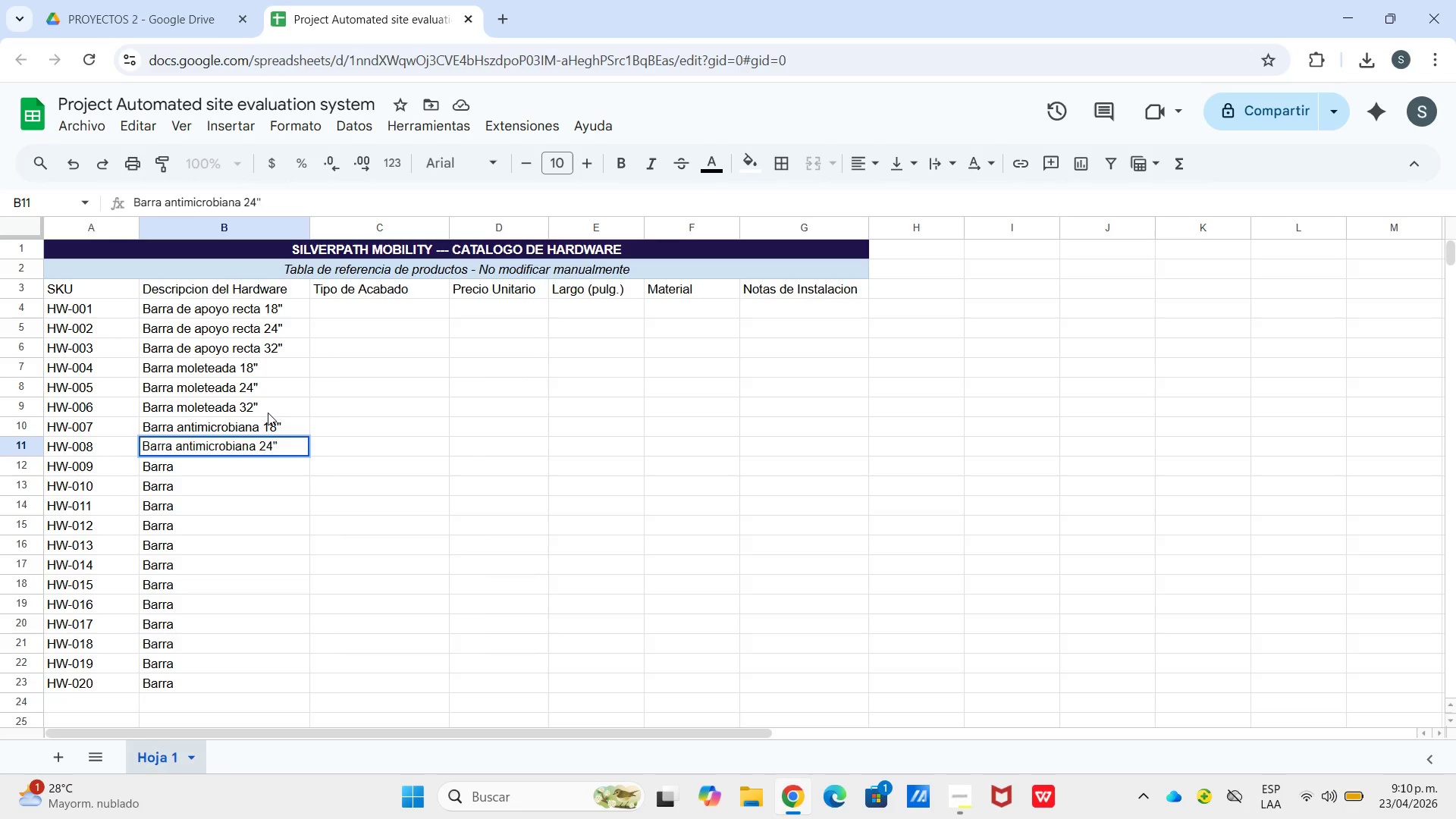 
key(Enter)
 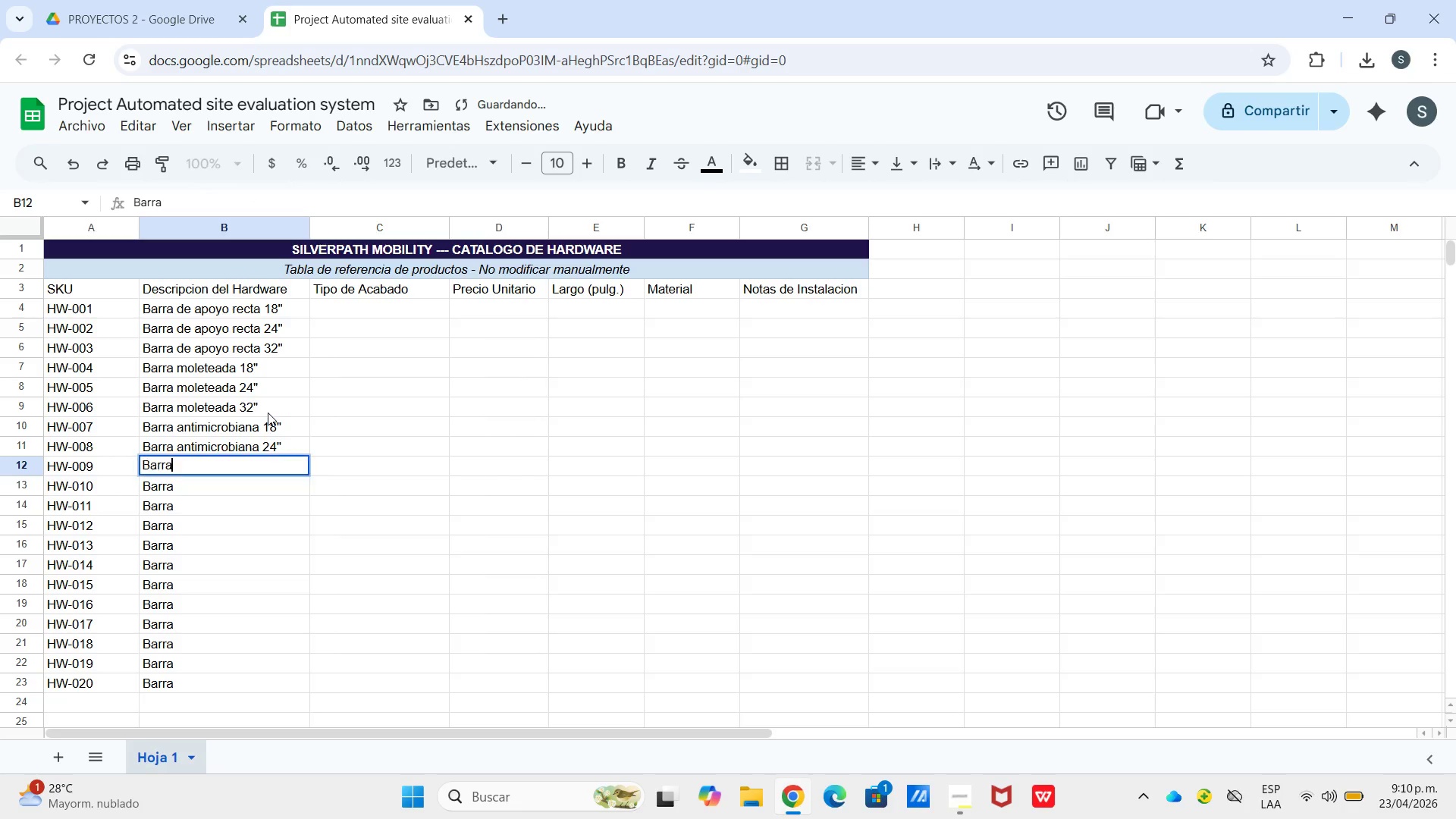 
key(Enter)
 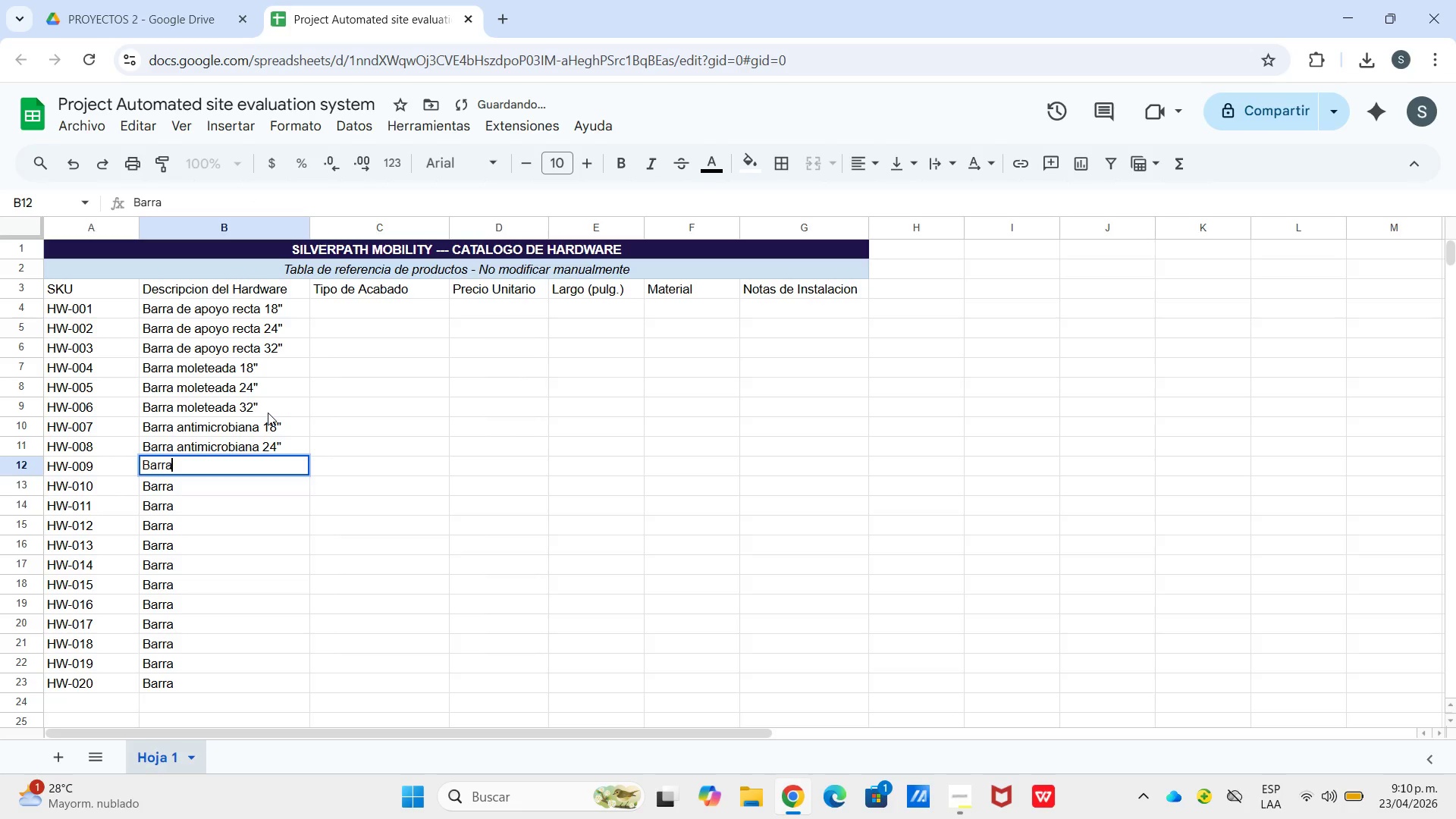 
key(Space)
 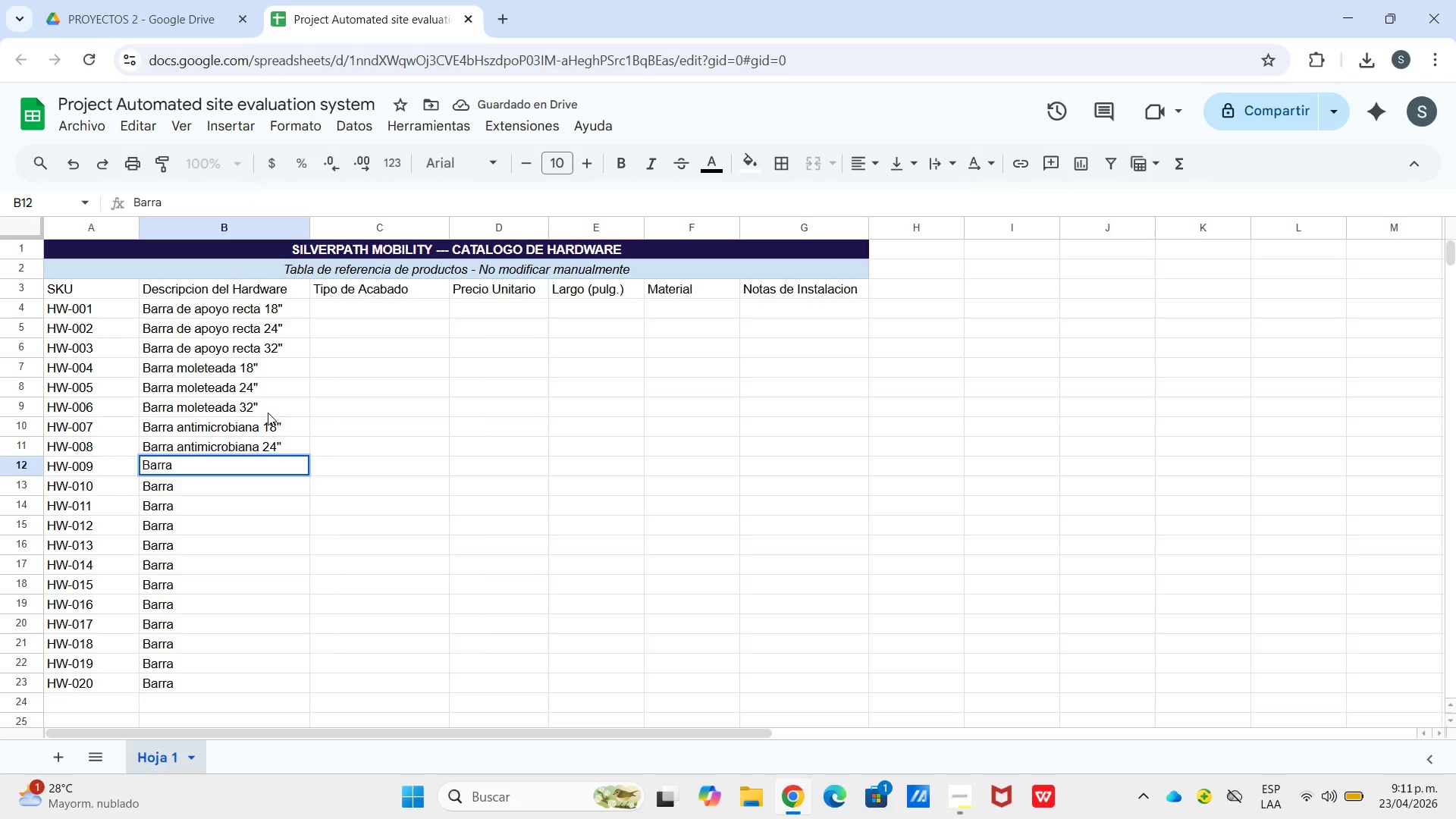 
type(abatible 90| derecha)
 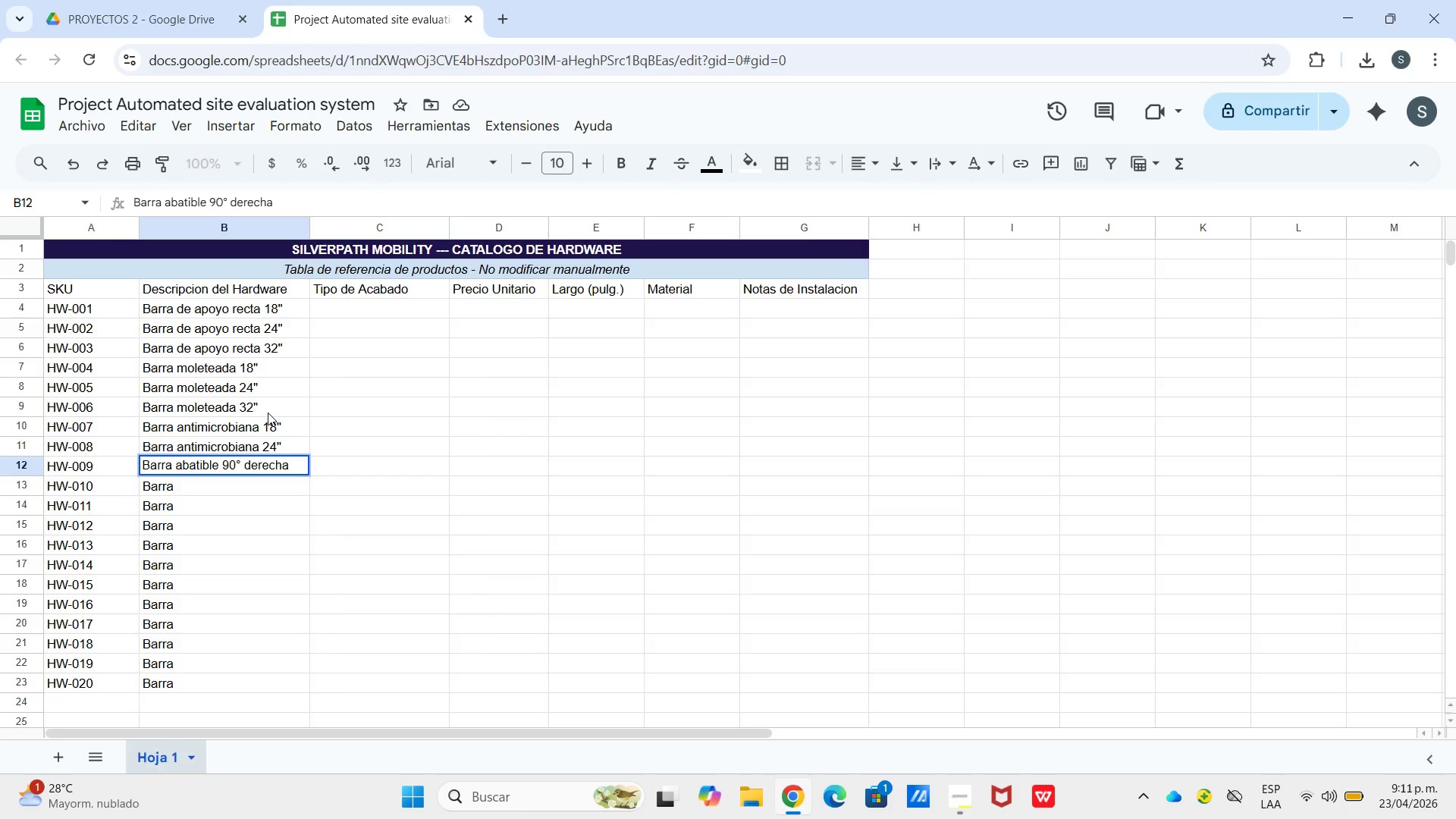 
key(Enter)
 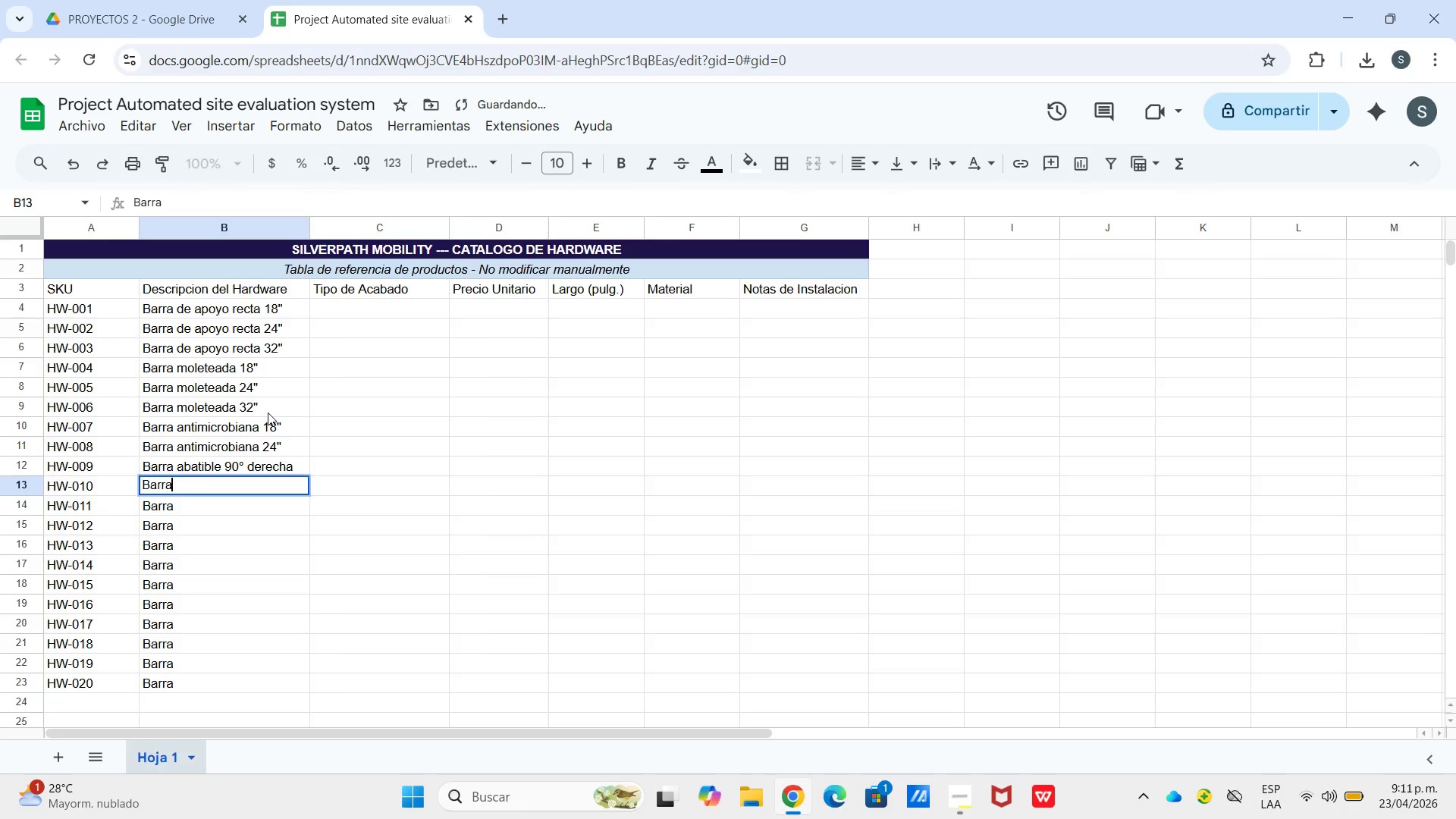 
key(Enter)
 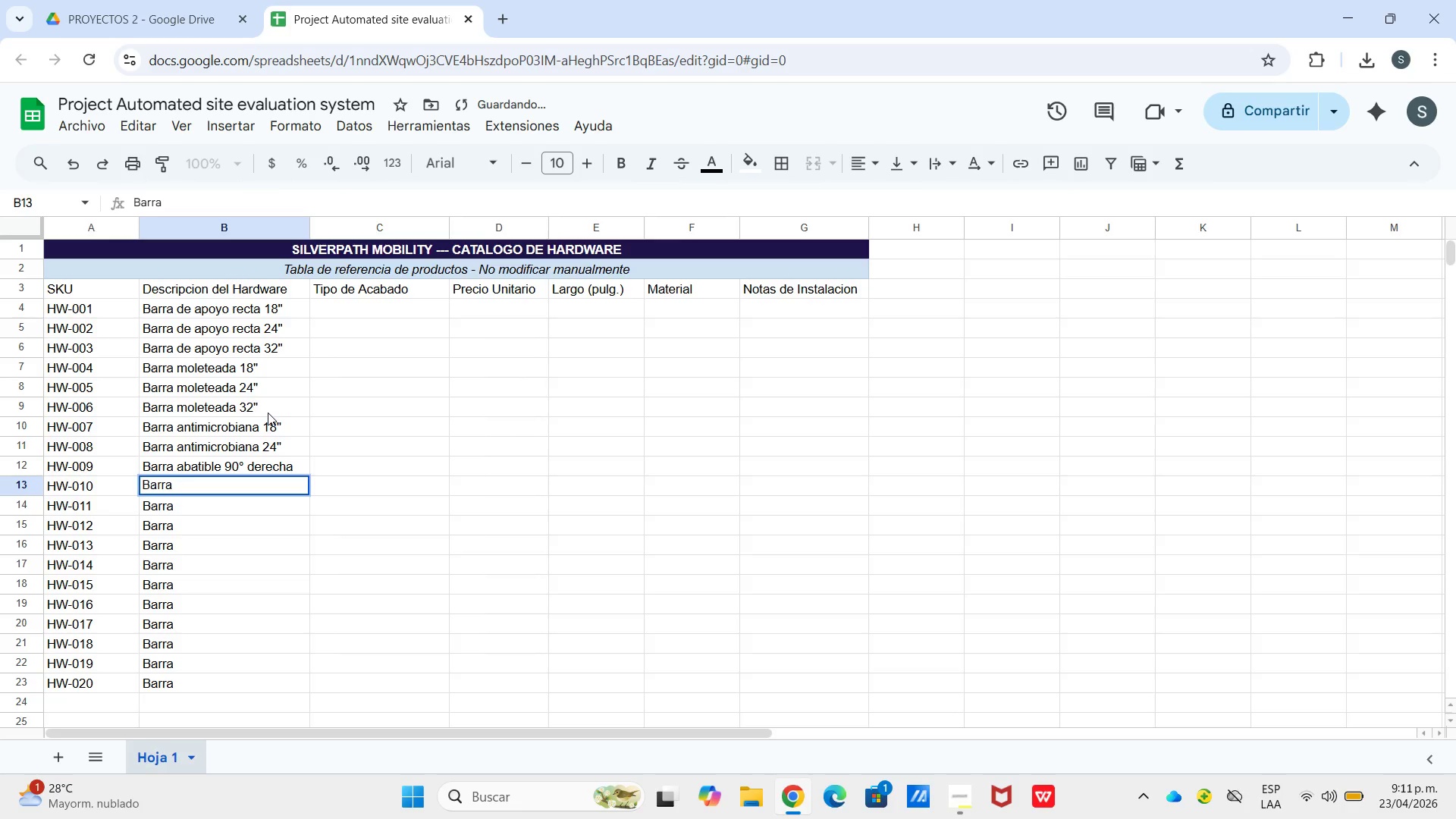 
type( abatible)
 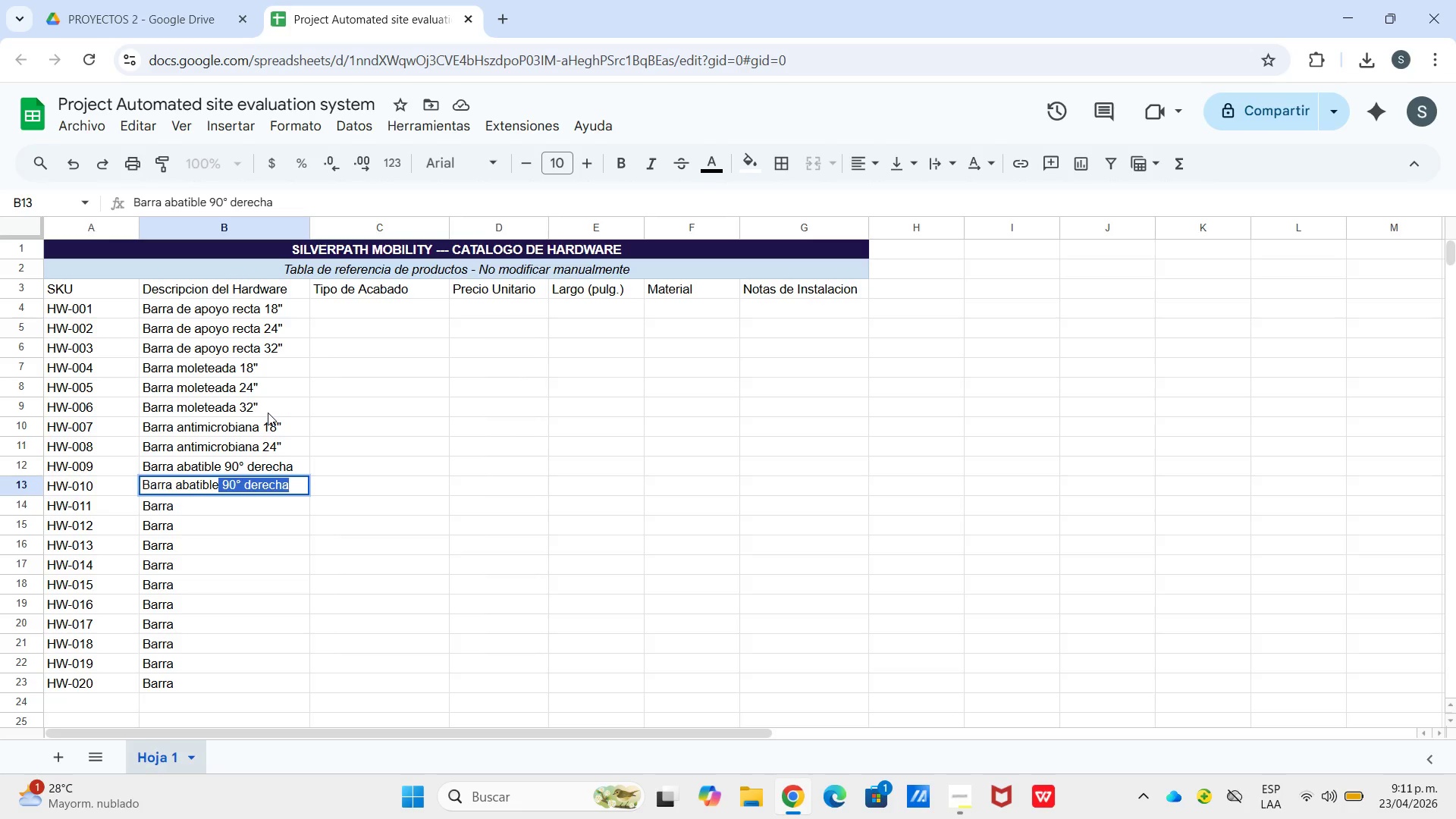 
key(ArrowRight)
 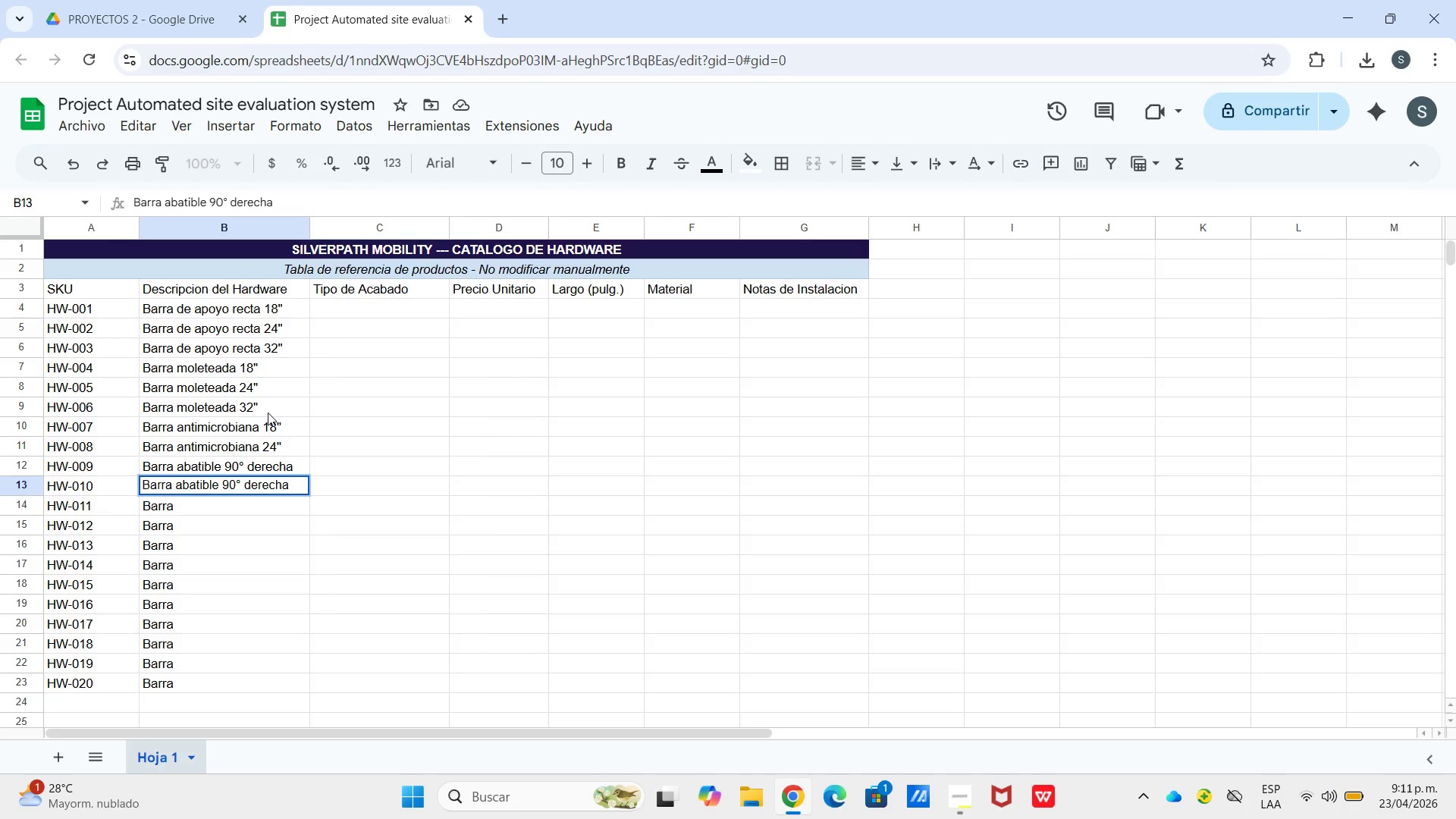 
hold_key(key=Backspace, duration=0.58)
 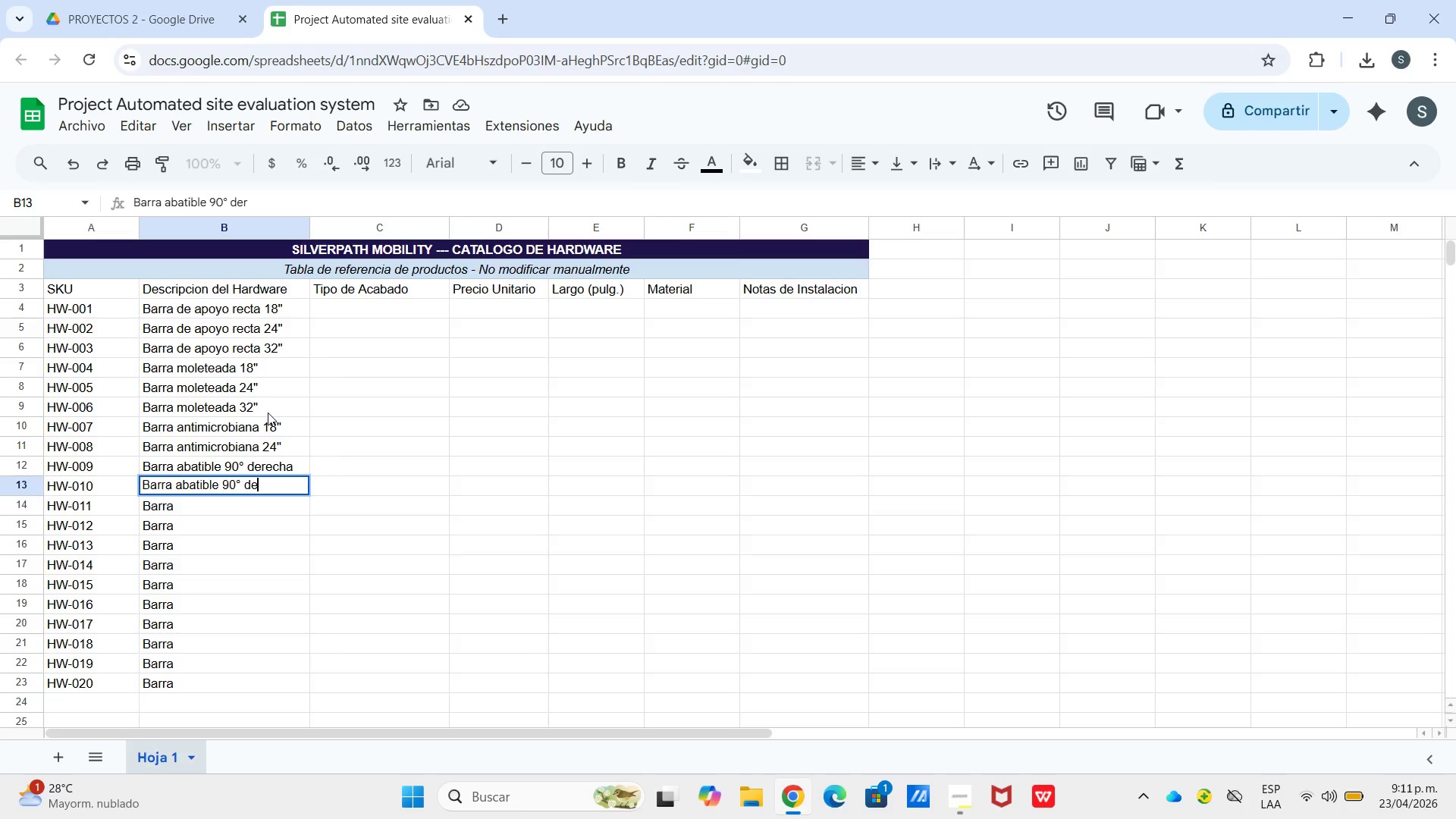 
key(Backspace)
key(Backspace)
key(Backspace)
type(izquierda)
 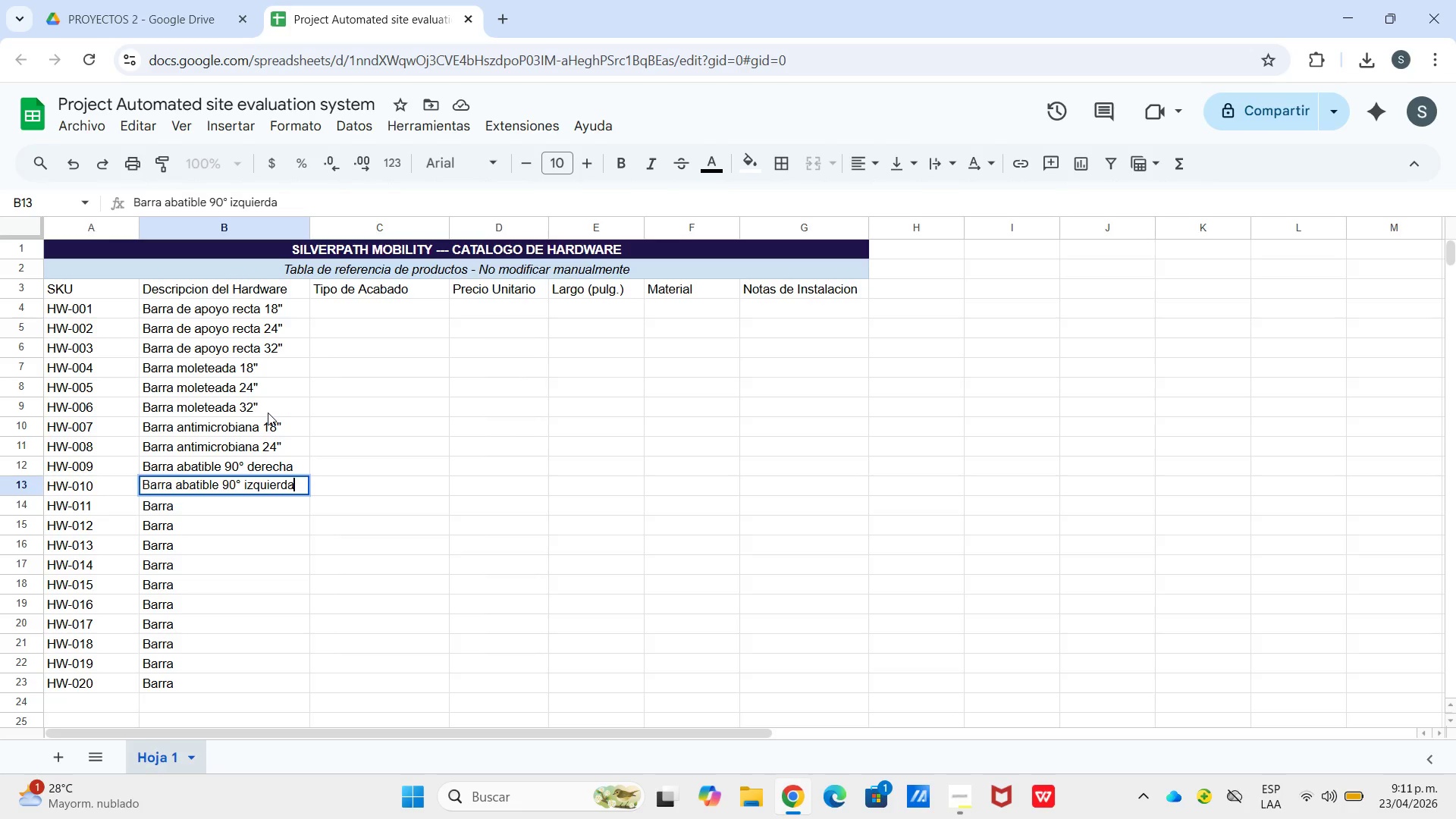 
key(Enter)
 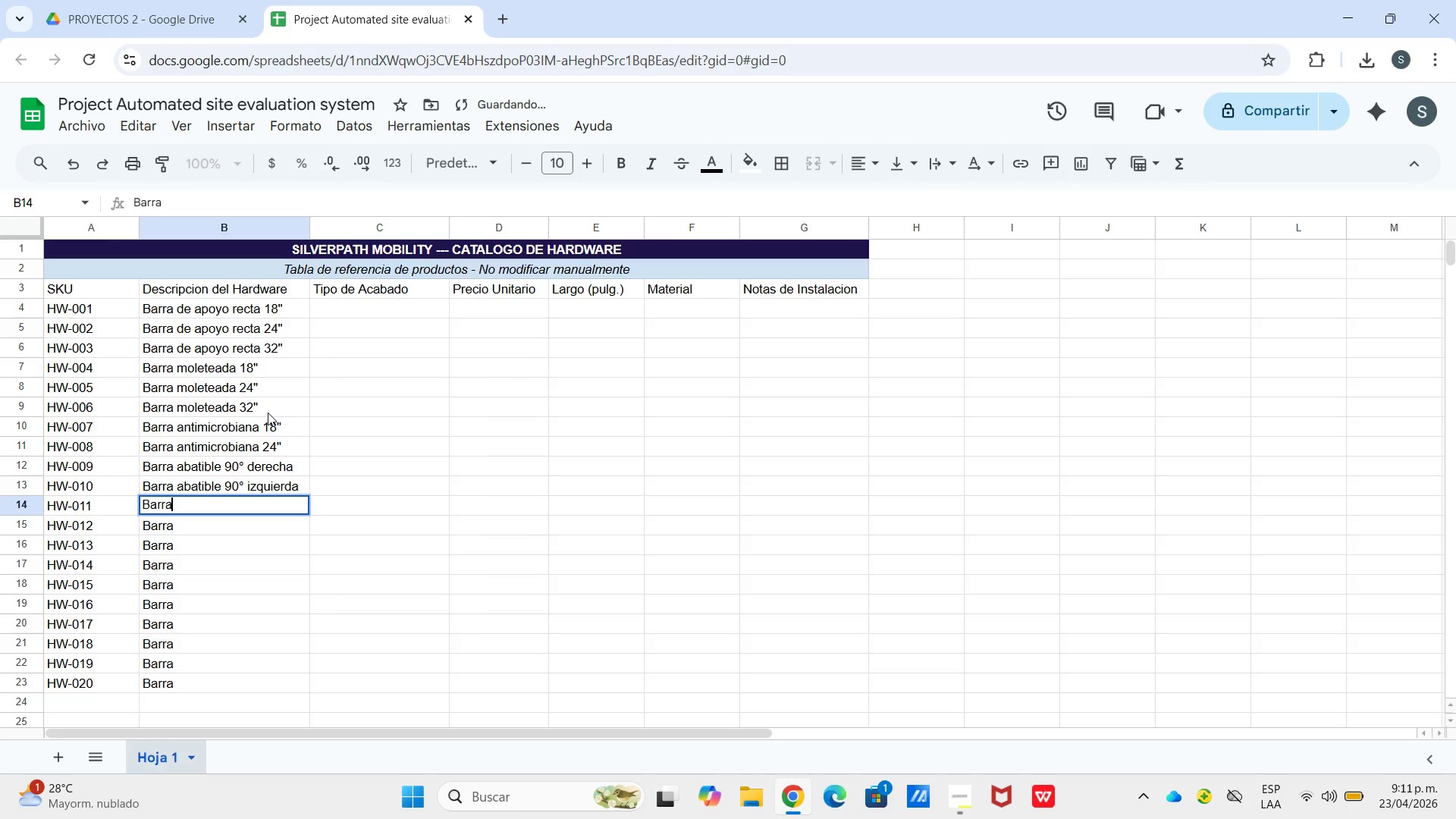 
key(Enter)
 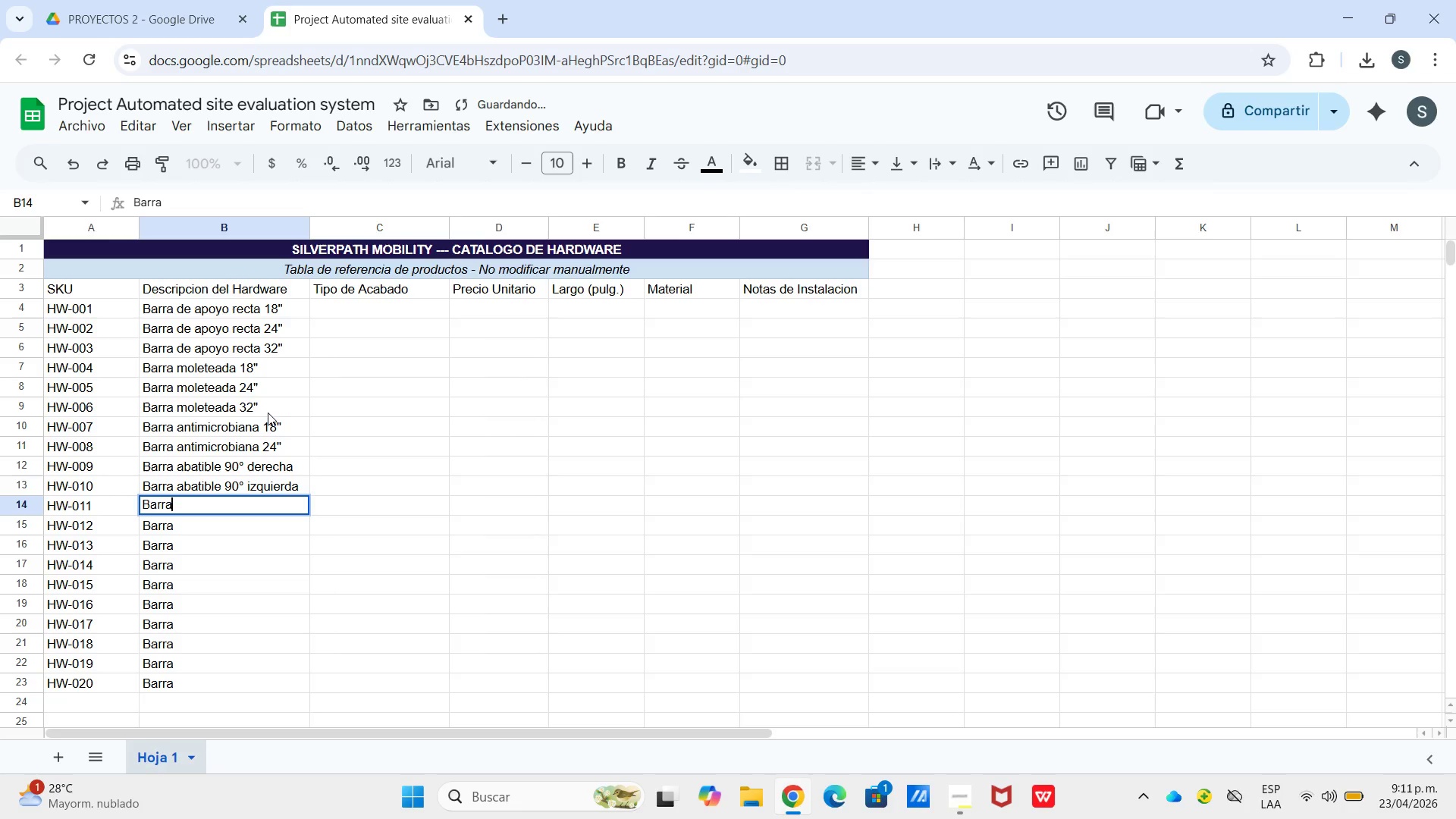 
type( a)
key(Backspace)
type(en L para esquina 16@x15@)
 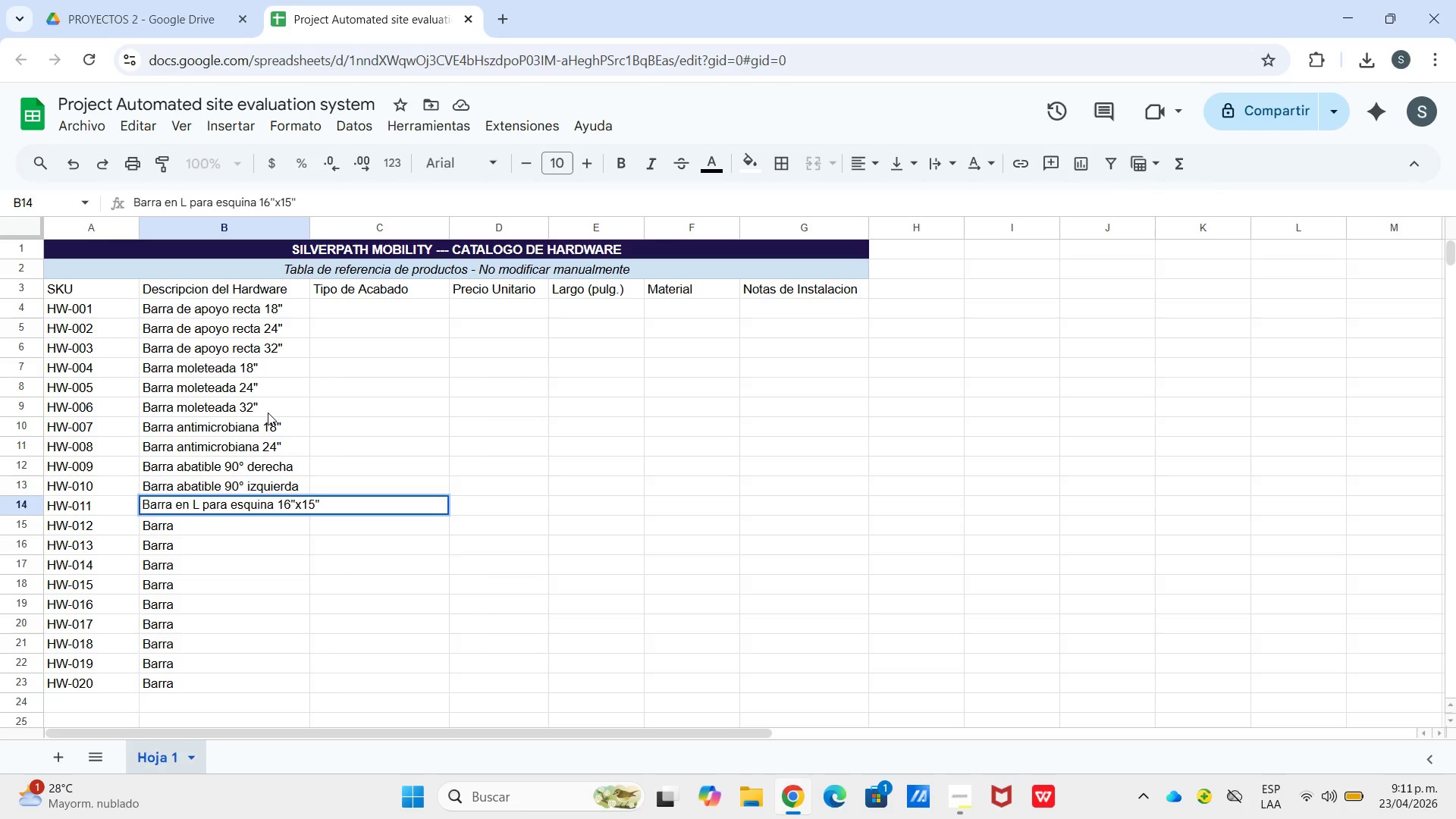 
key(Enter)
 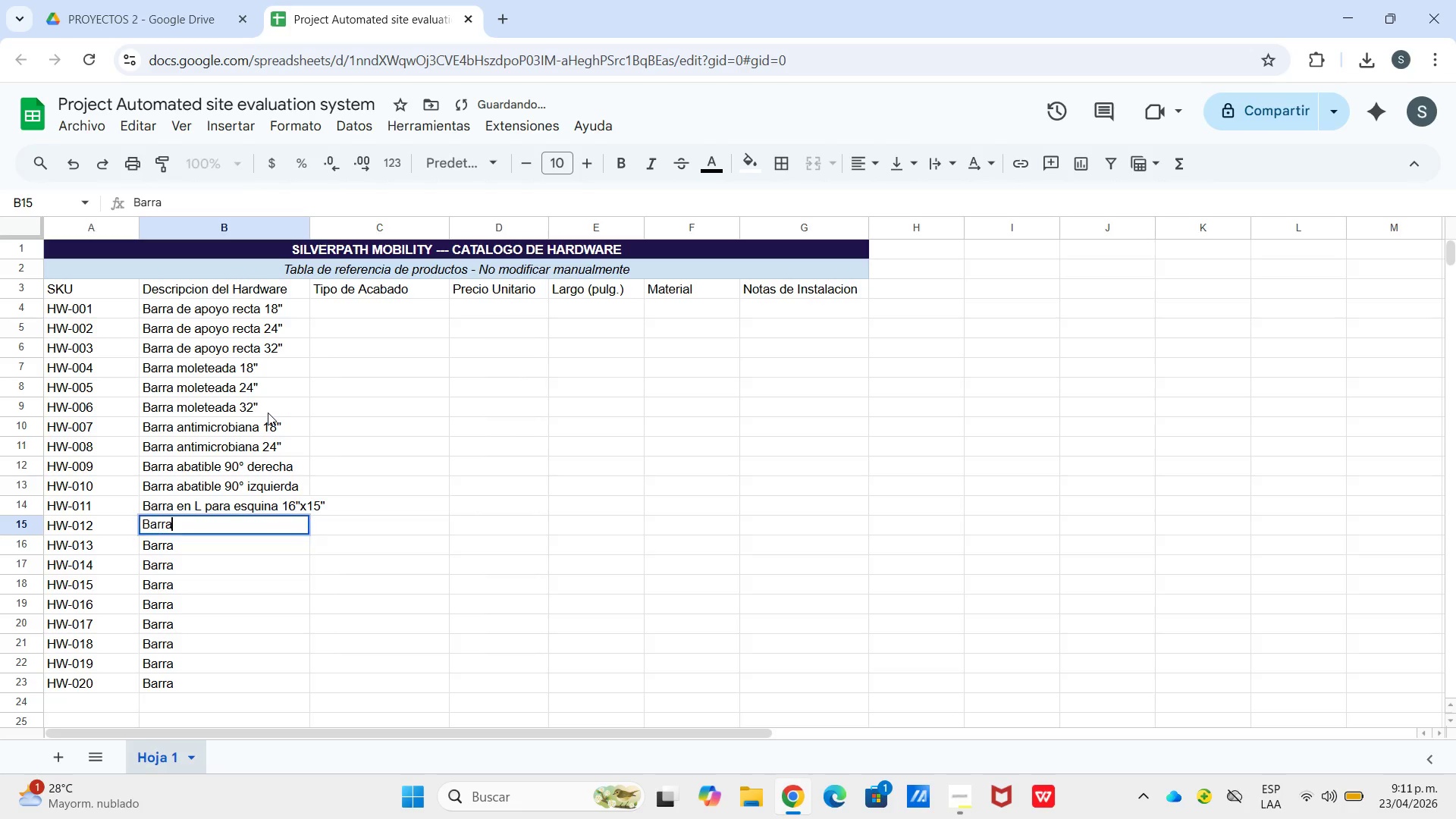 
key(Enter)
 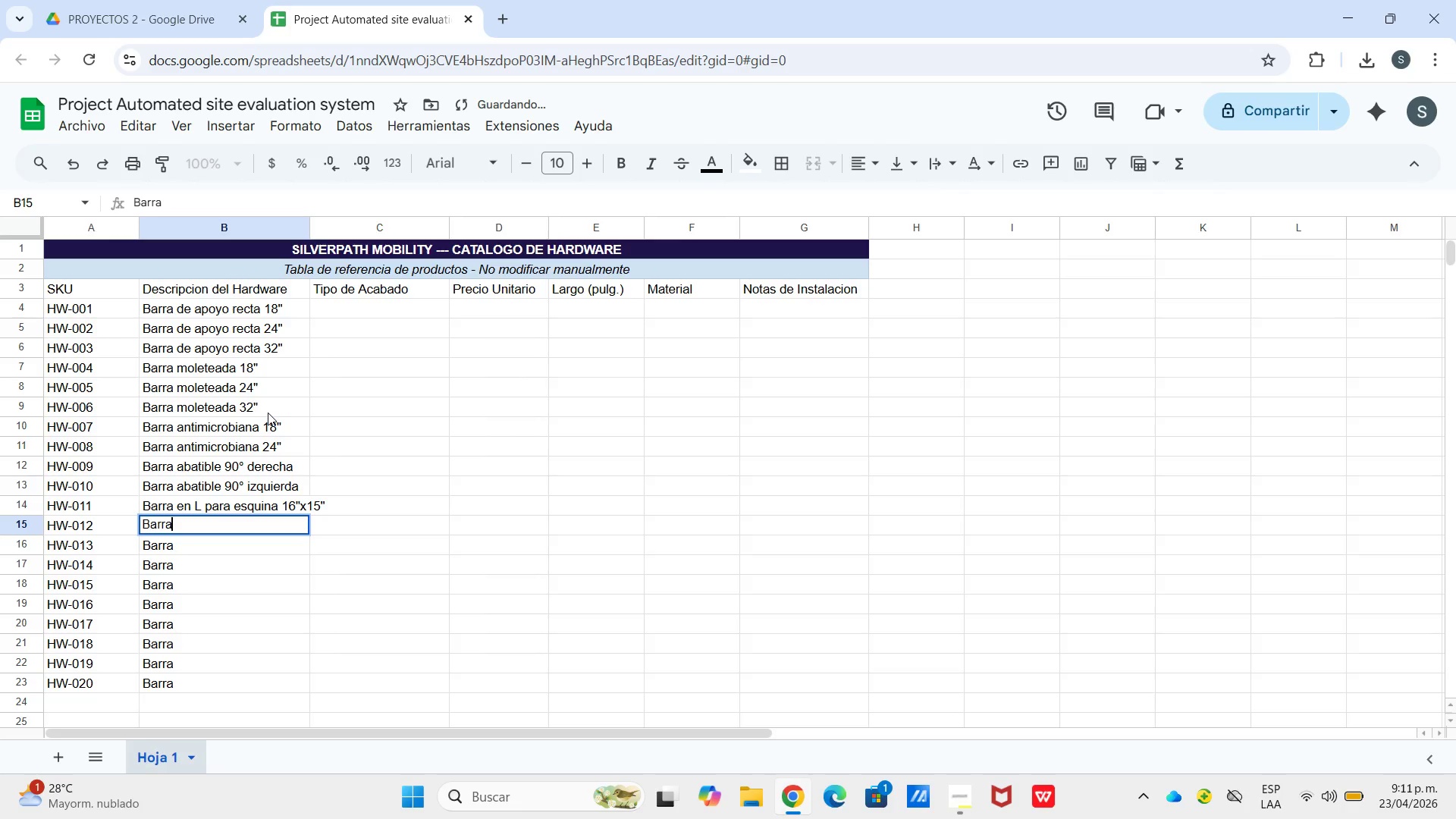 
key(ArrowUp)
 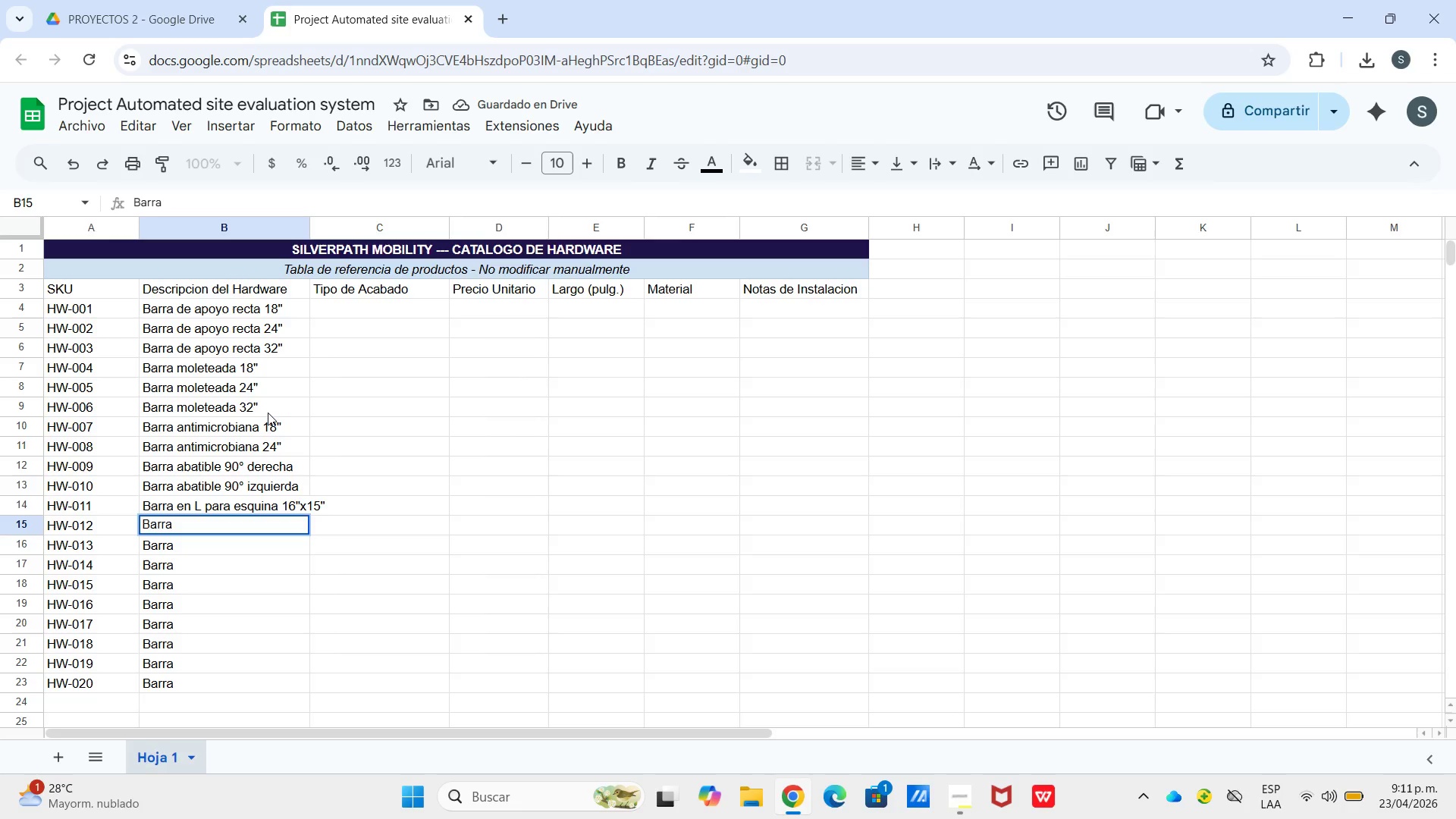 
key(ArrowUp)
 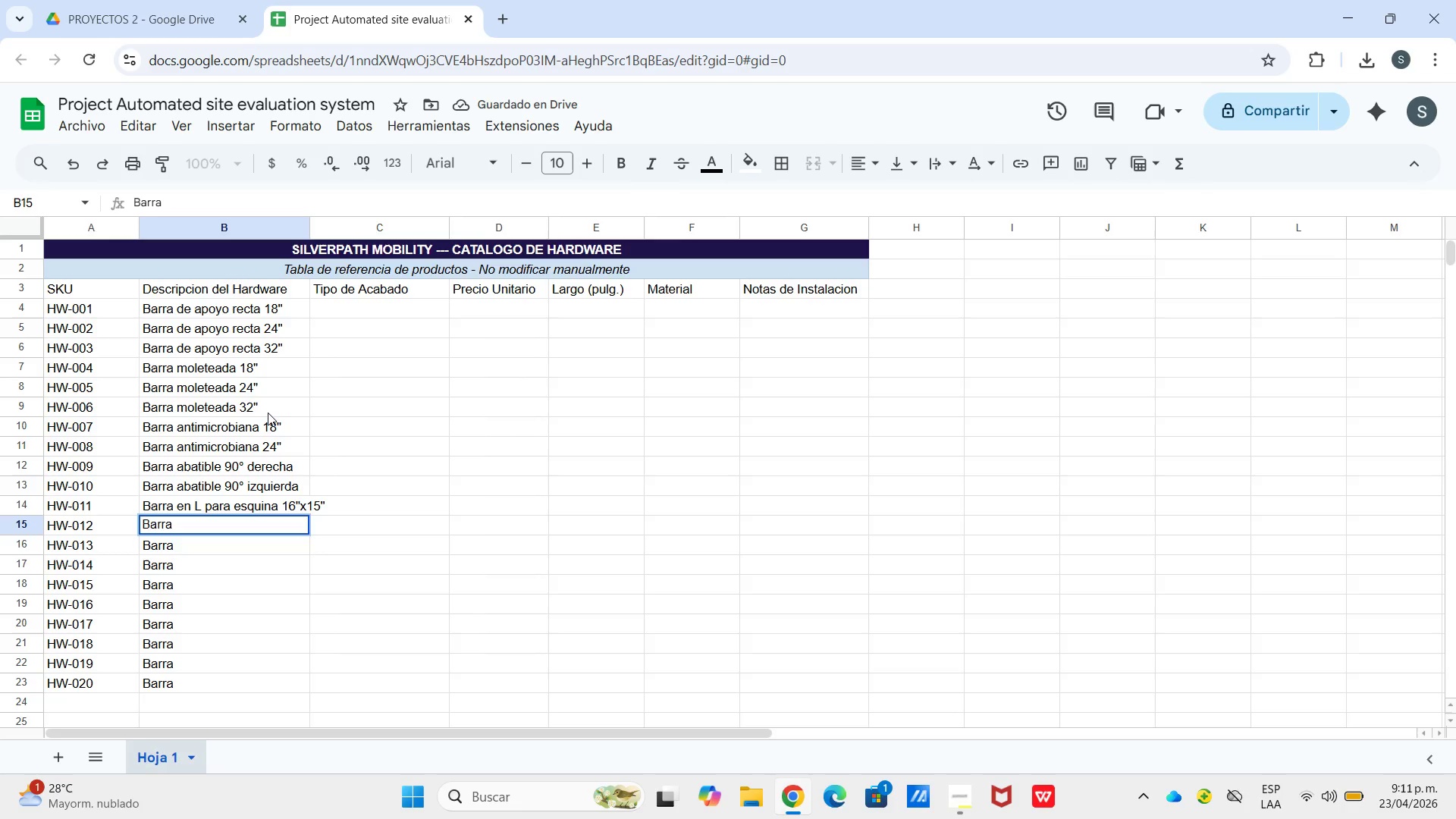 
key(Enter)
 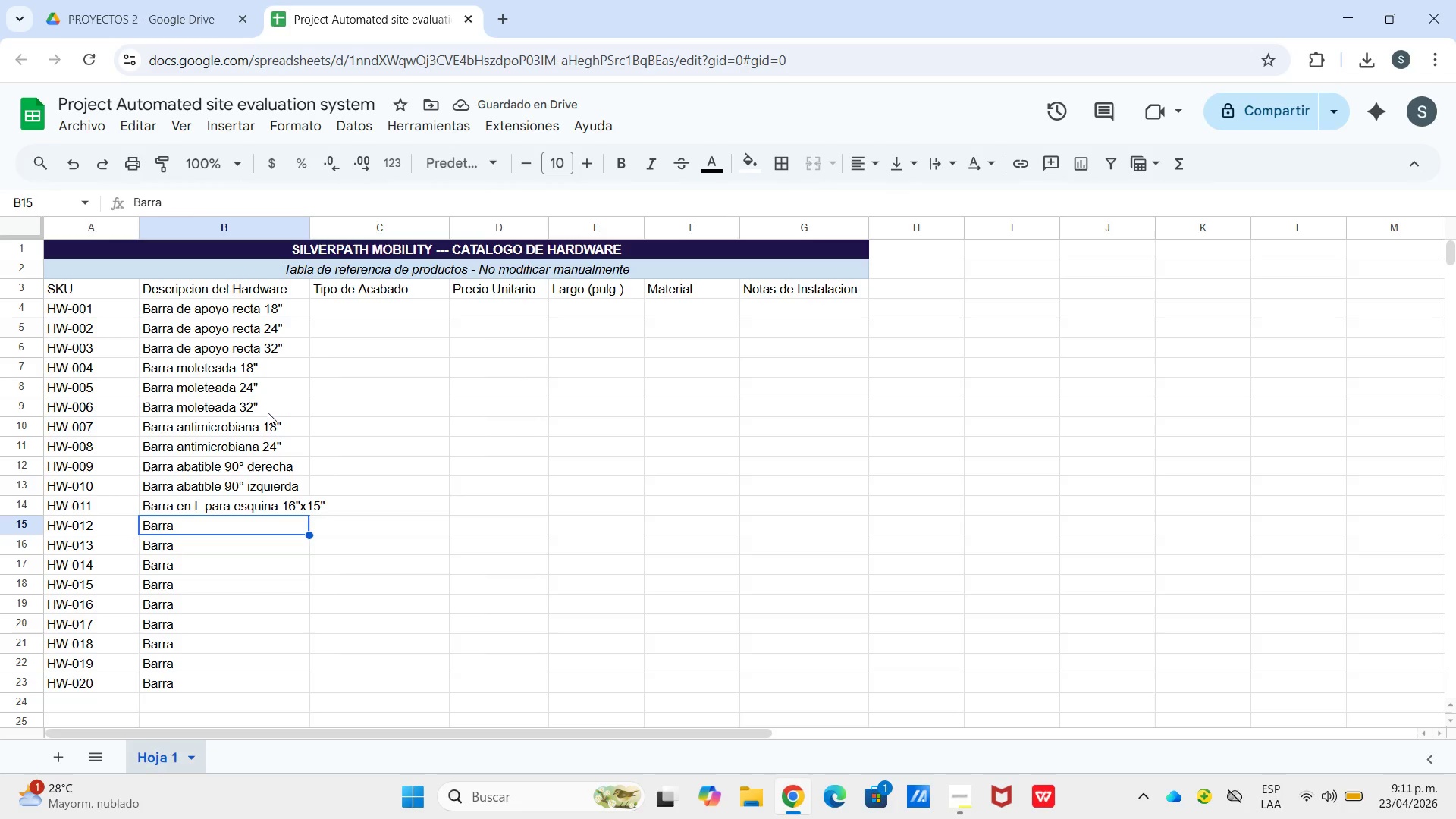 
key(ArrowUp)
 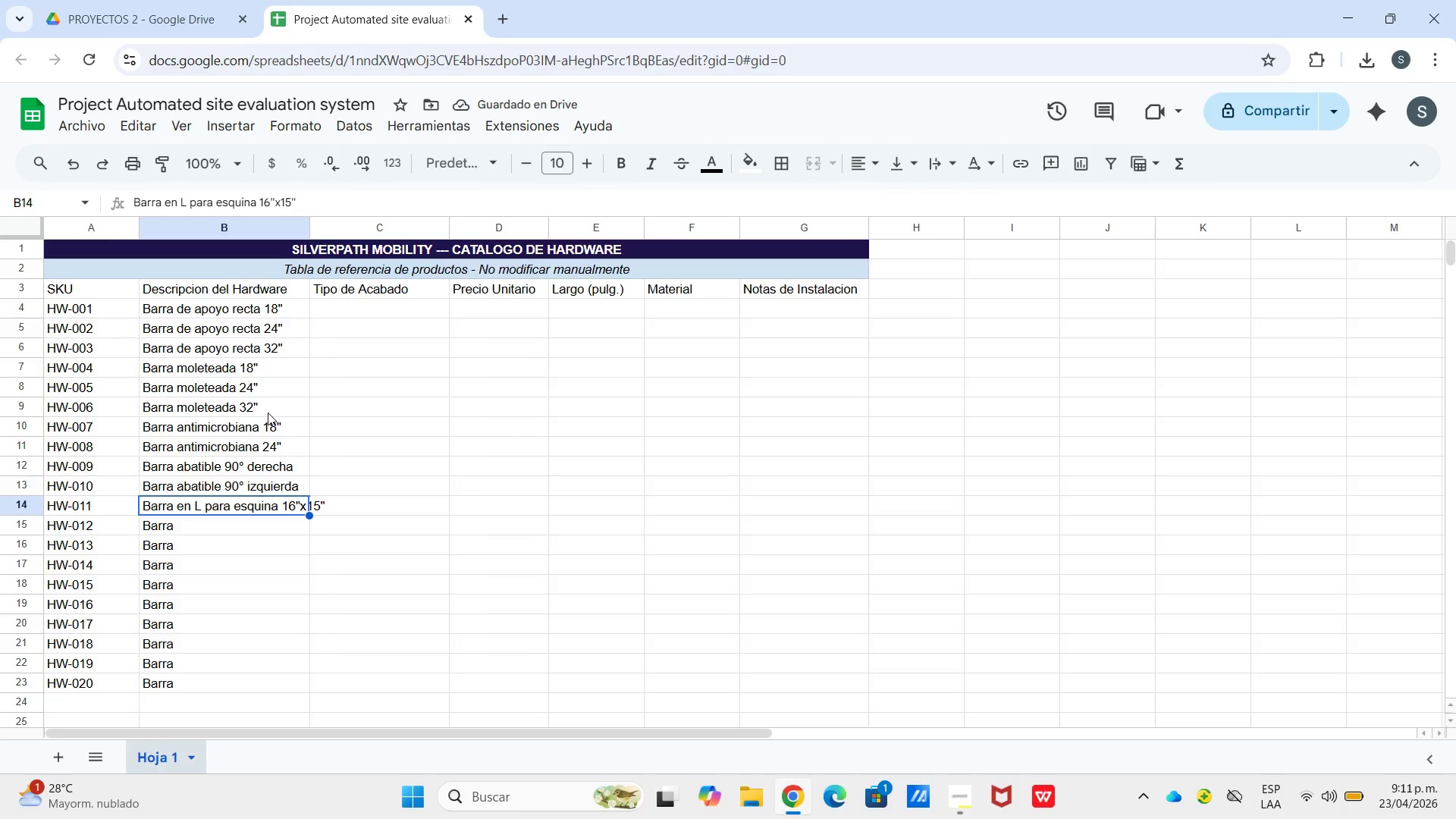 
key(ArrowUp)
 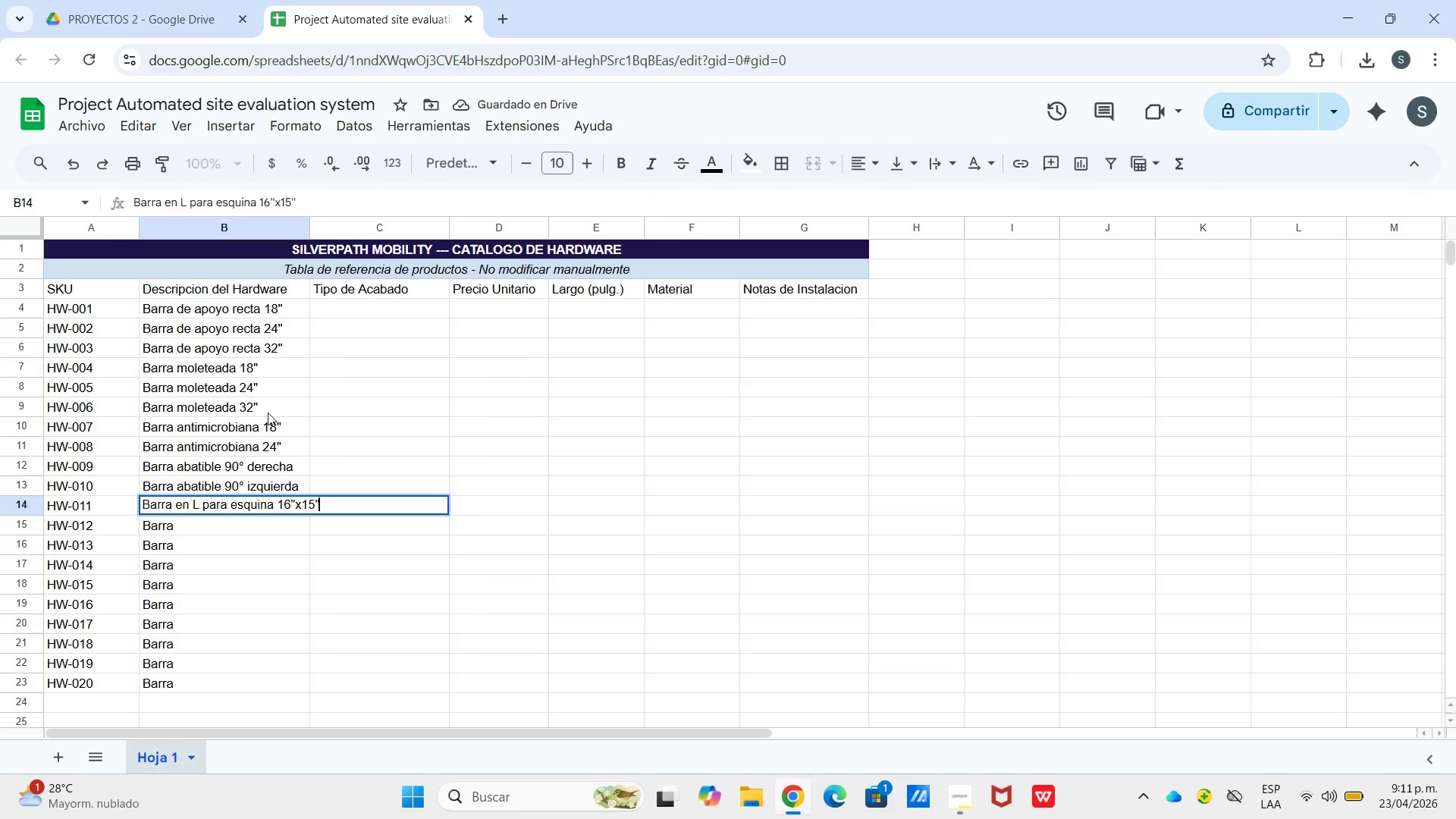 
key(Enter)
 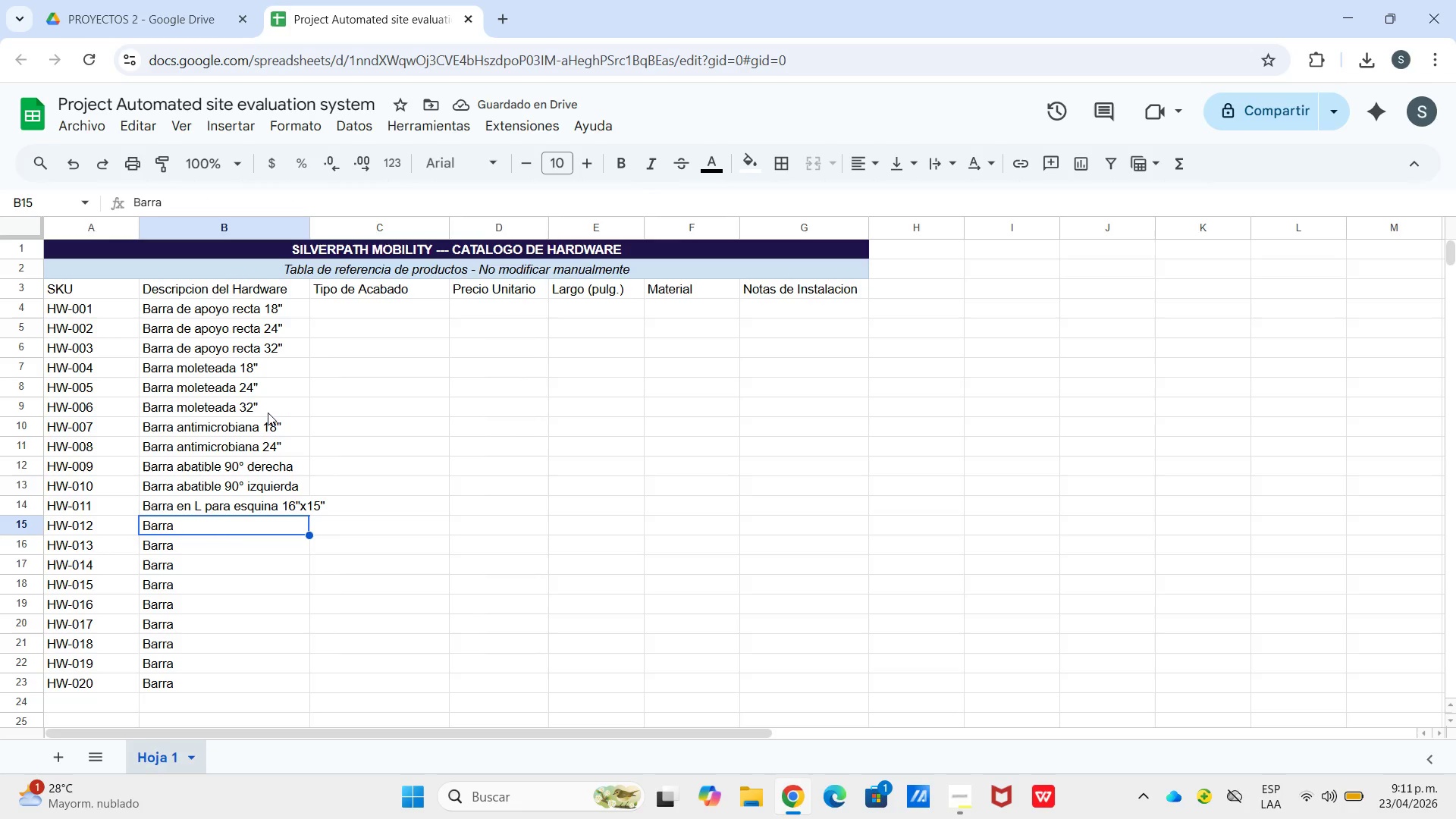 
key(Enter)
 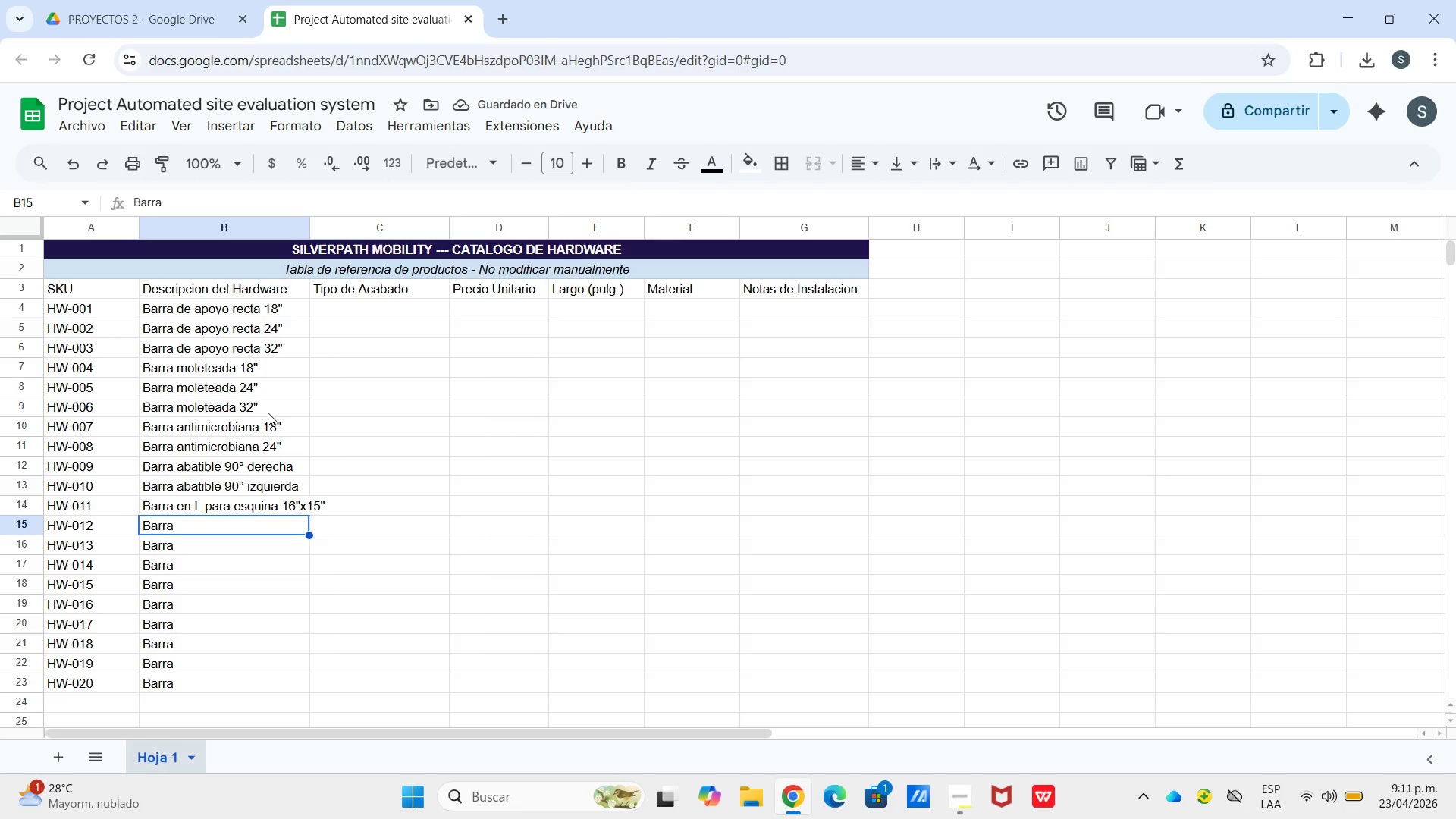 
key(Enter)
 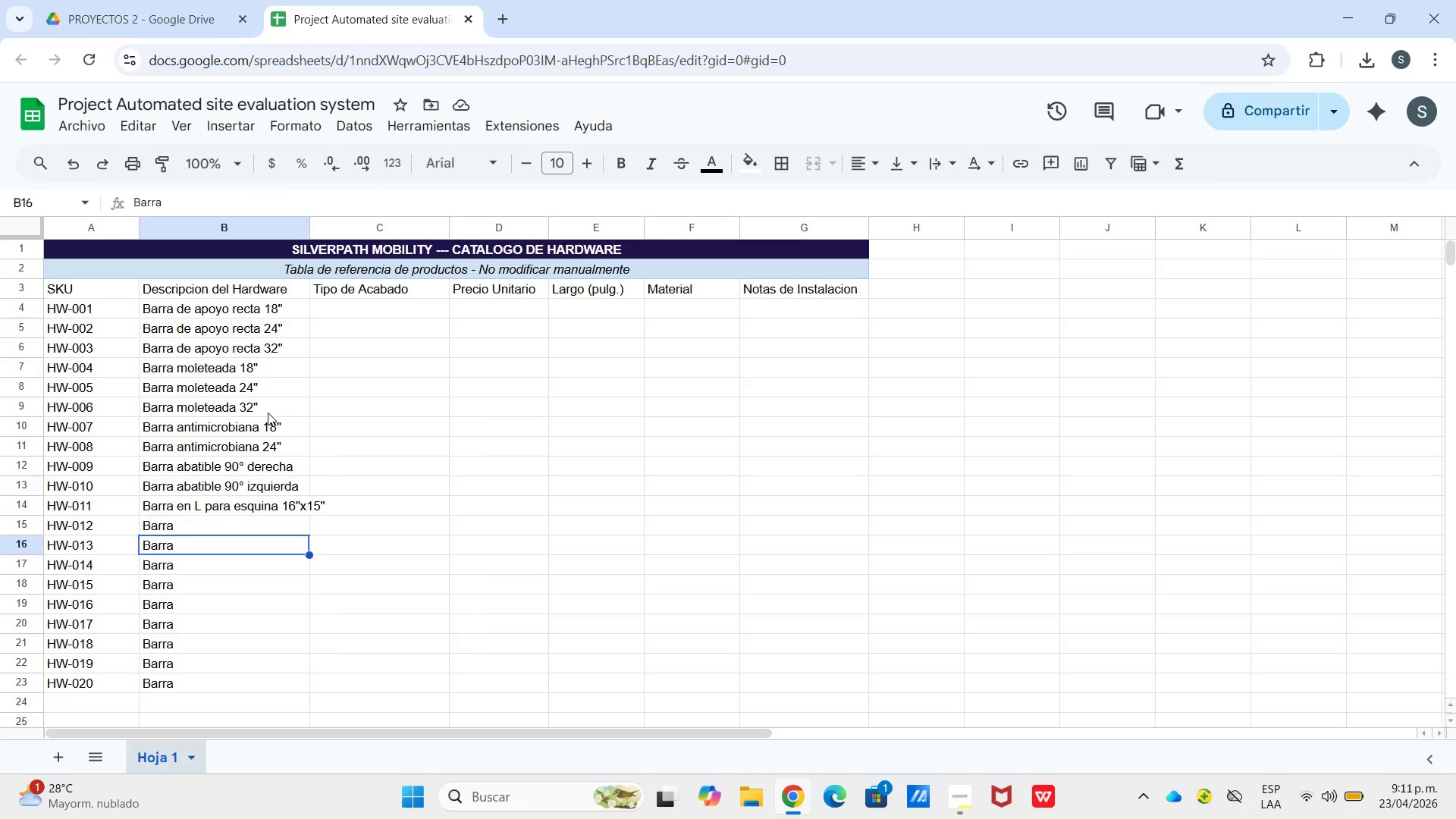 
key(Enter)
 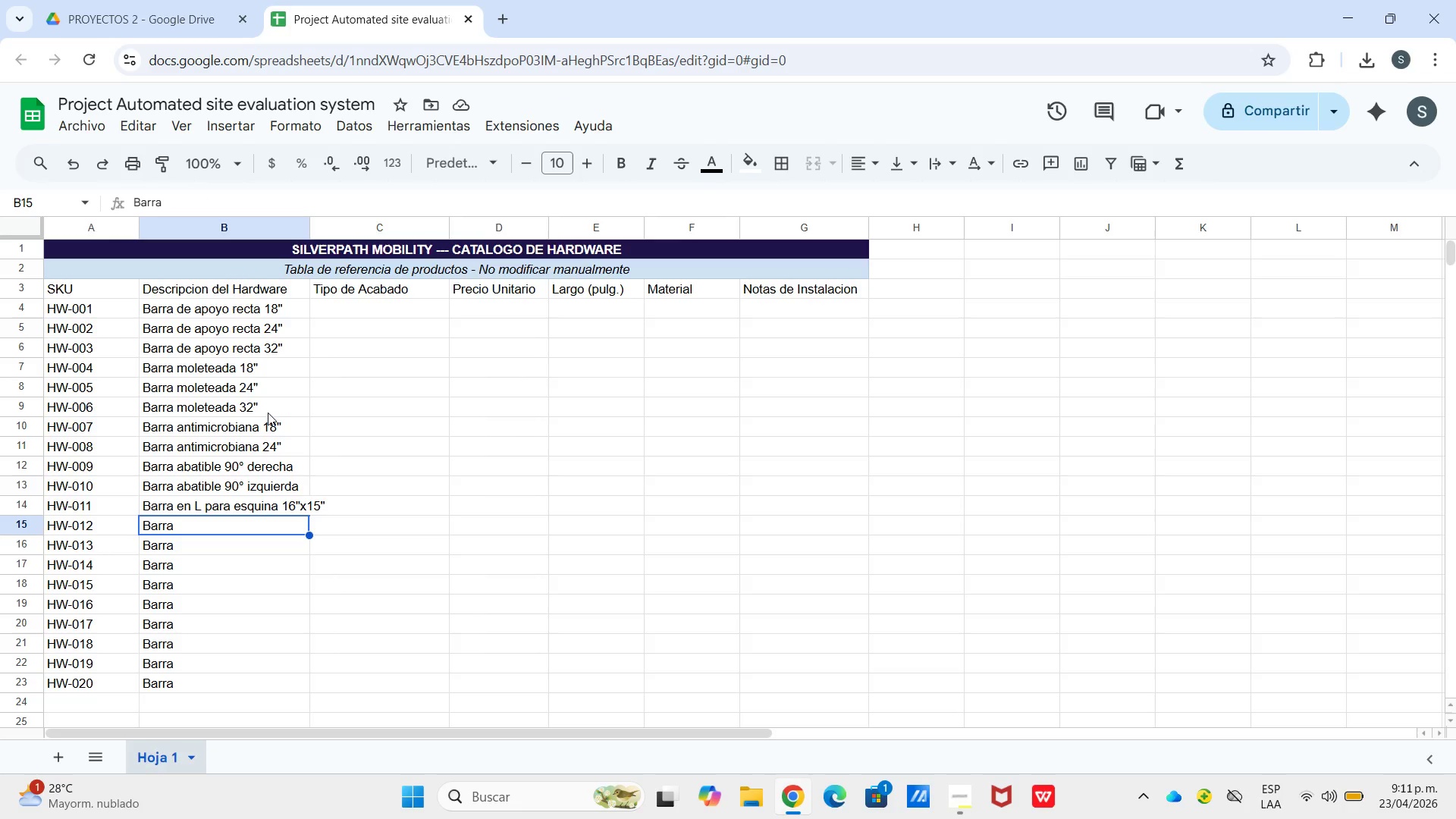 
key(ArrowUp)
 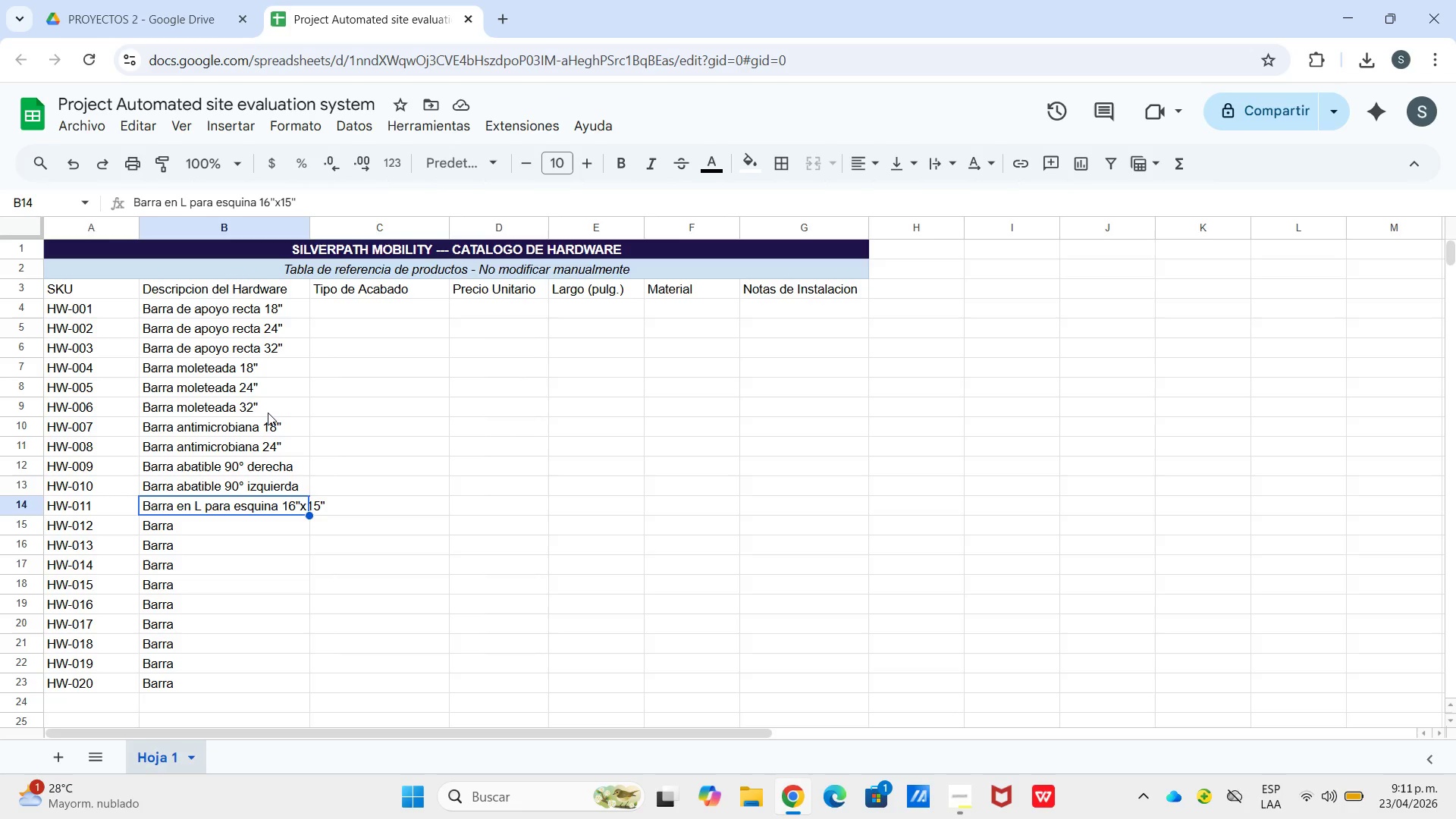 
key(ArrowUp)
 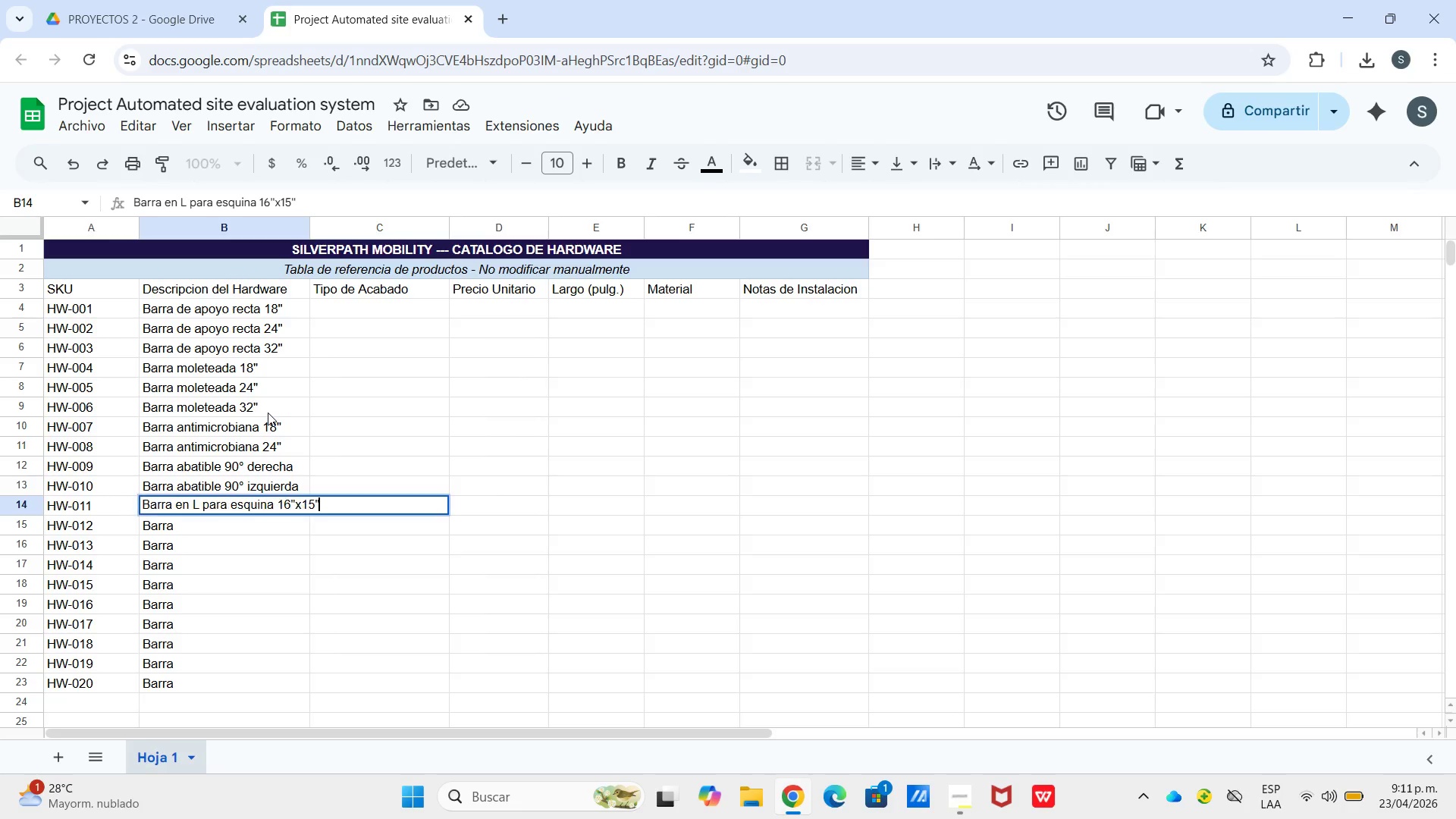 
key(Enter)
 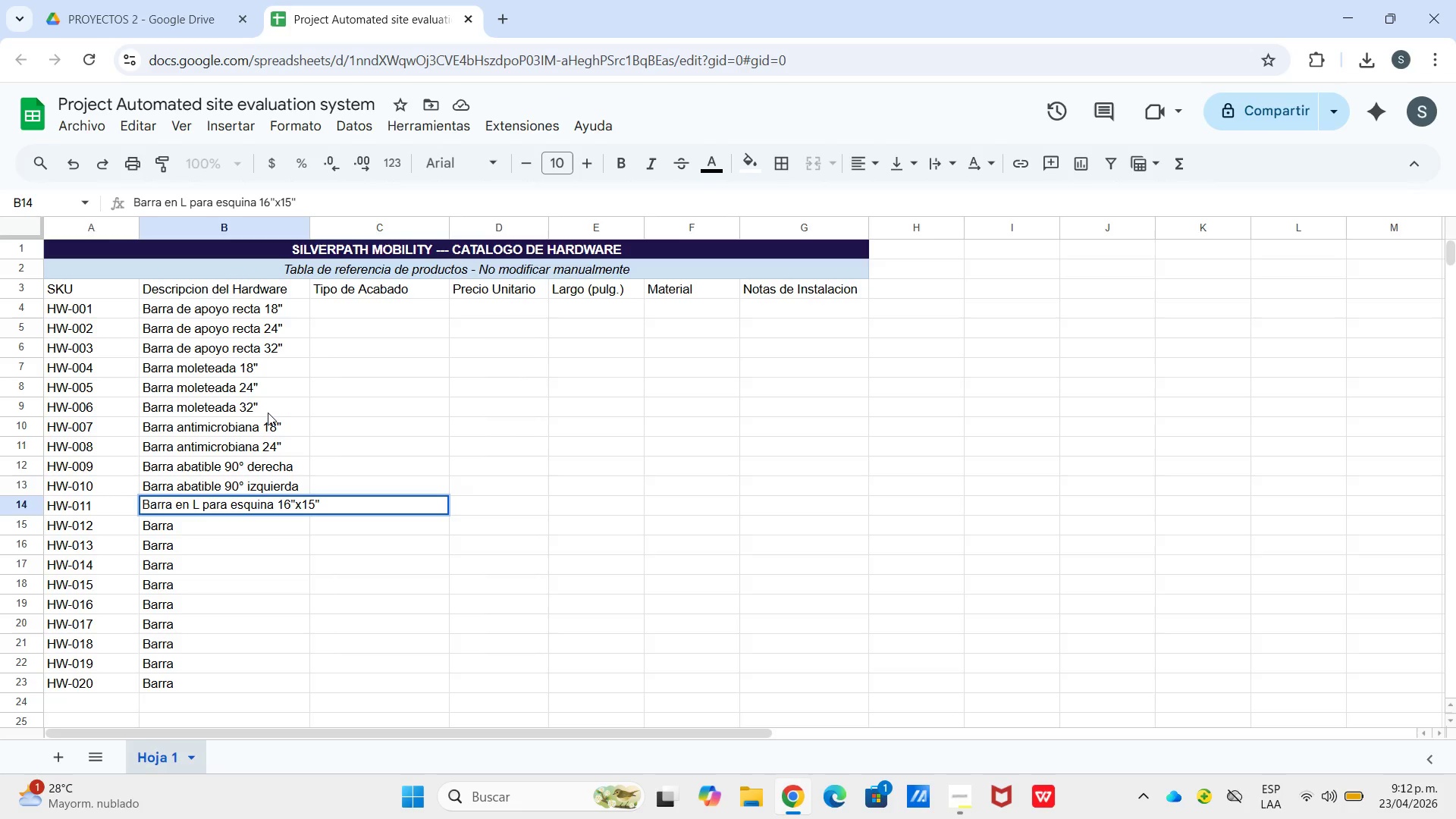 
key(ArrowLeft)
 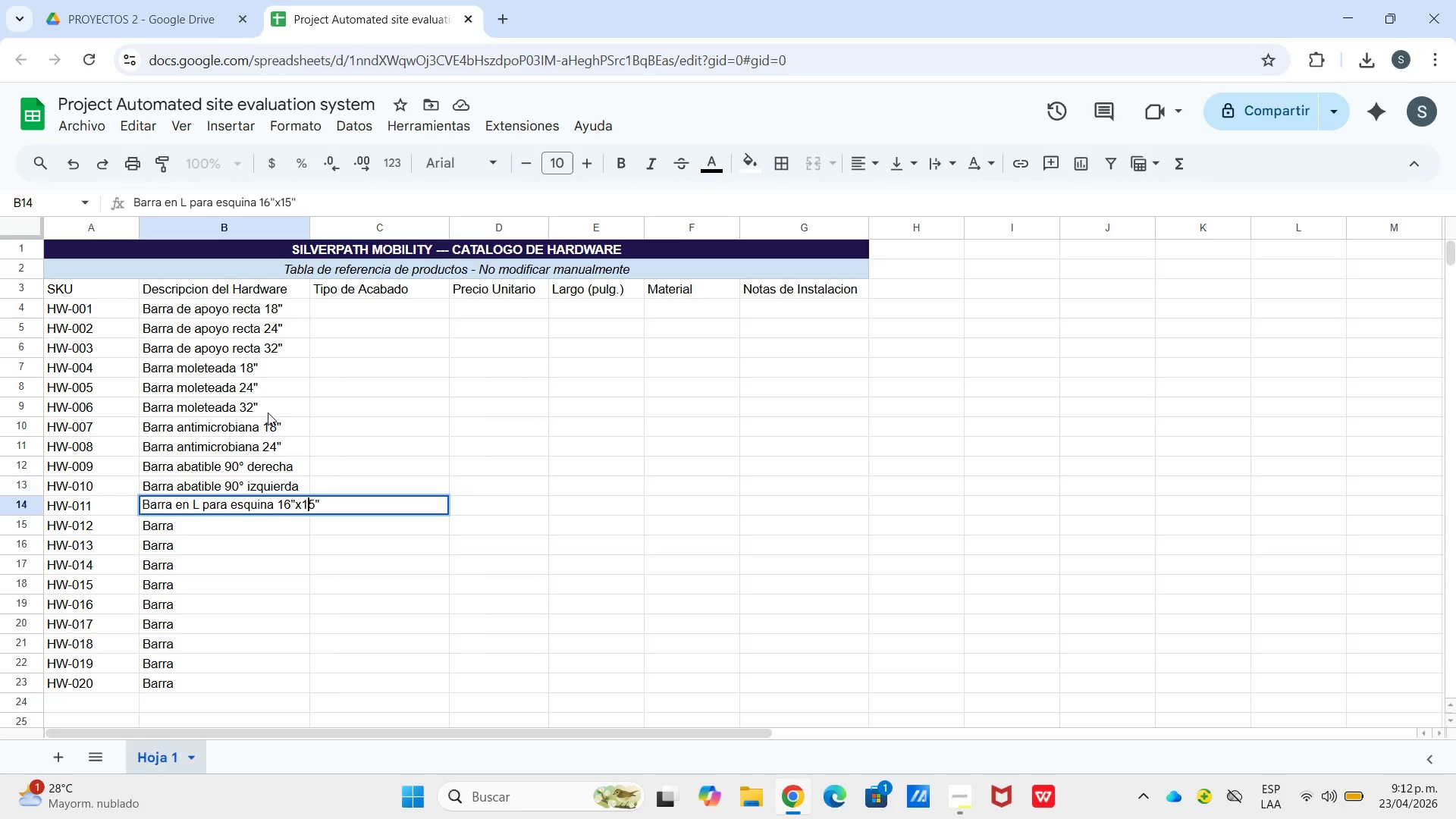 
key(ArrowLeft)
 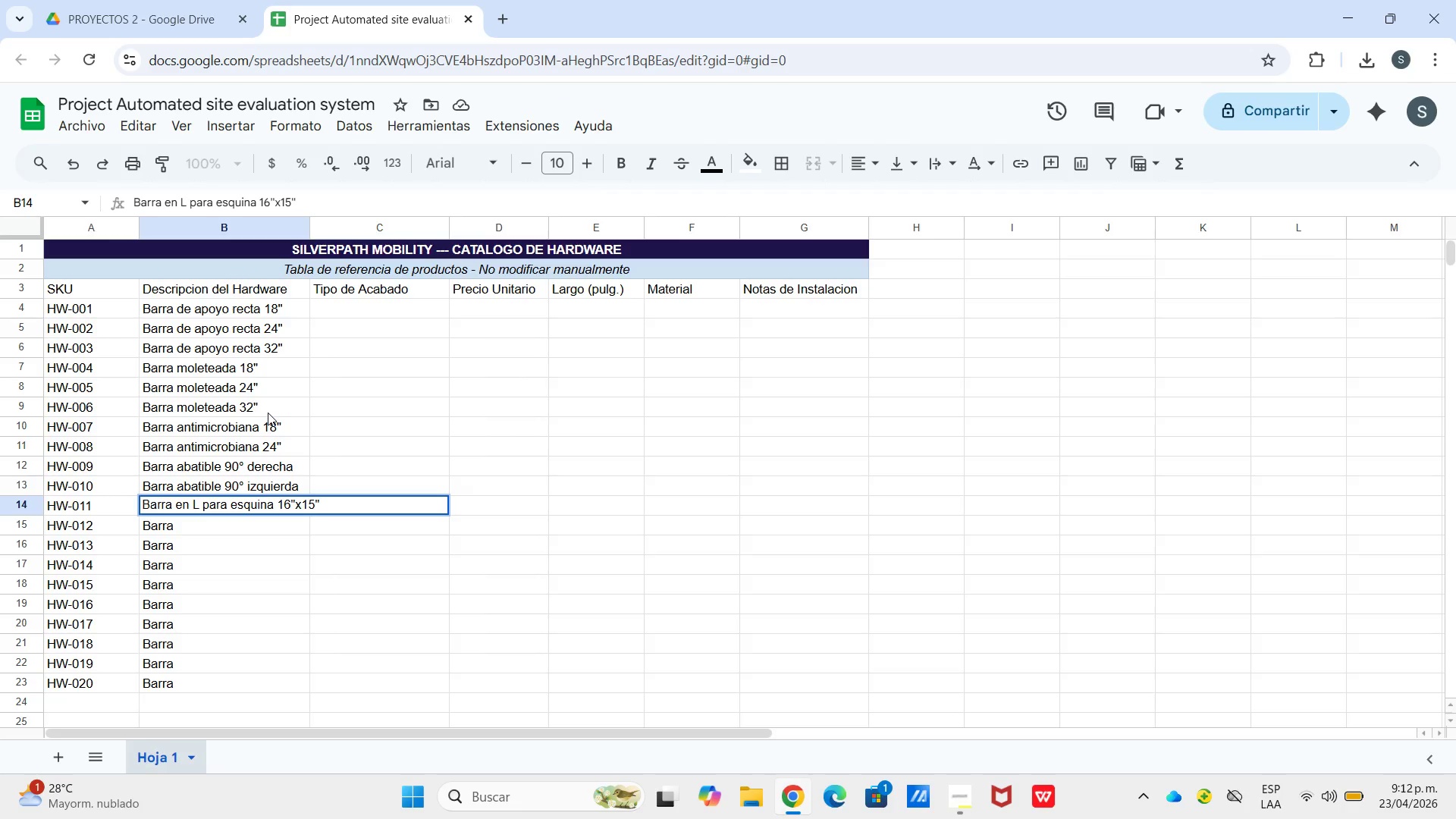 
key(ArrowRight)
 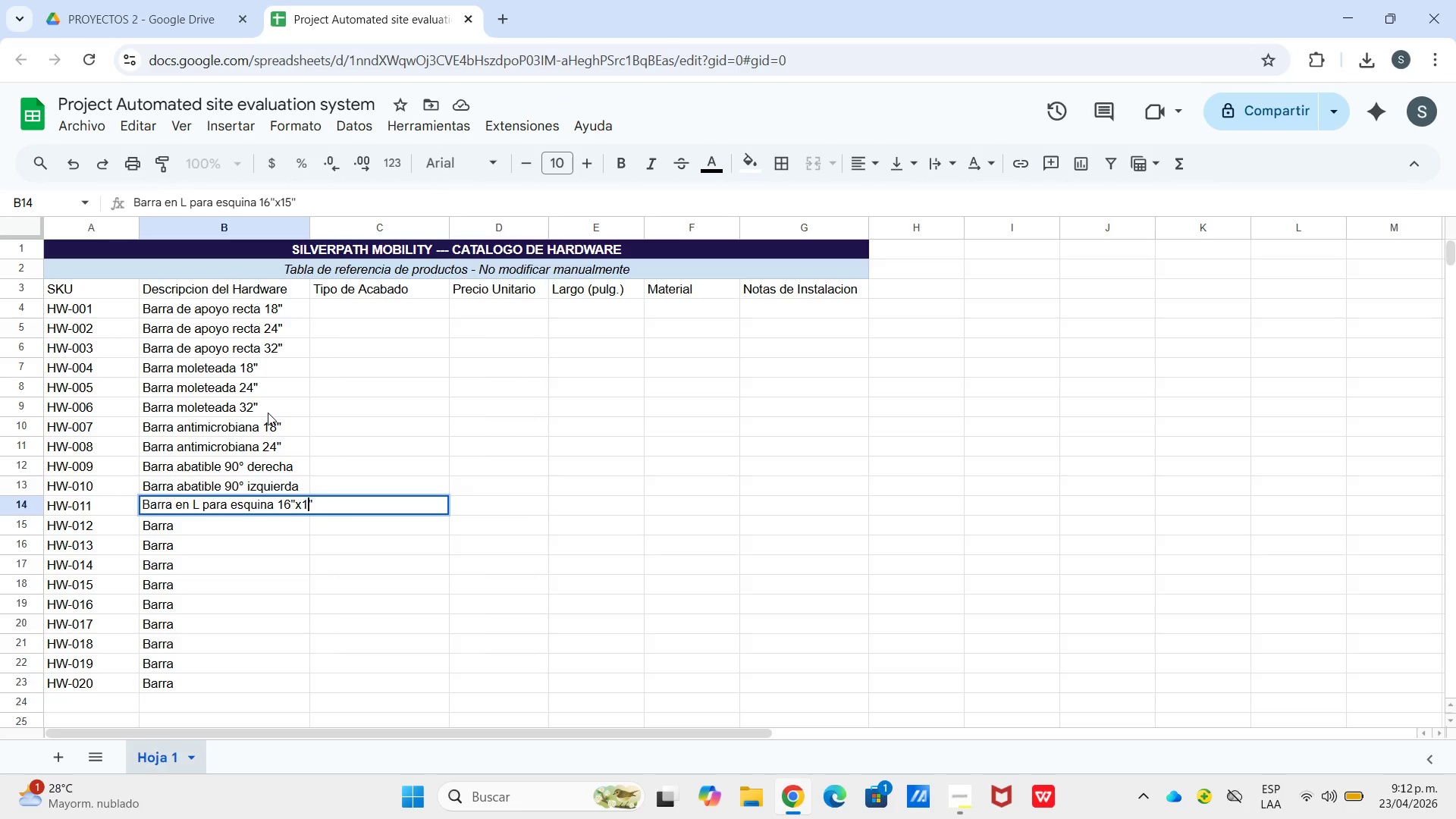 
key(Backspace)
 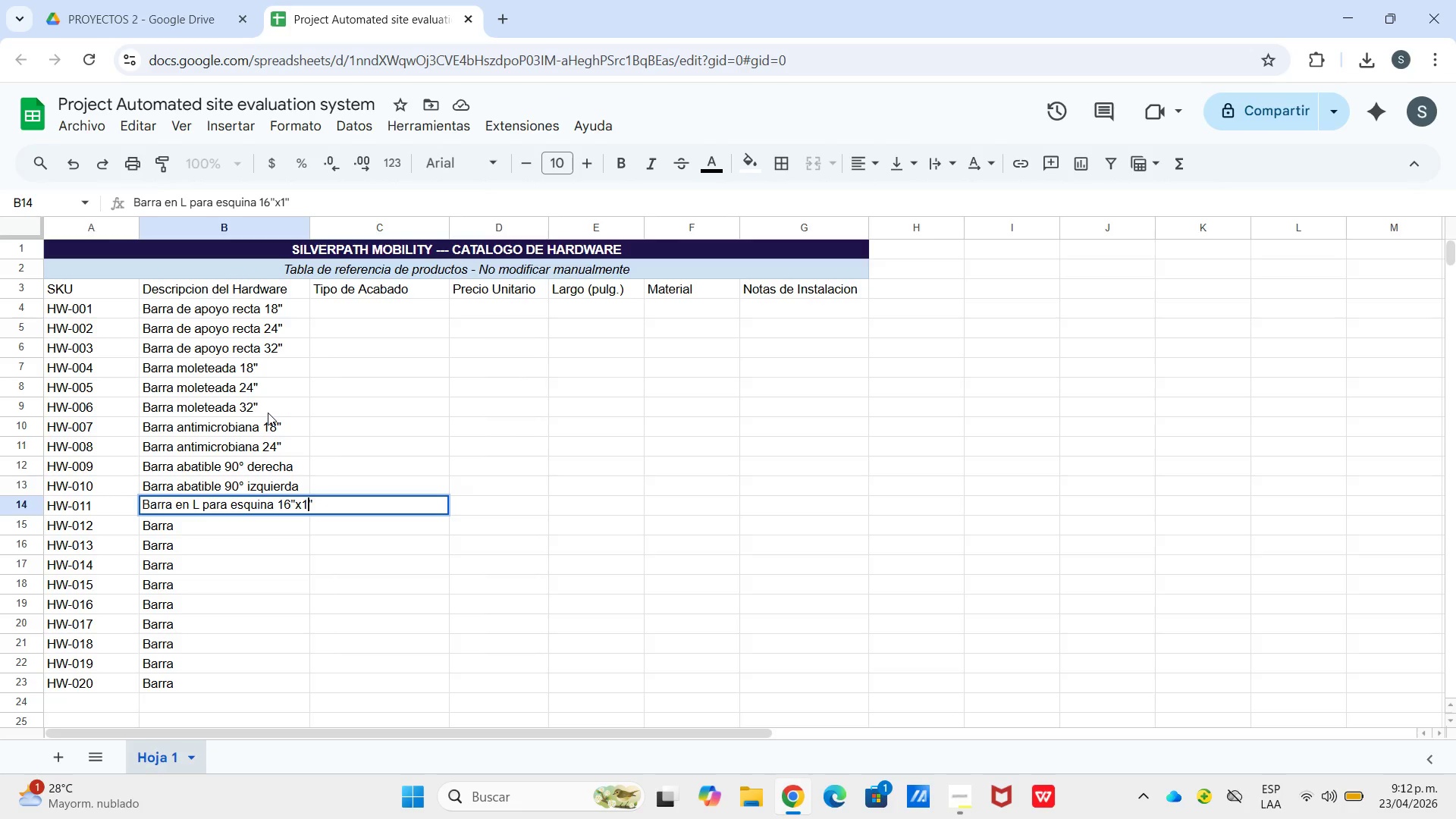 
key(6)
 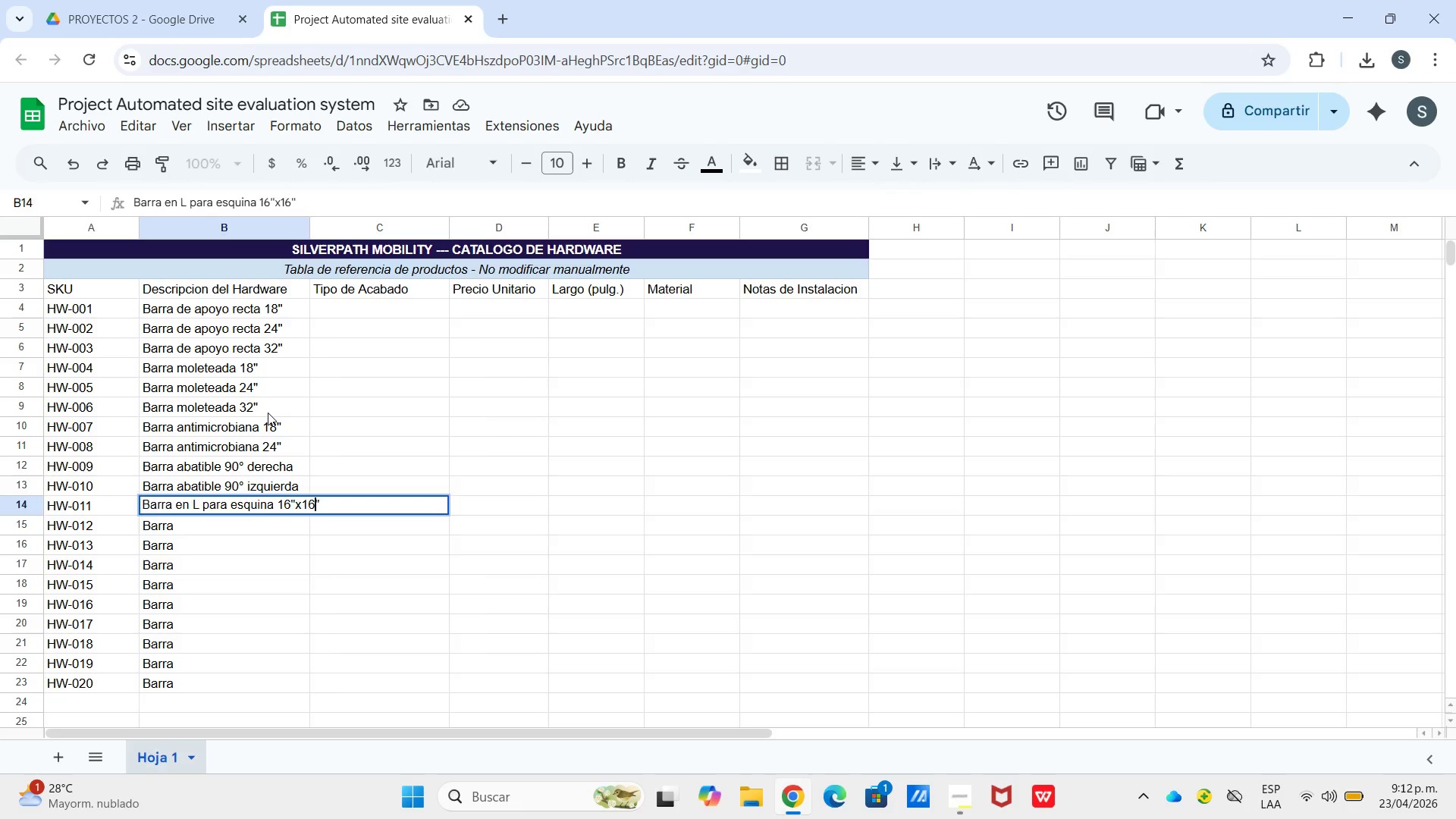 
key(Enter)
 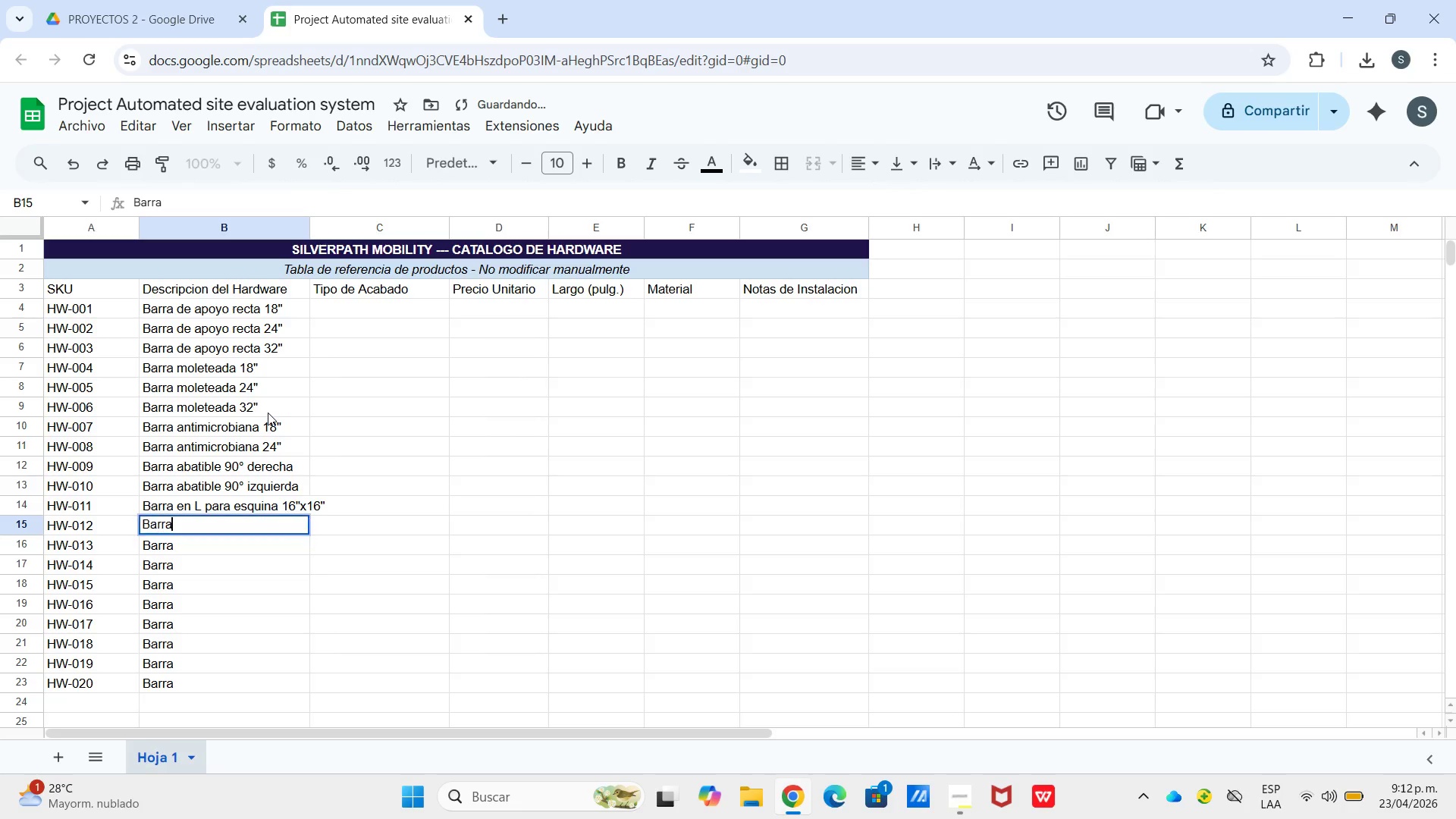 
key(Enter)
 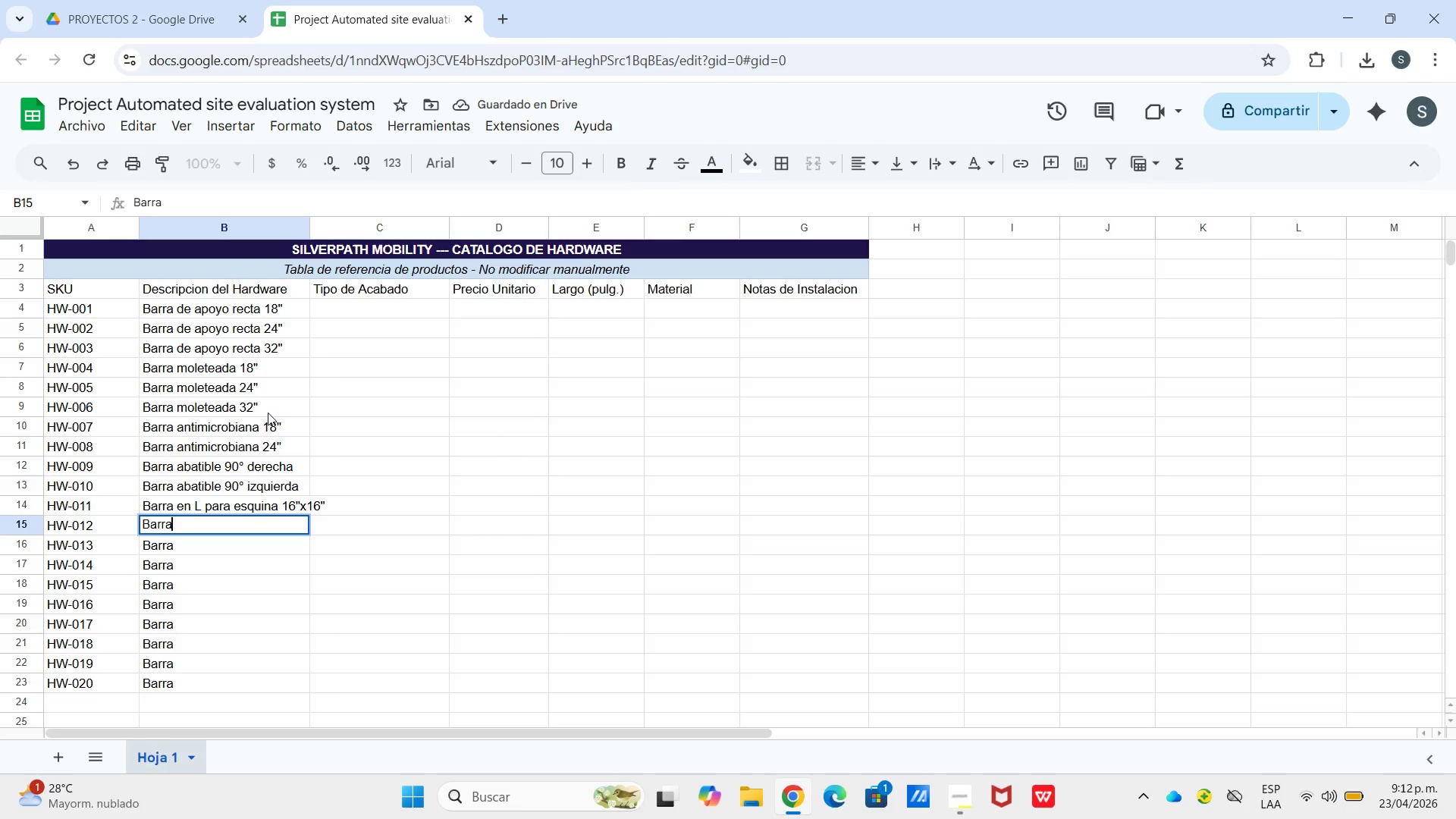 
type( en diagonal 30@)
 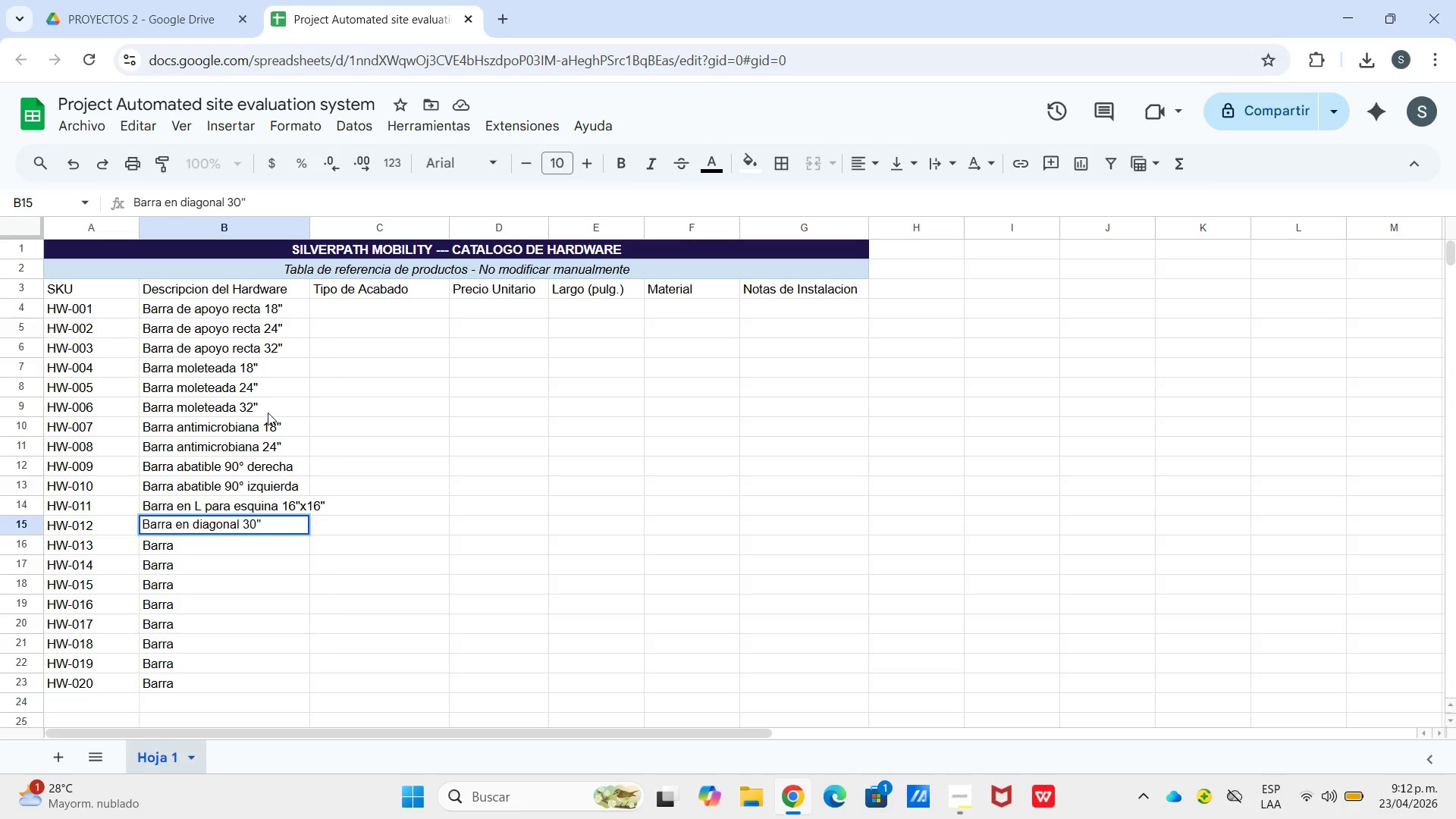 
key(Enter)
 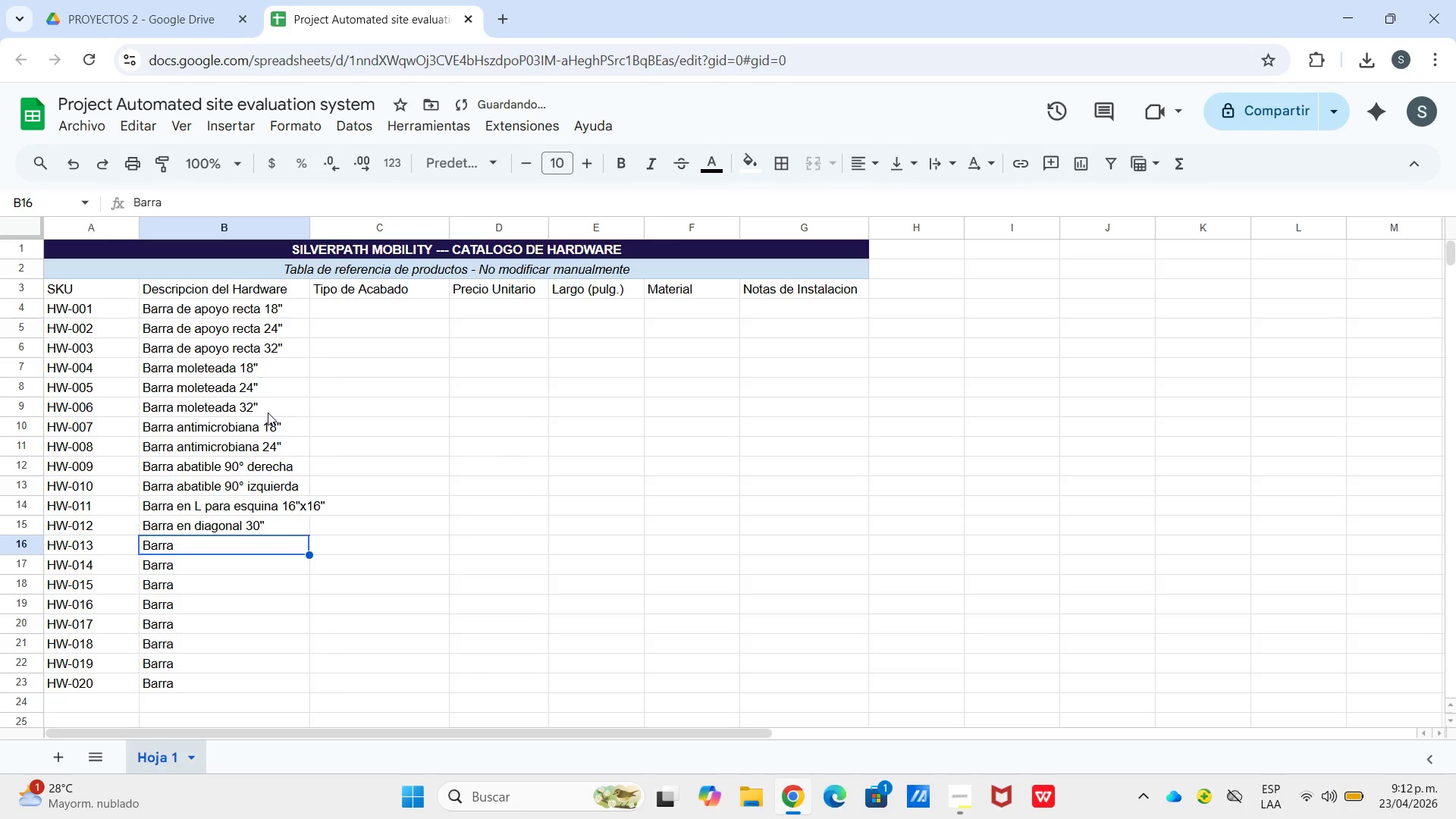 
key(Enter)
 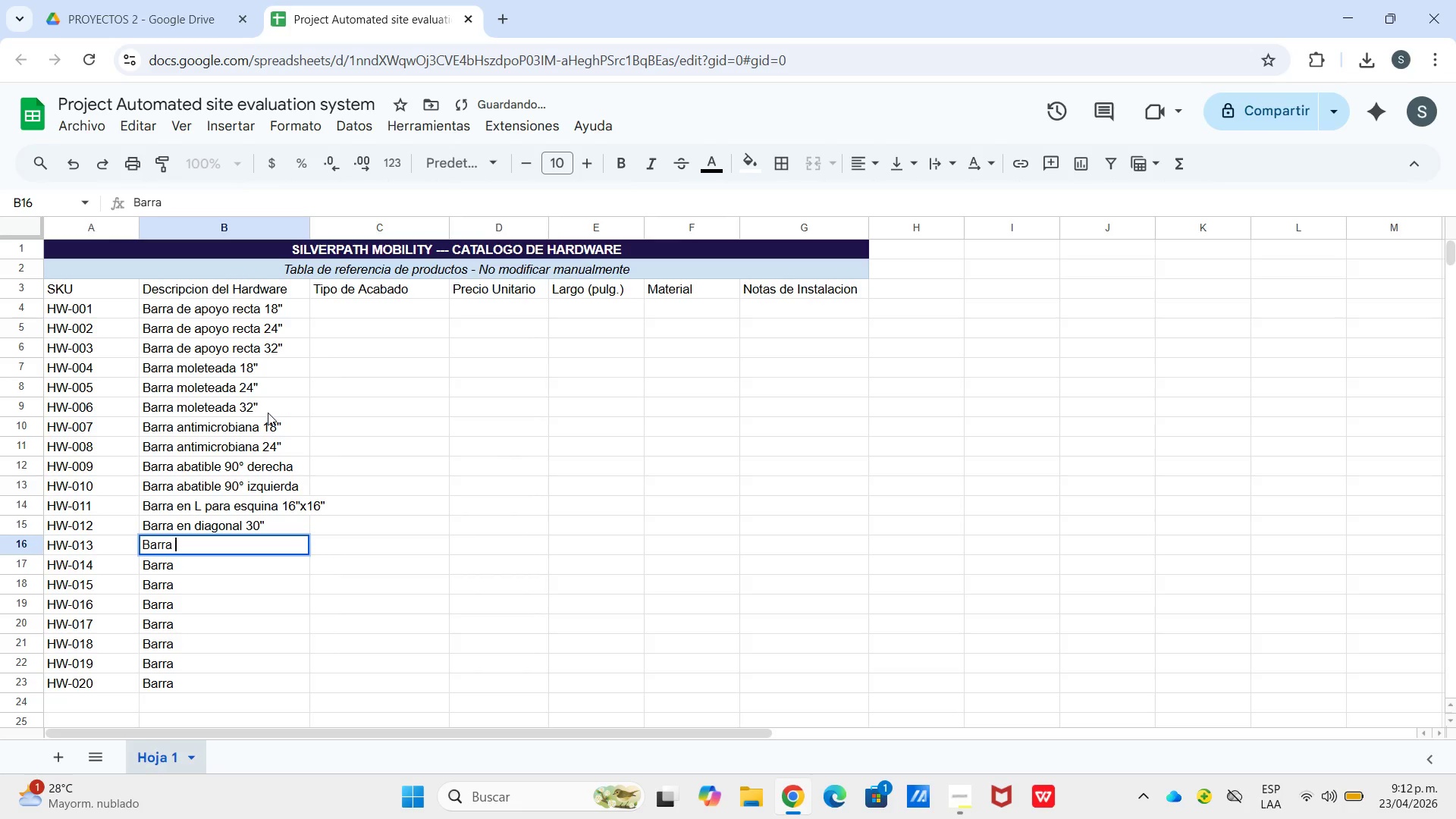 
type( para tina 24@)
 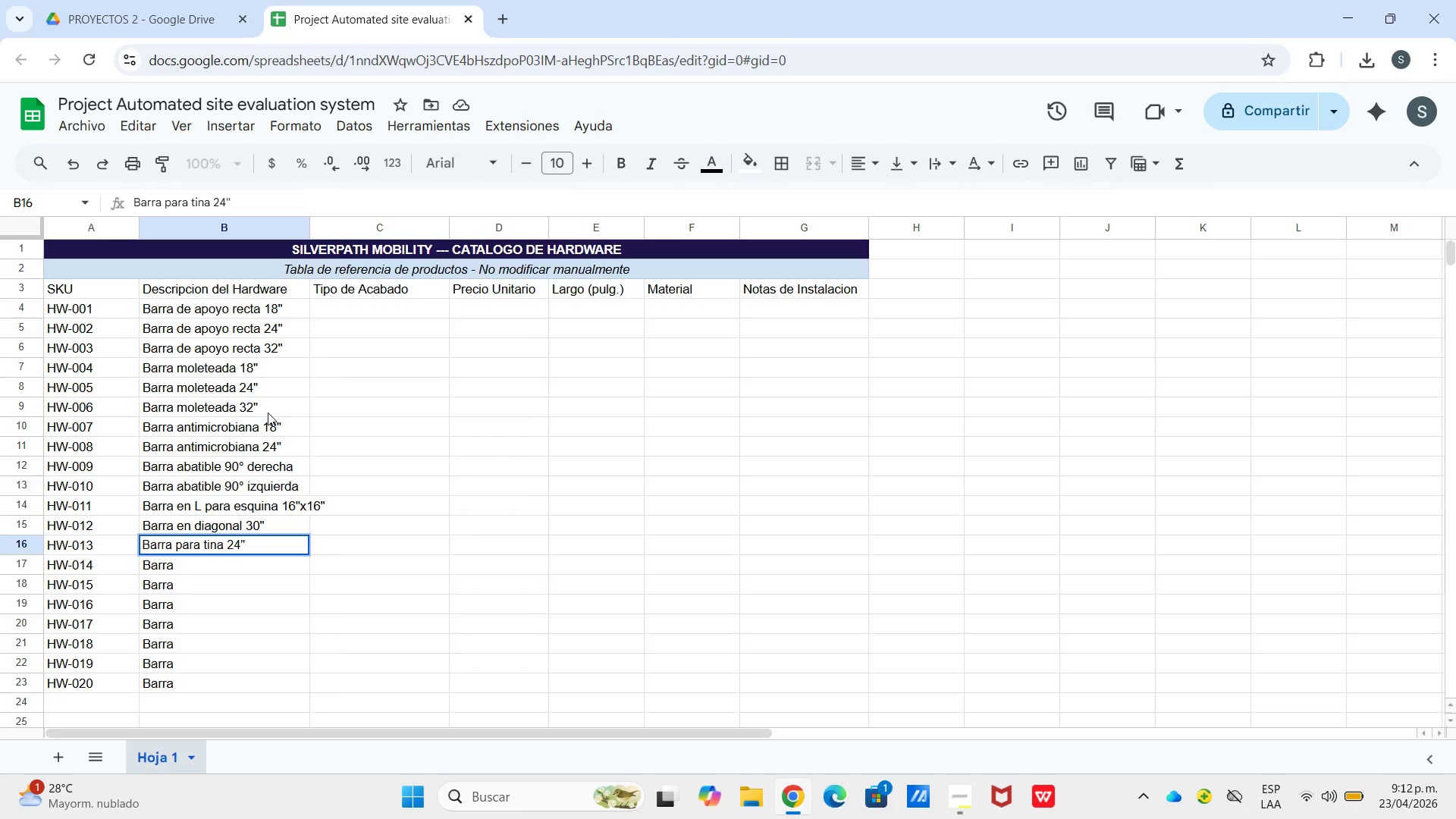 
key(Enter)
 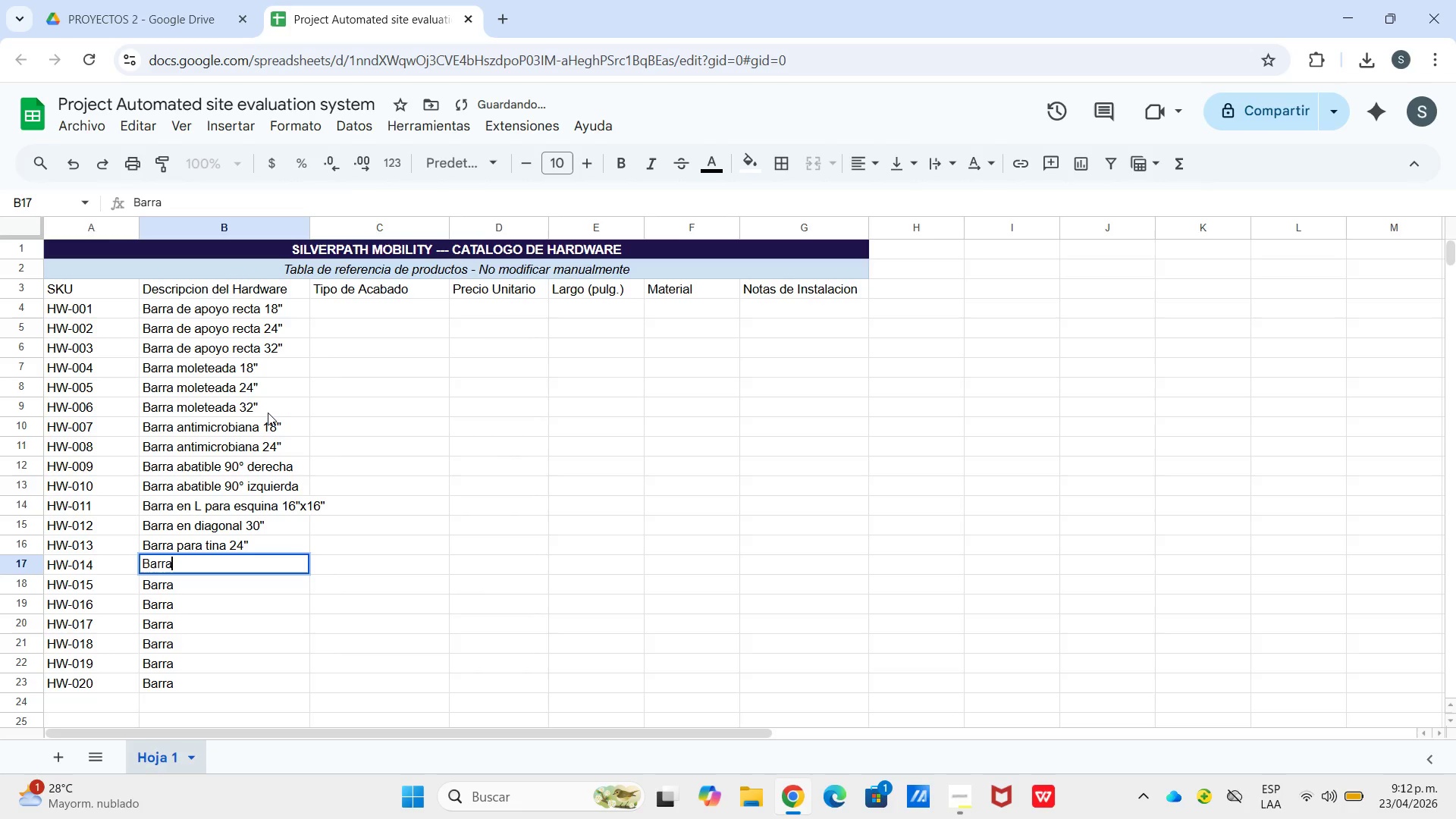 
key(Enter)
 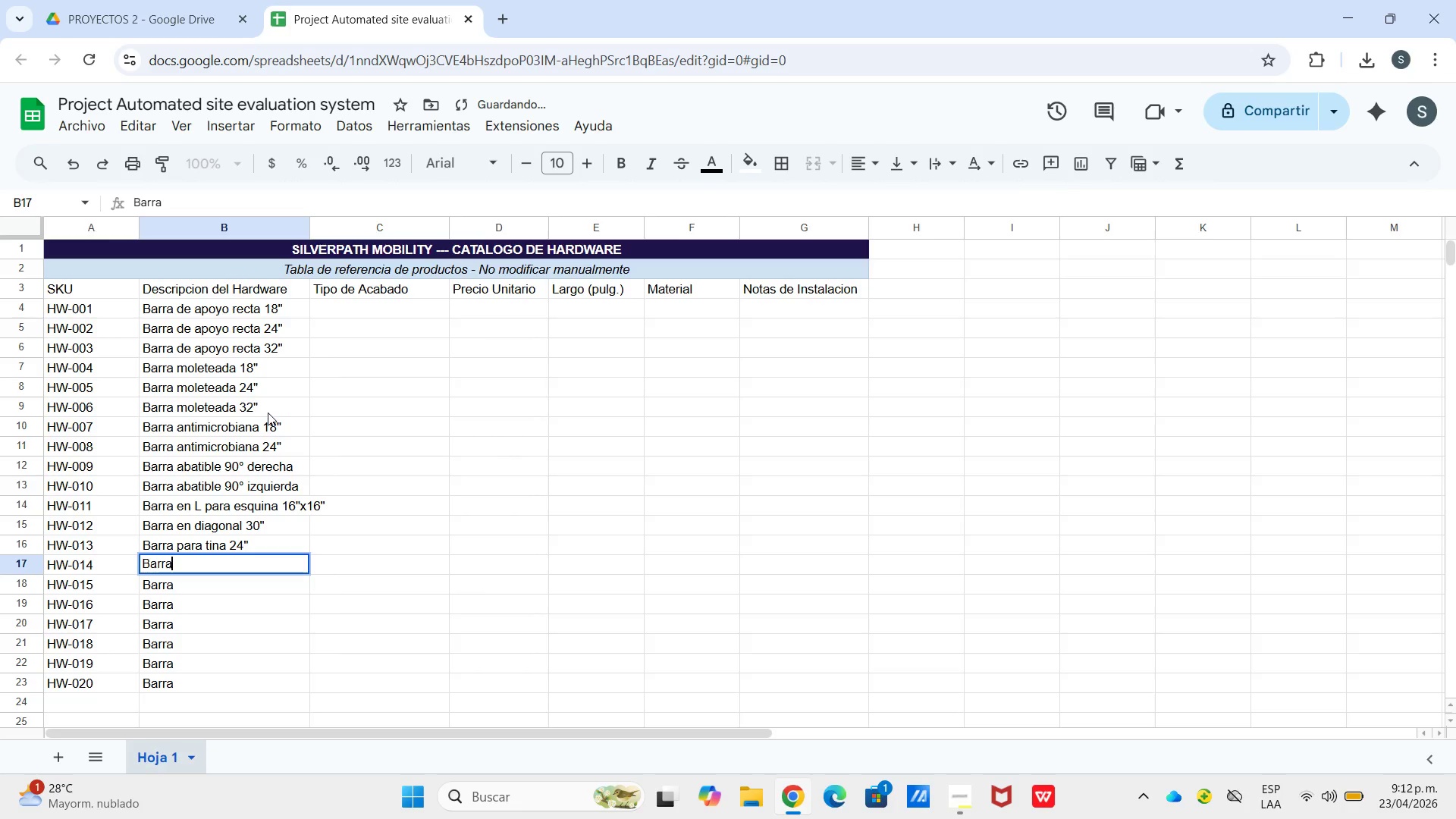 
type( B)
key(Backspace)
type(e ducha telescopica)
 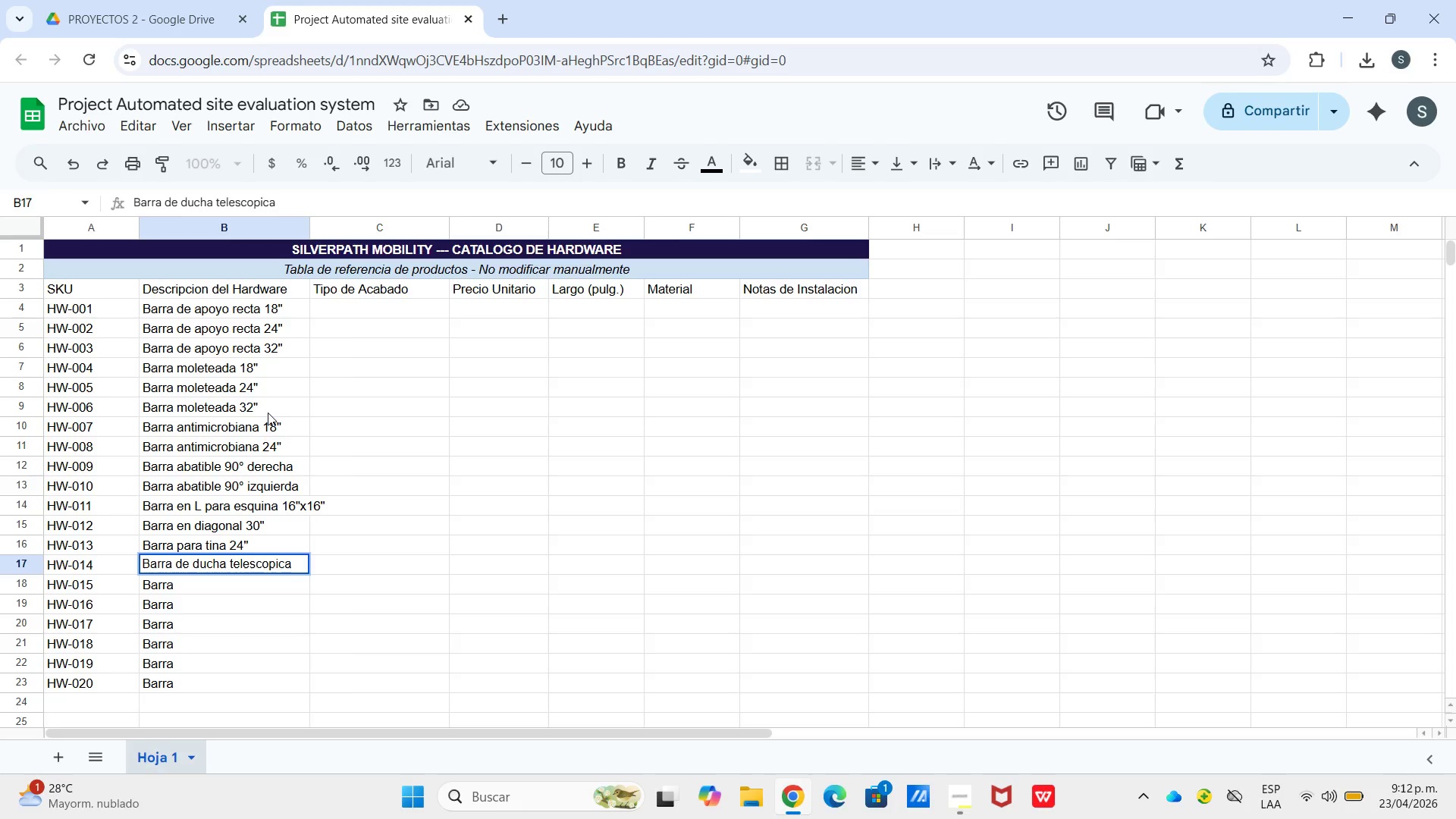 
key(Enter)
 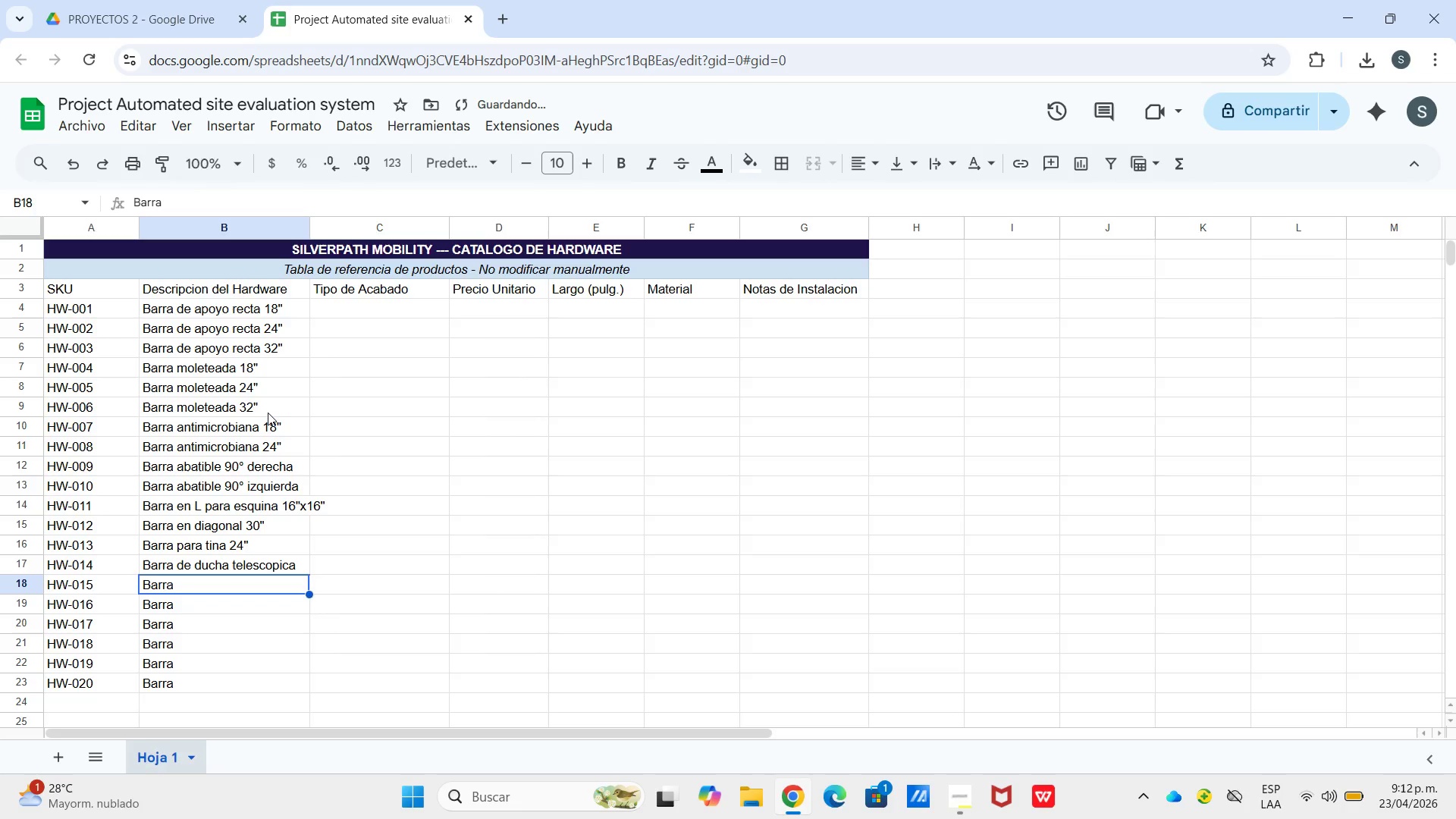 
key(Enter)
 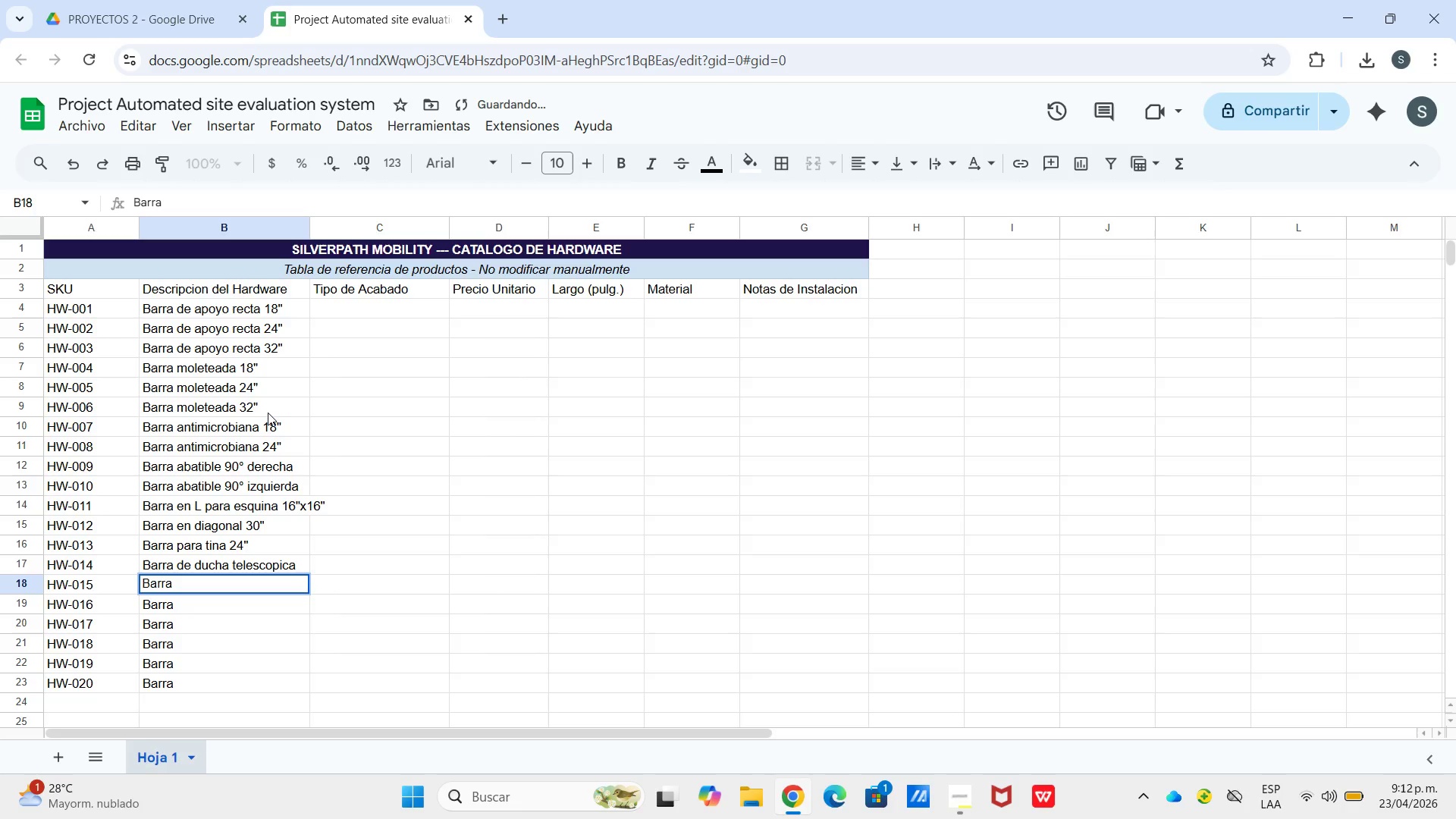 
key(Backspace)
key(Backspace)
key(Backspace)
key(Backspace)
key(Backspace)
type(Pasamos escalera 36@)
 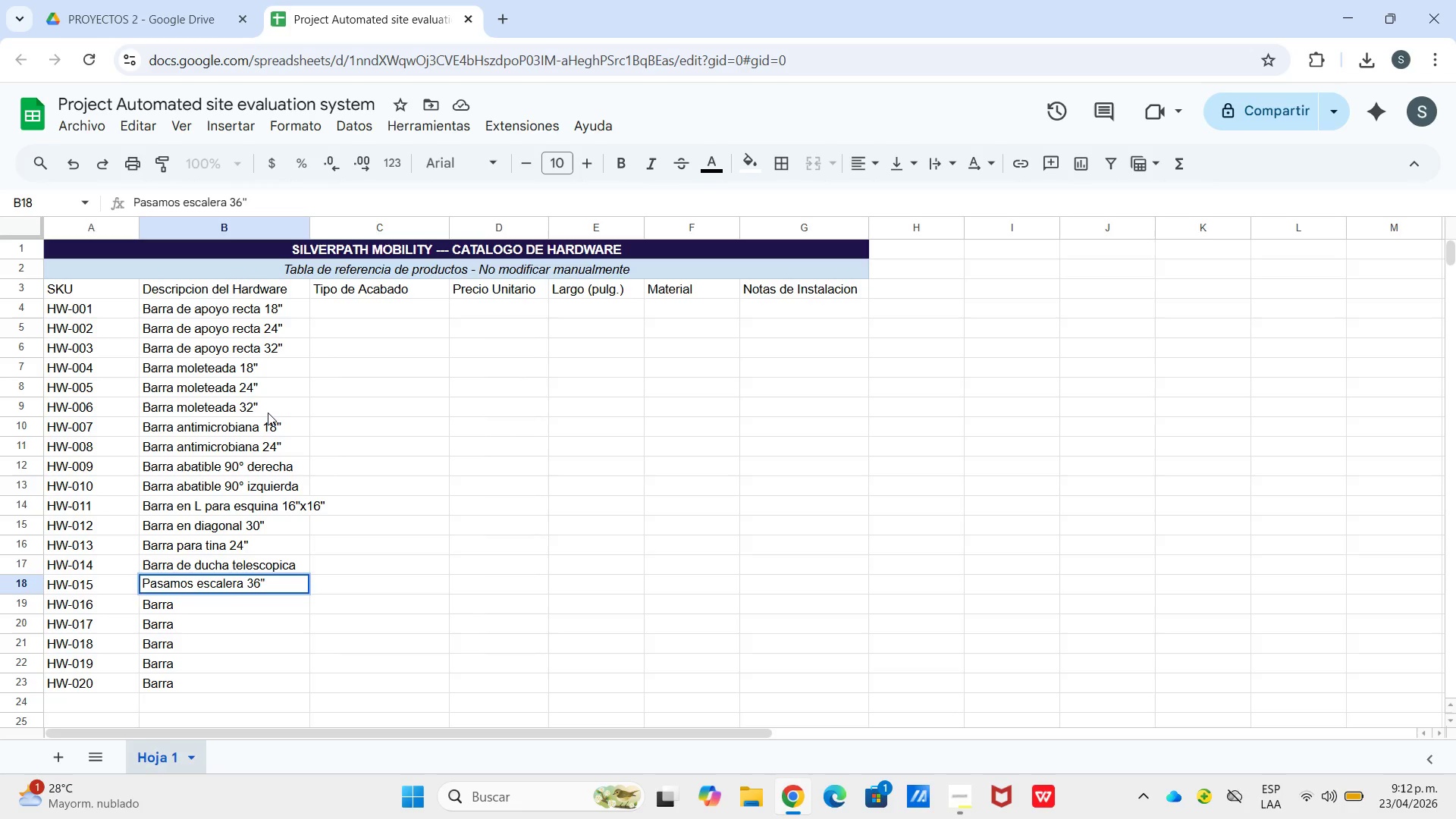 
 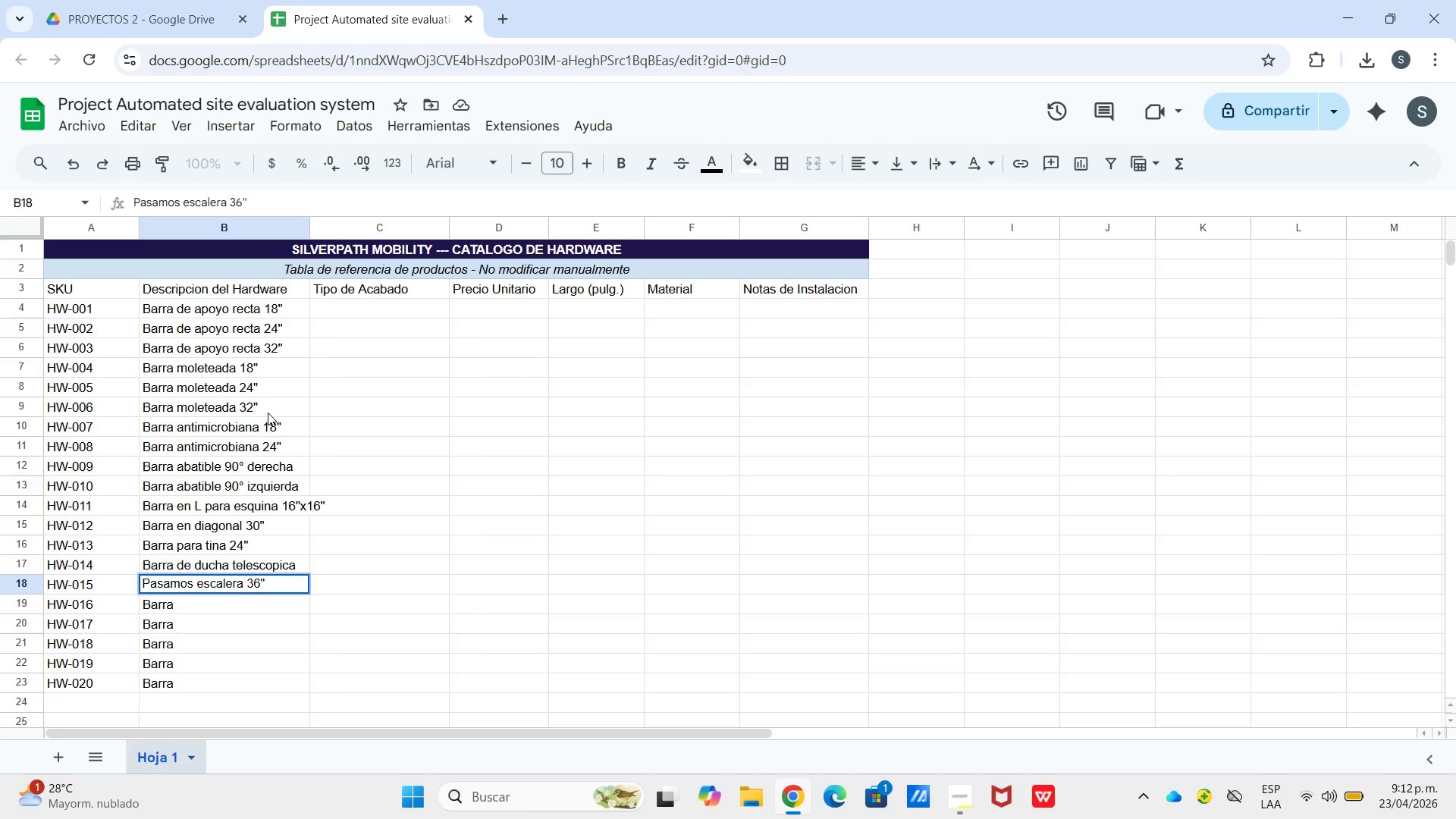 
key(Enter)
 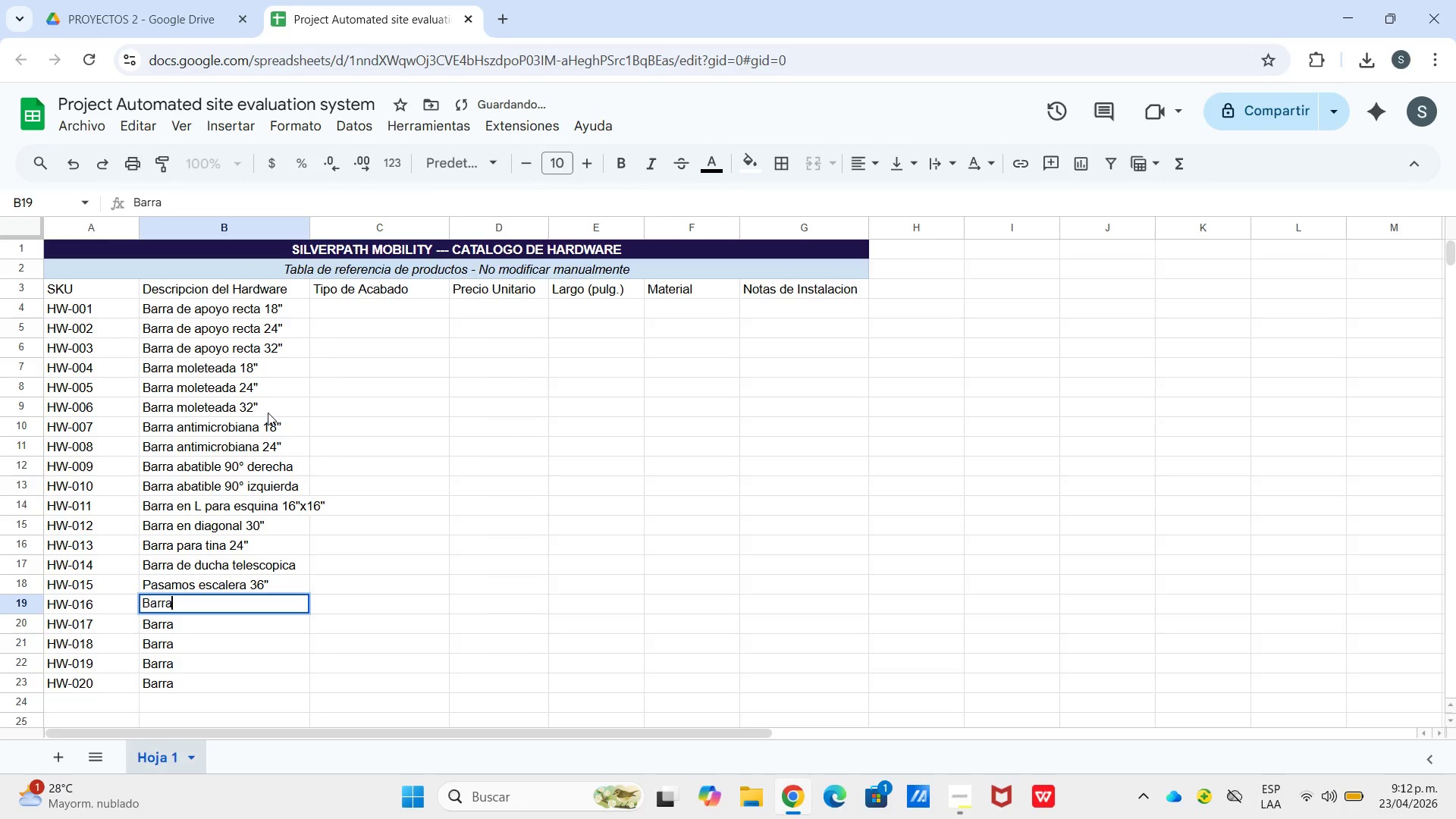 
key(Enter)
 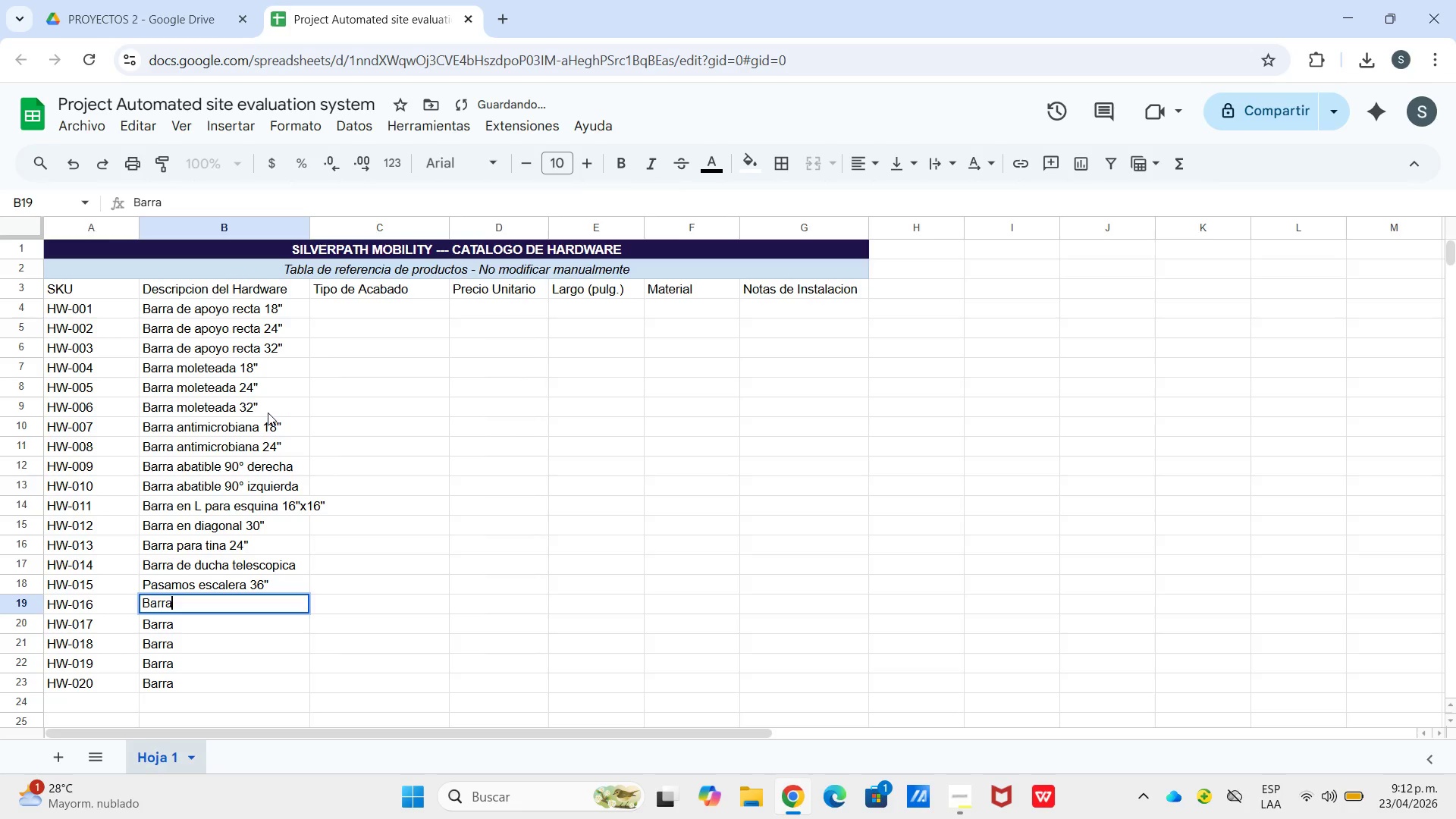 
hold_key(key=Backspace, duration=0.88)
 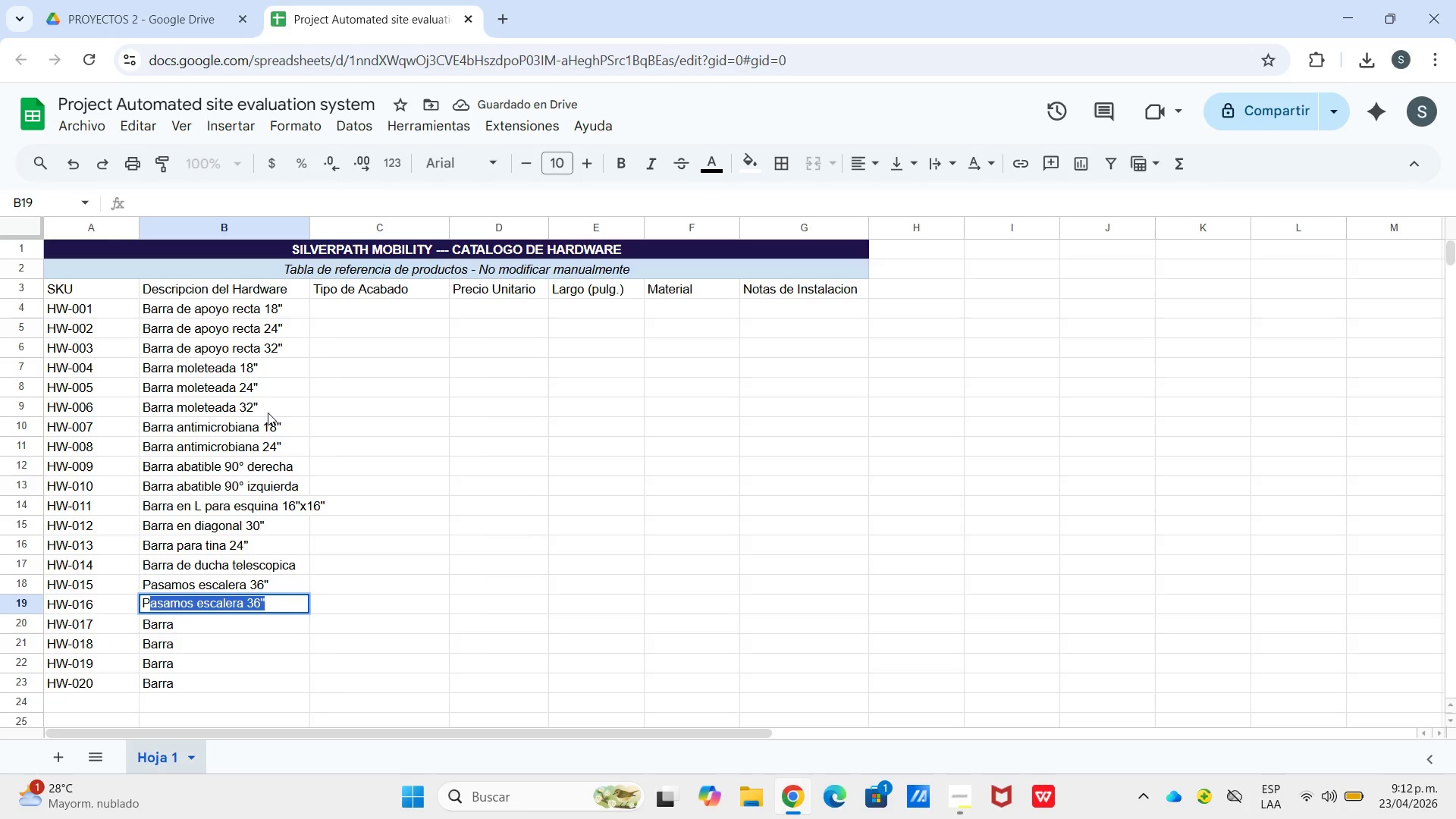 
hold_key(key=Backspace, duration=7.97)
 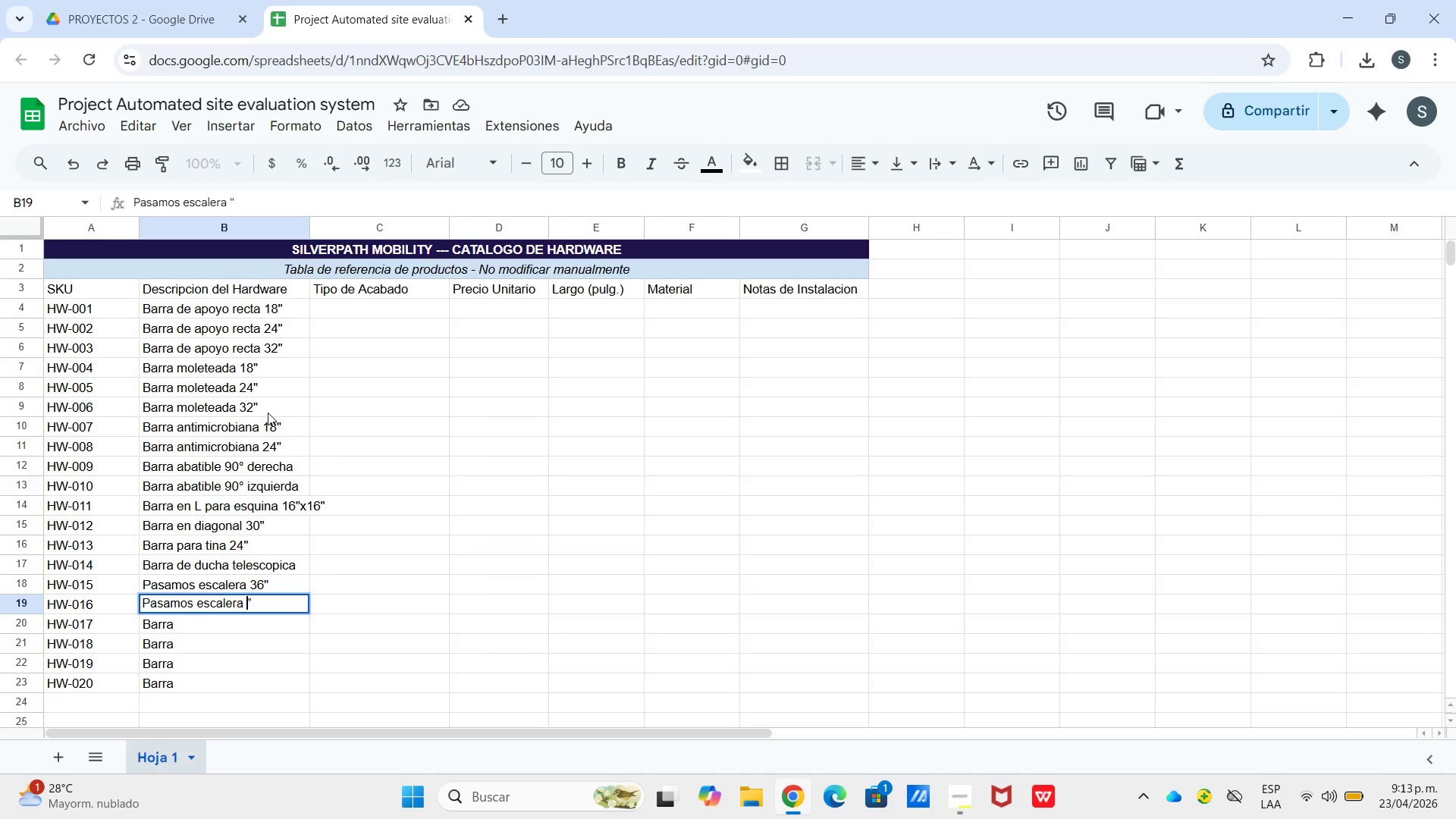 
type(Pasa)
 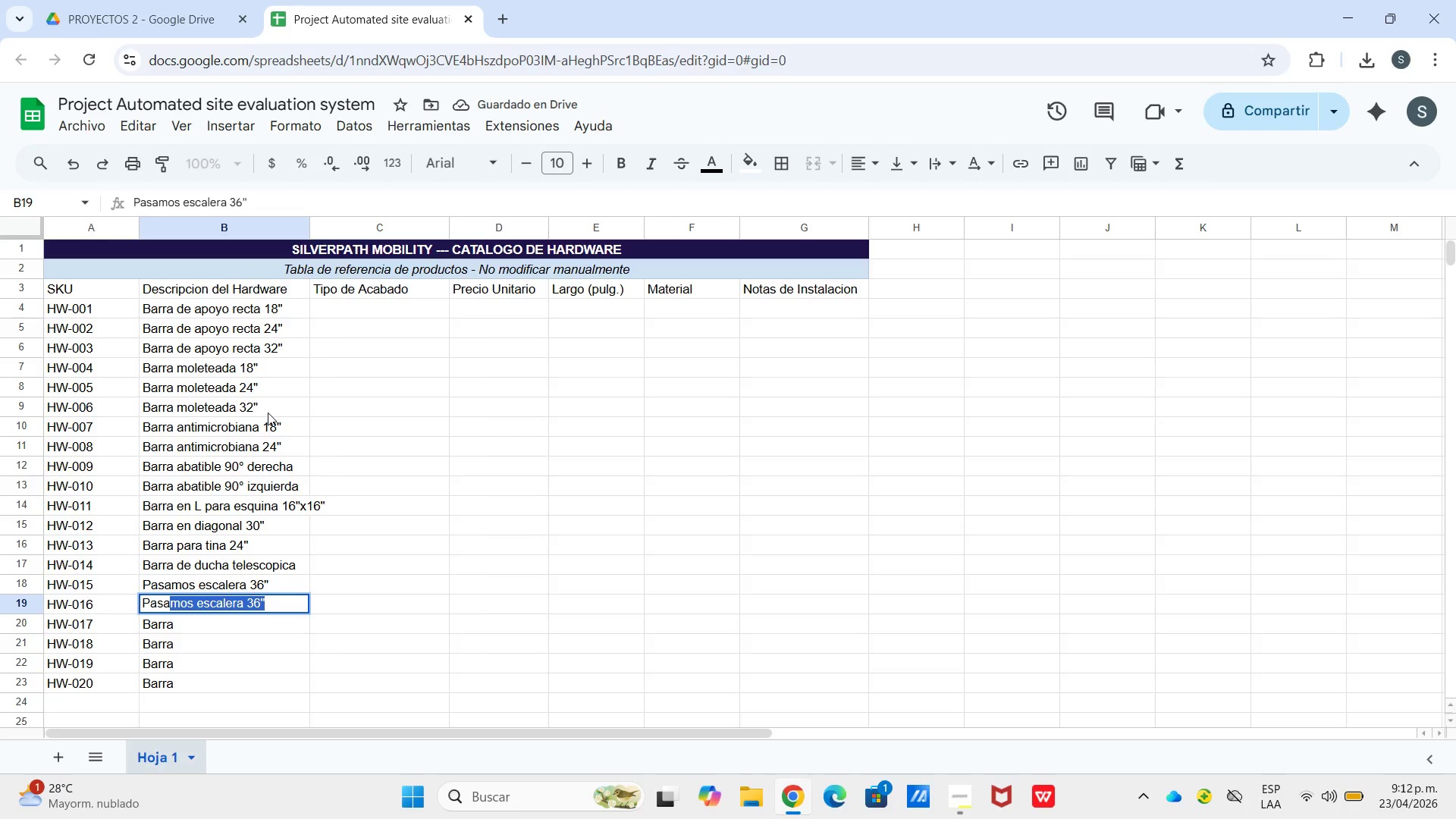 
key(Enter)
 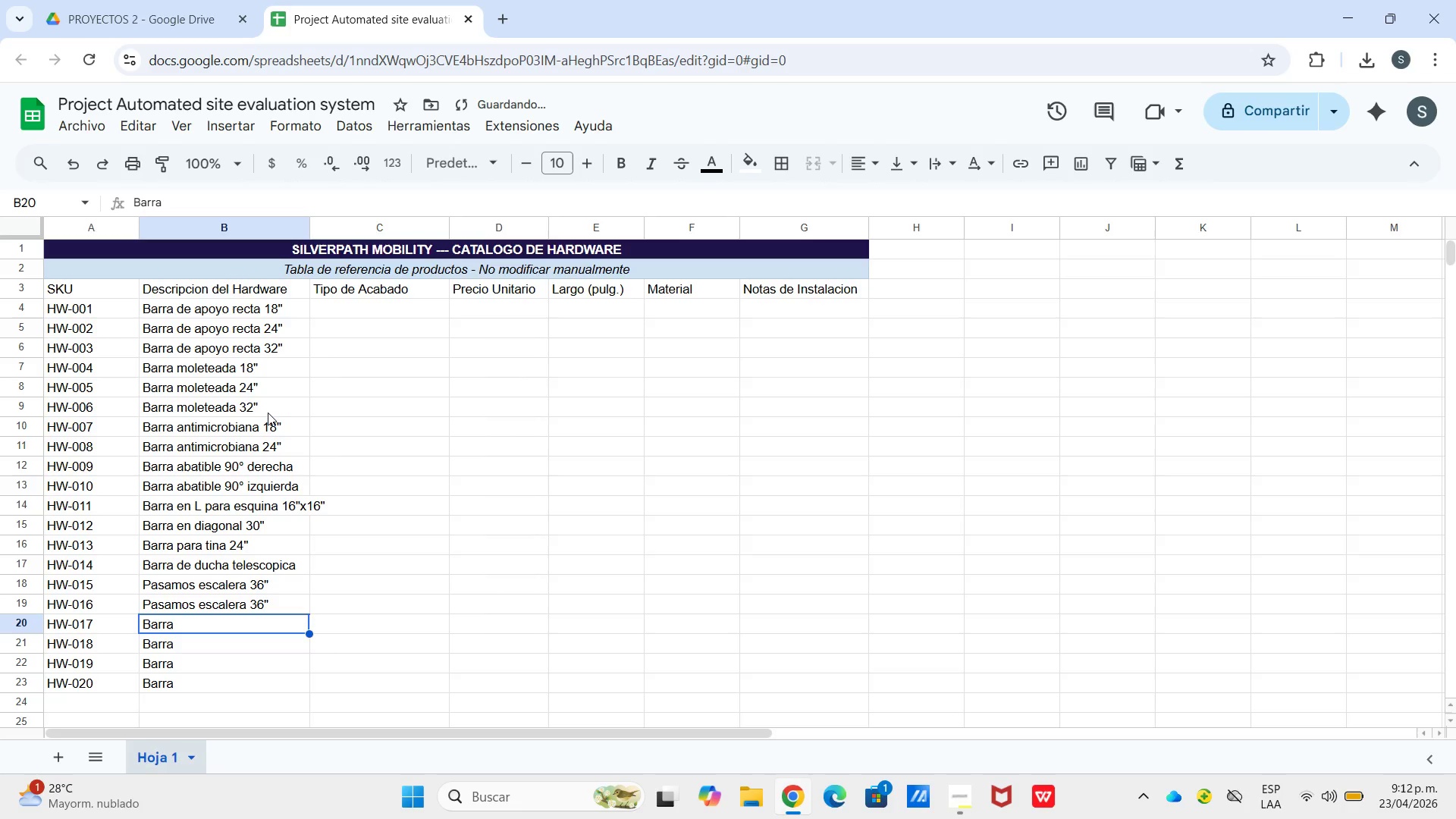 
key(ArrowUp)
 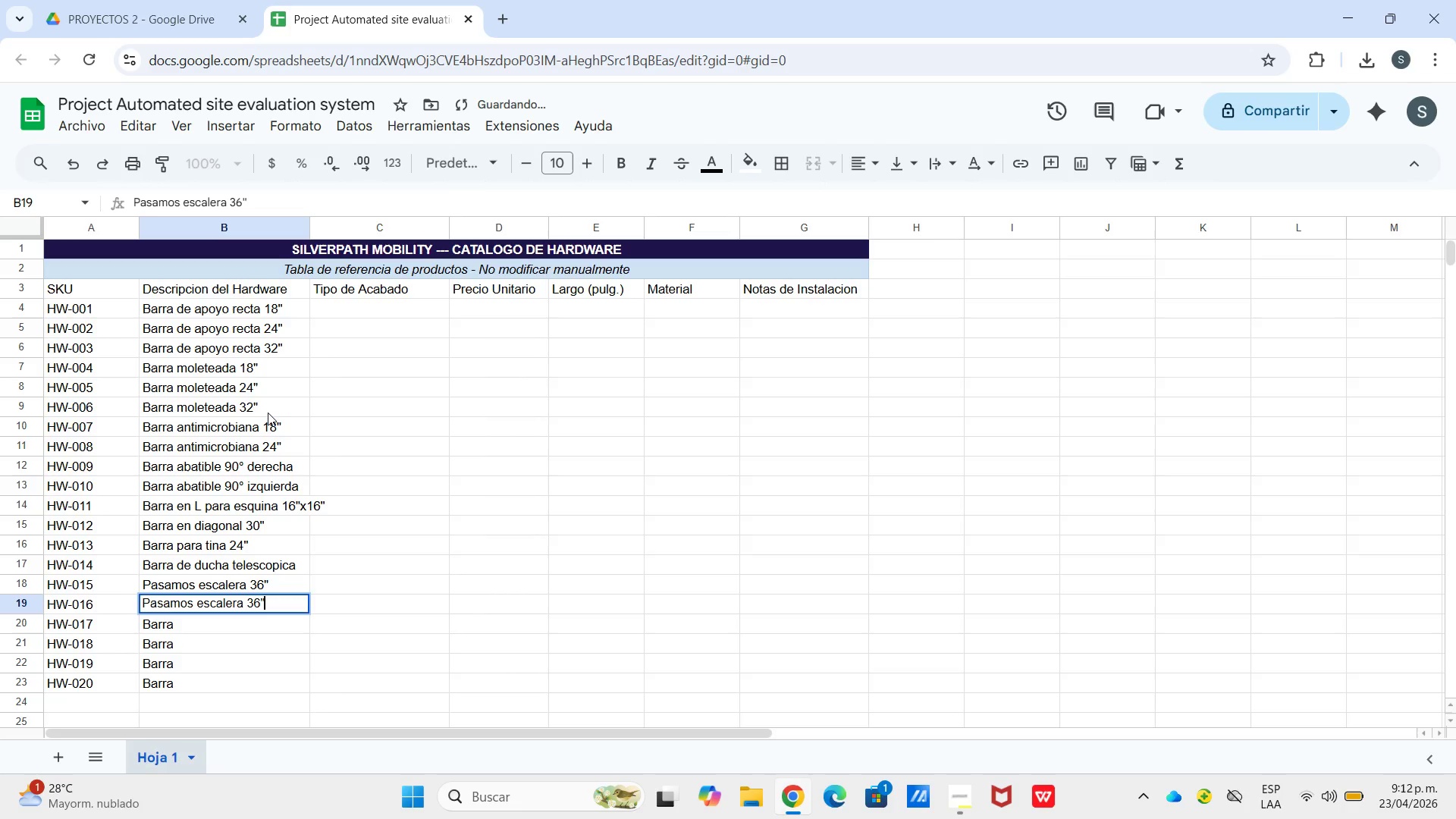 
key(Enter)
 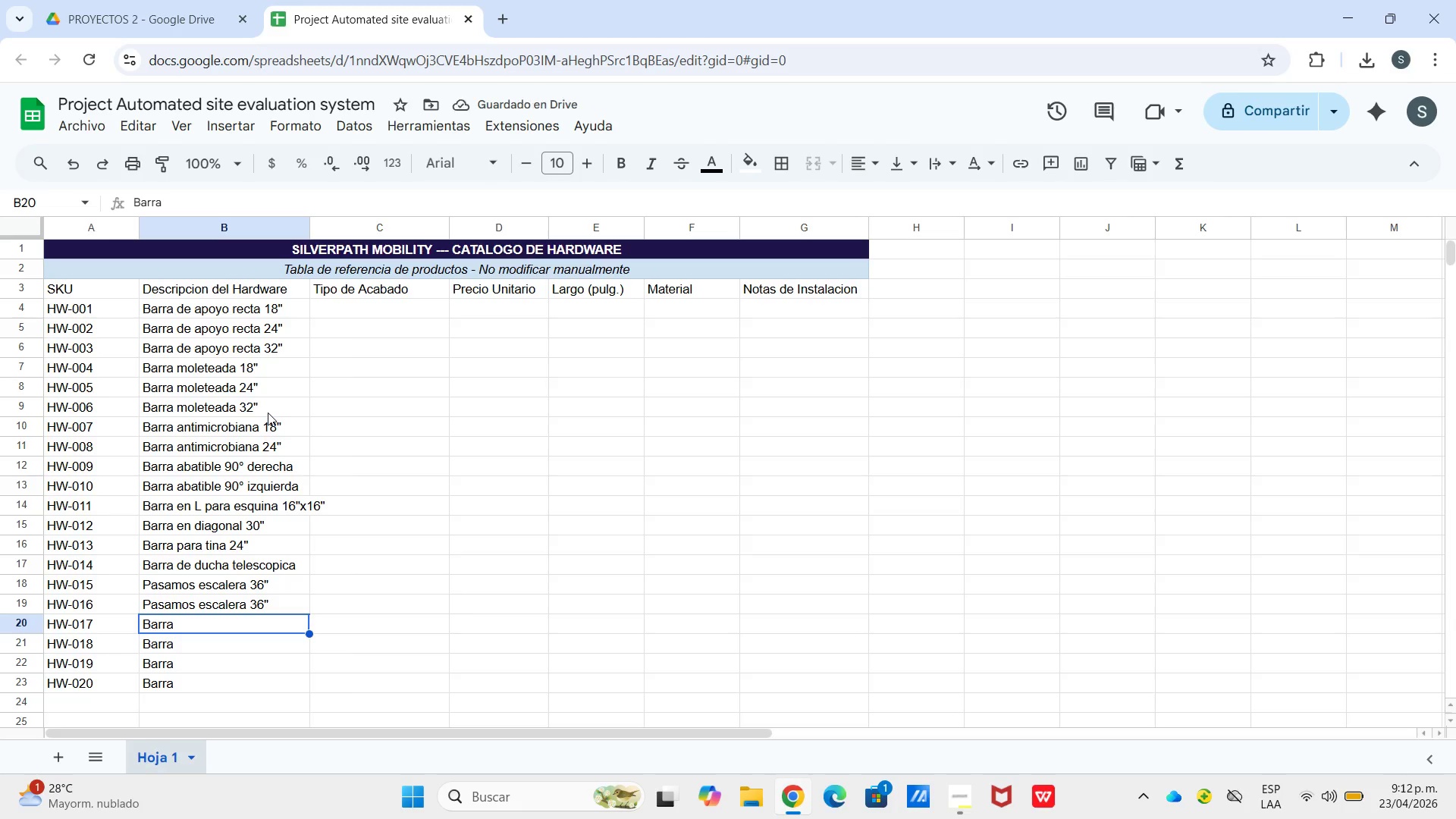 
key(Enter)
 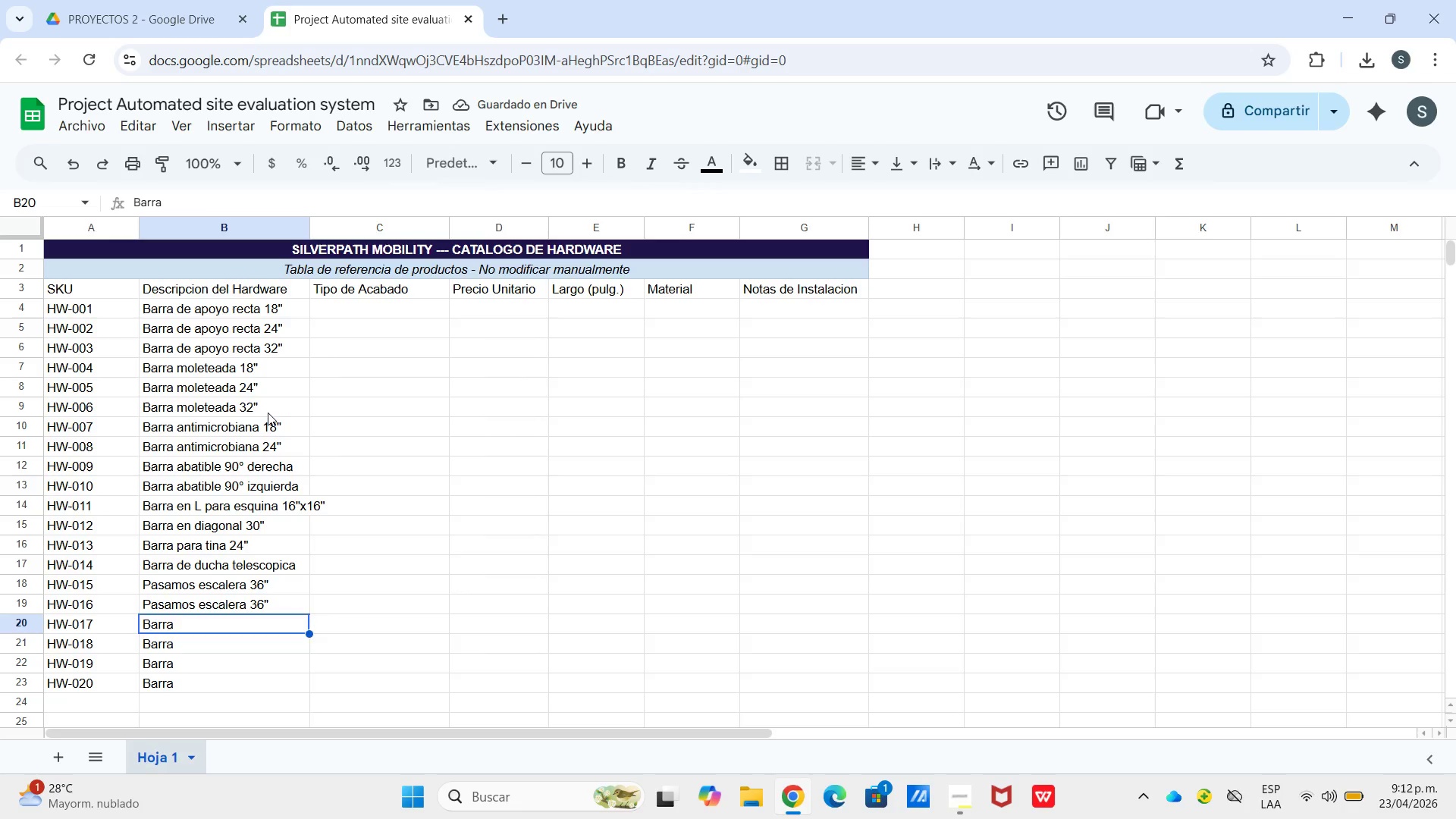 
key(ArrowUp)
 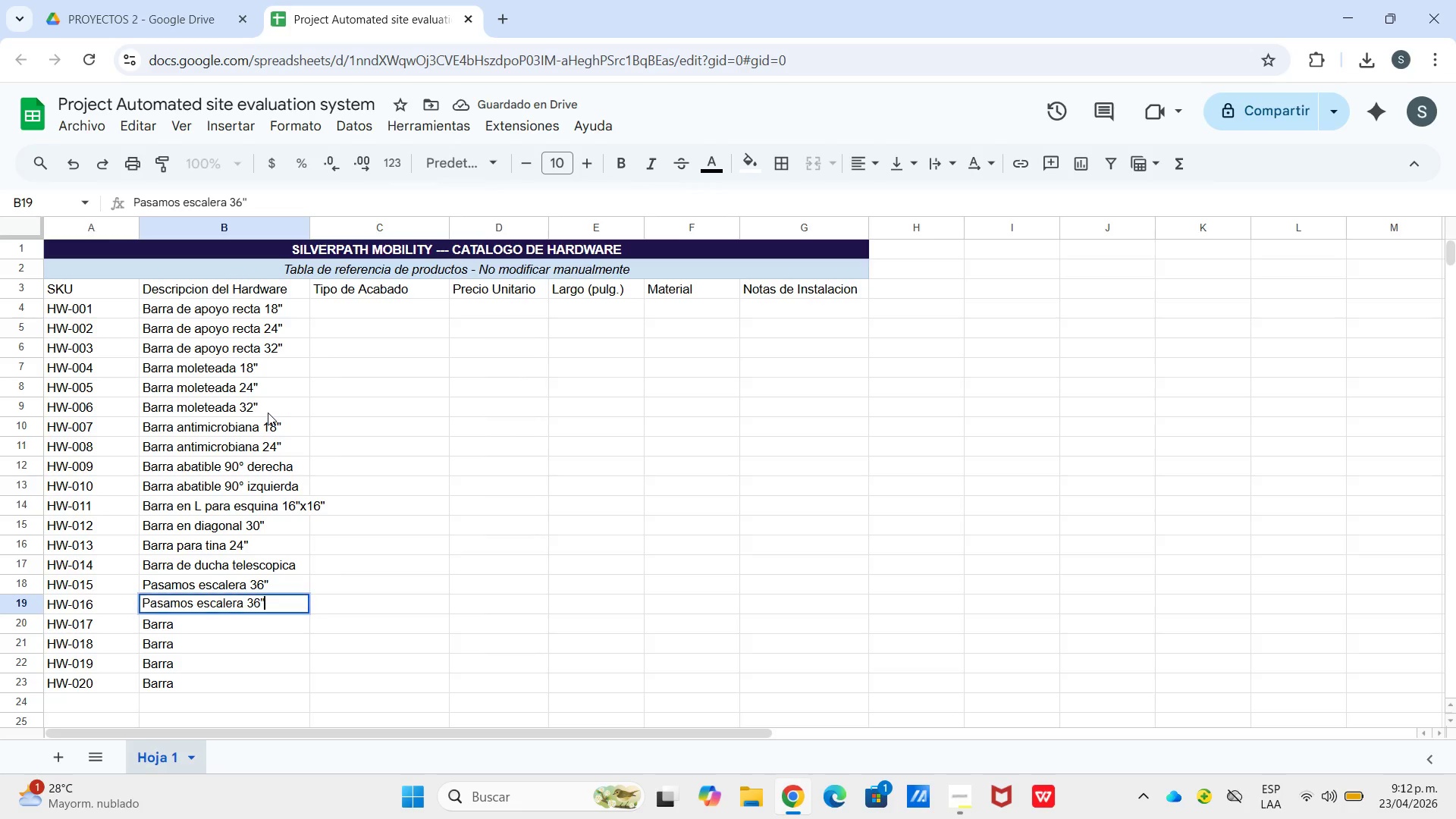 
key(Enter)
 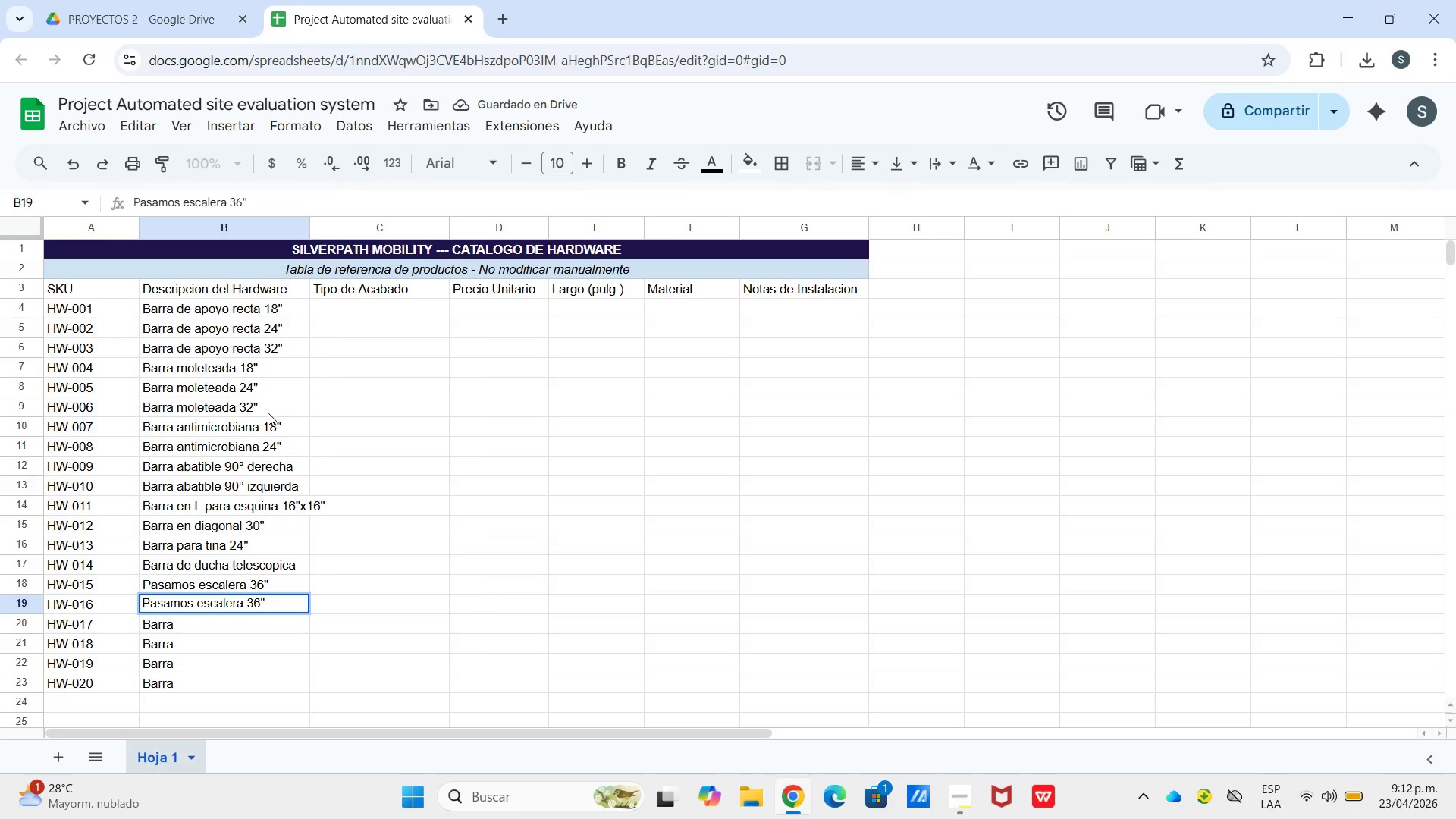 
key(ArrowLeft)
 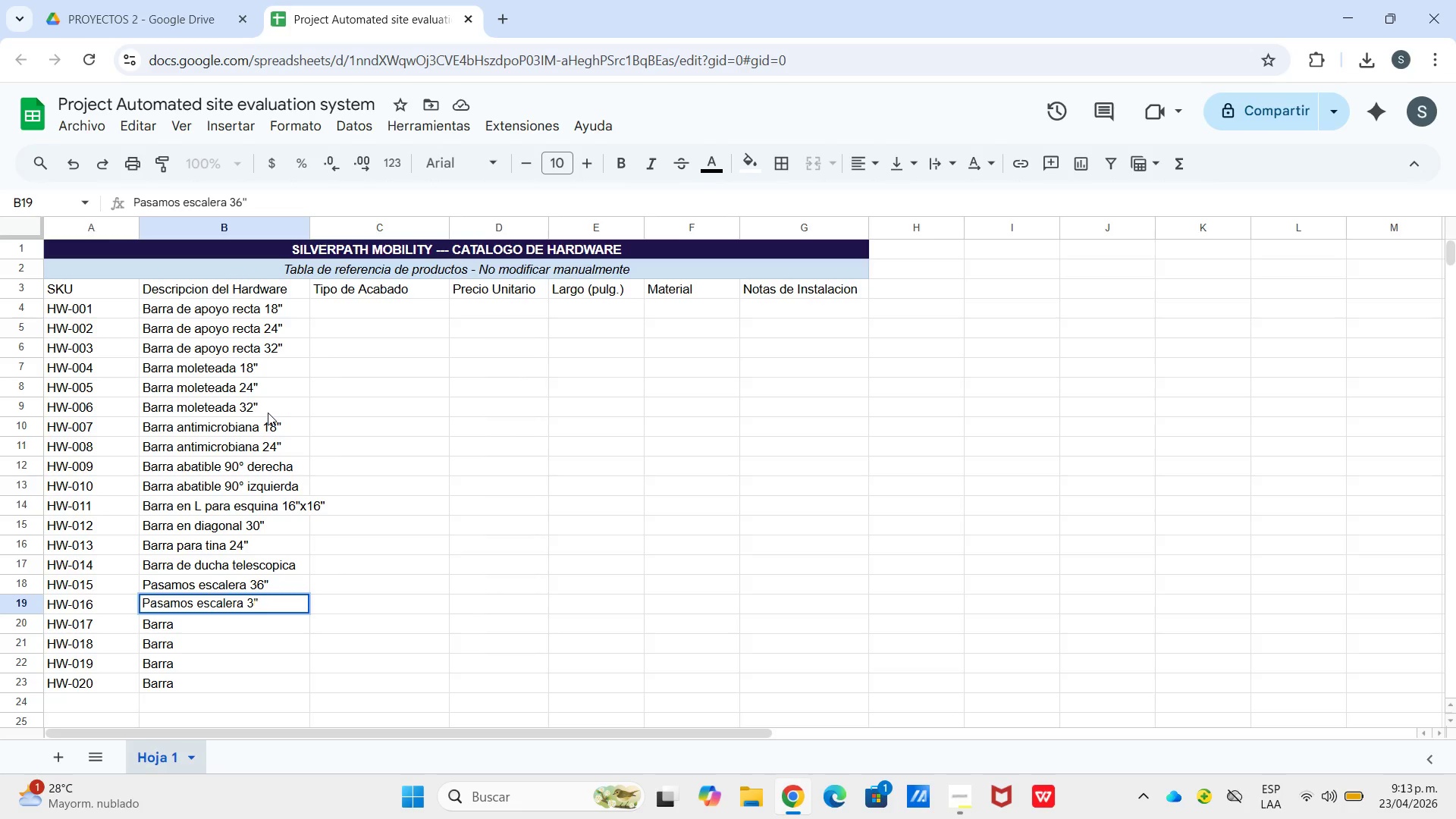 
key(Backspace)
type(24)
 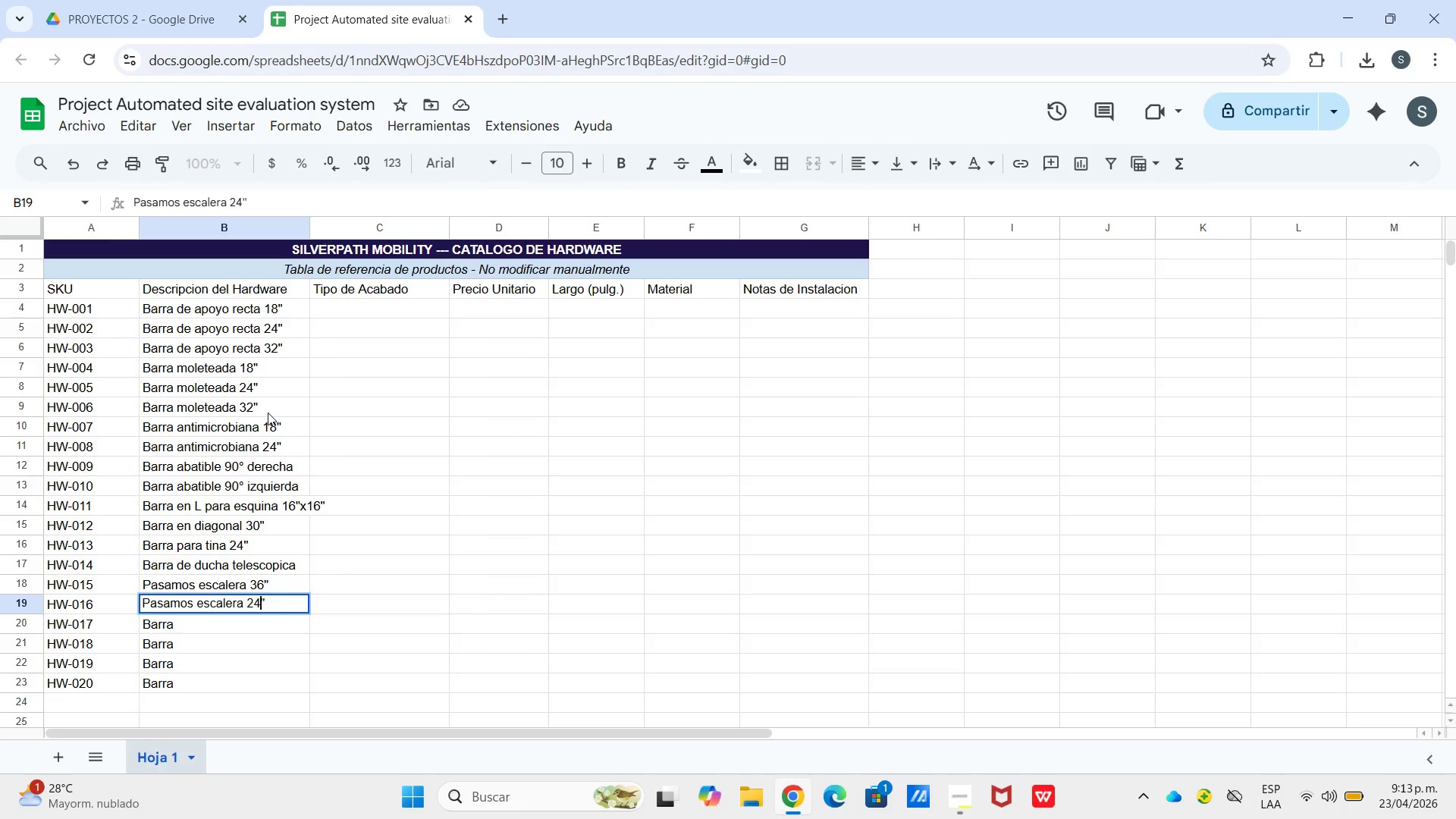 
key(Enter)
 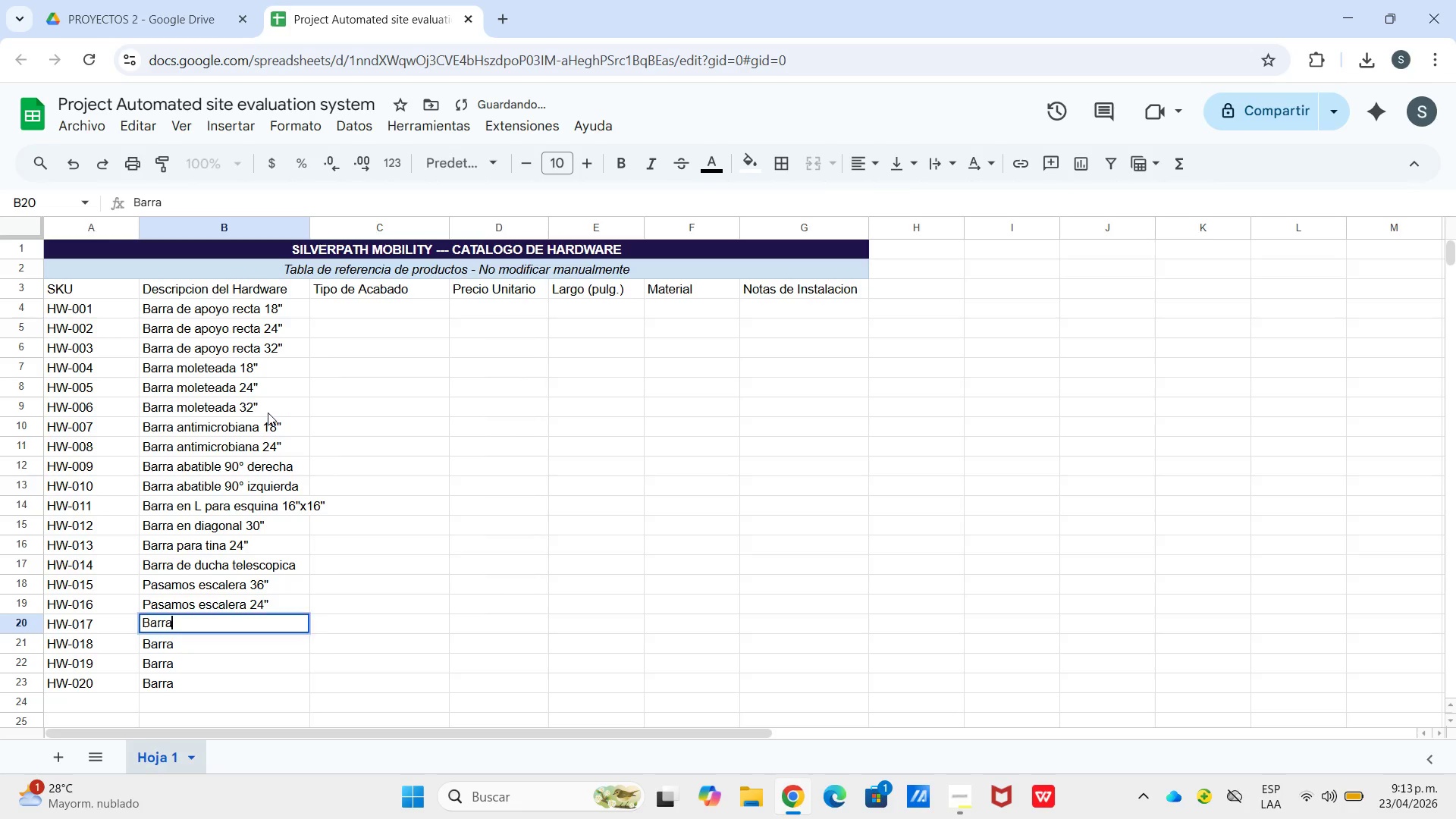 
key(Enter)
 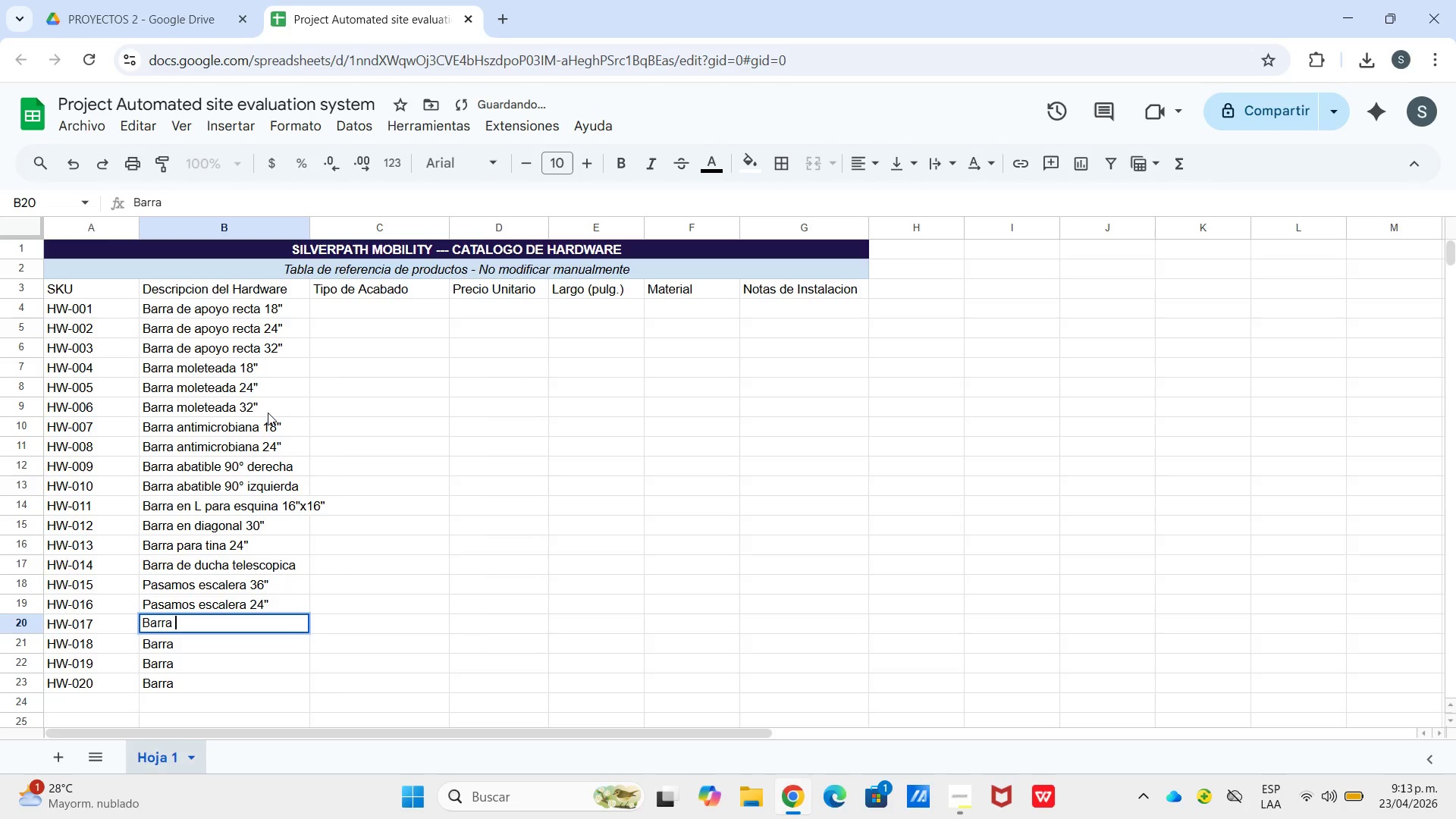 
type( de du)
key(Backspace)
key(Backspace)
key(Backspace)
key(Backspace)
key(Backspace)
key(Backspace)
type(WC lateral 16@)
 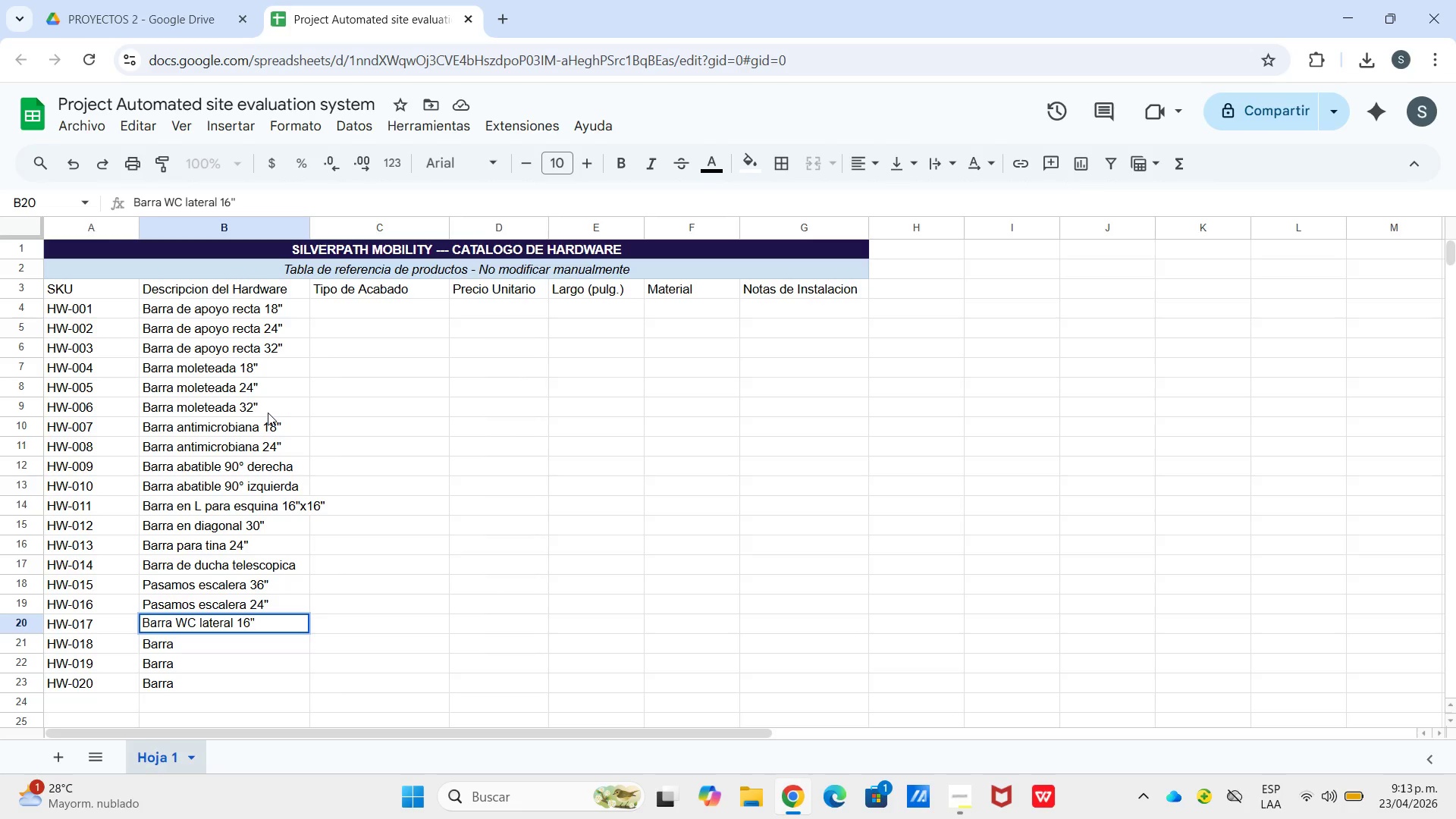 
key(Enter)
 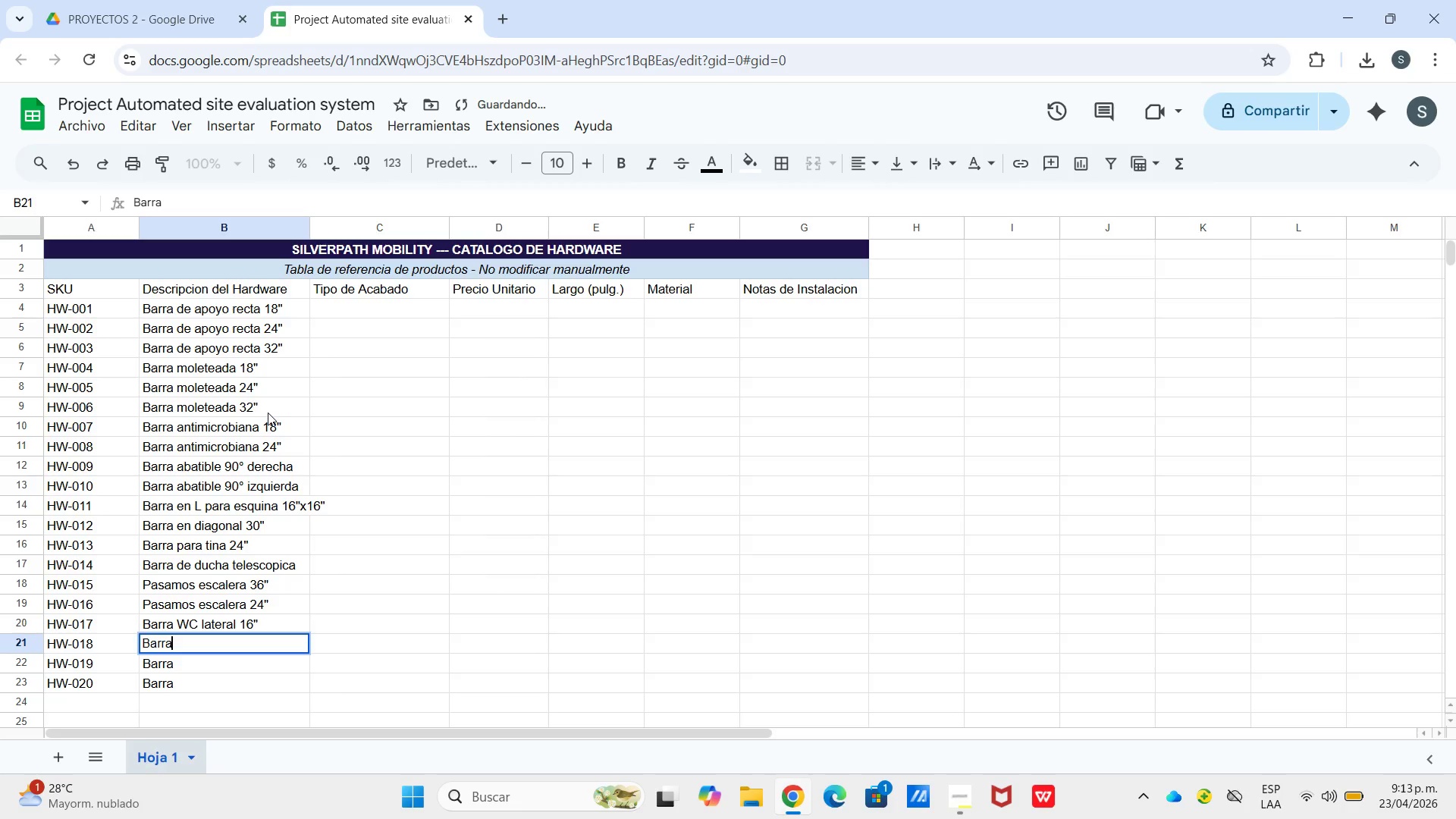 
key(Enter)
 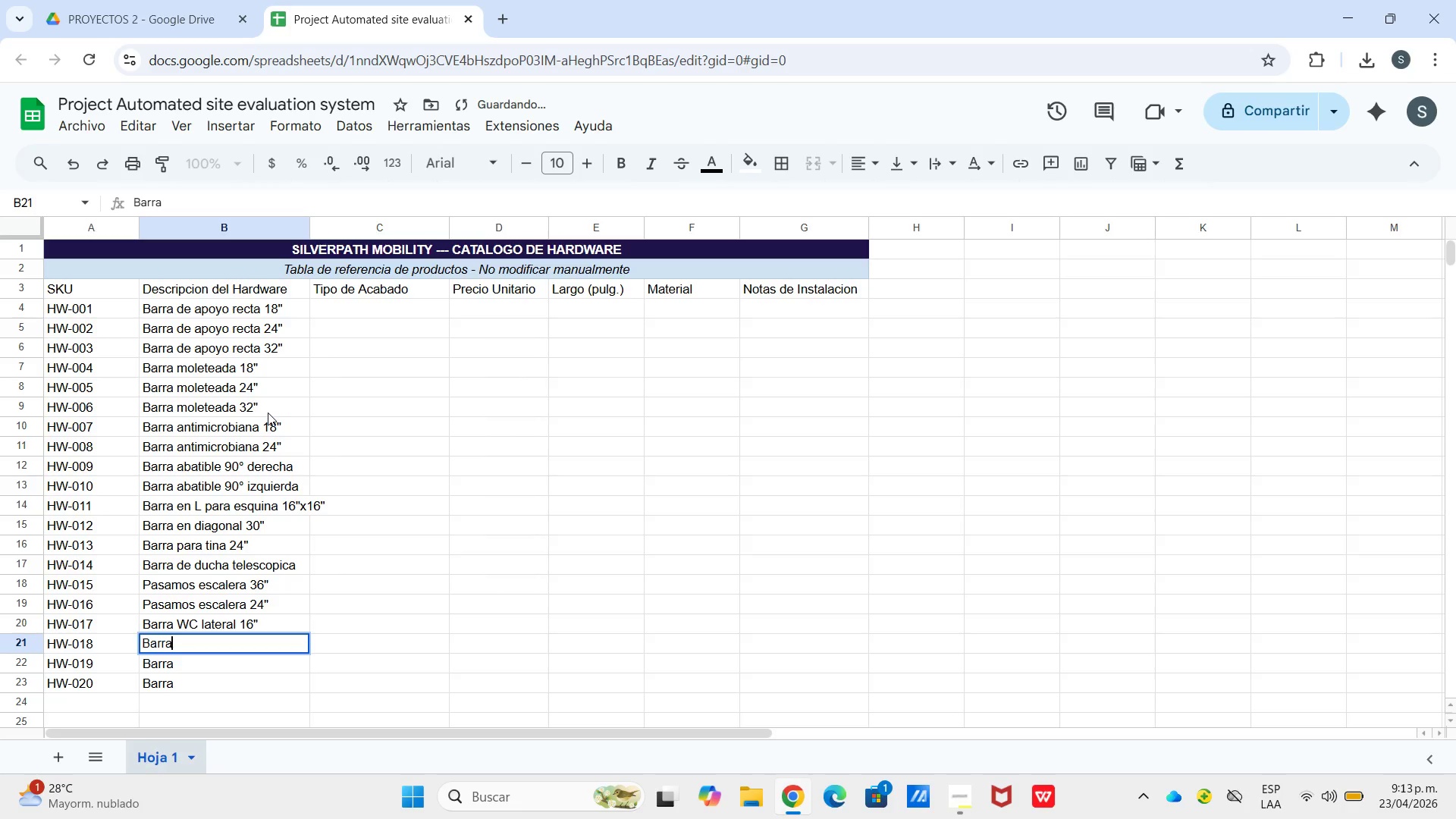 
type( curva 30 @)
key(Backspace)
key(Backspace)
type(@)
 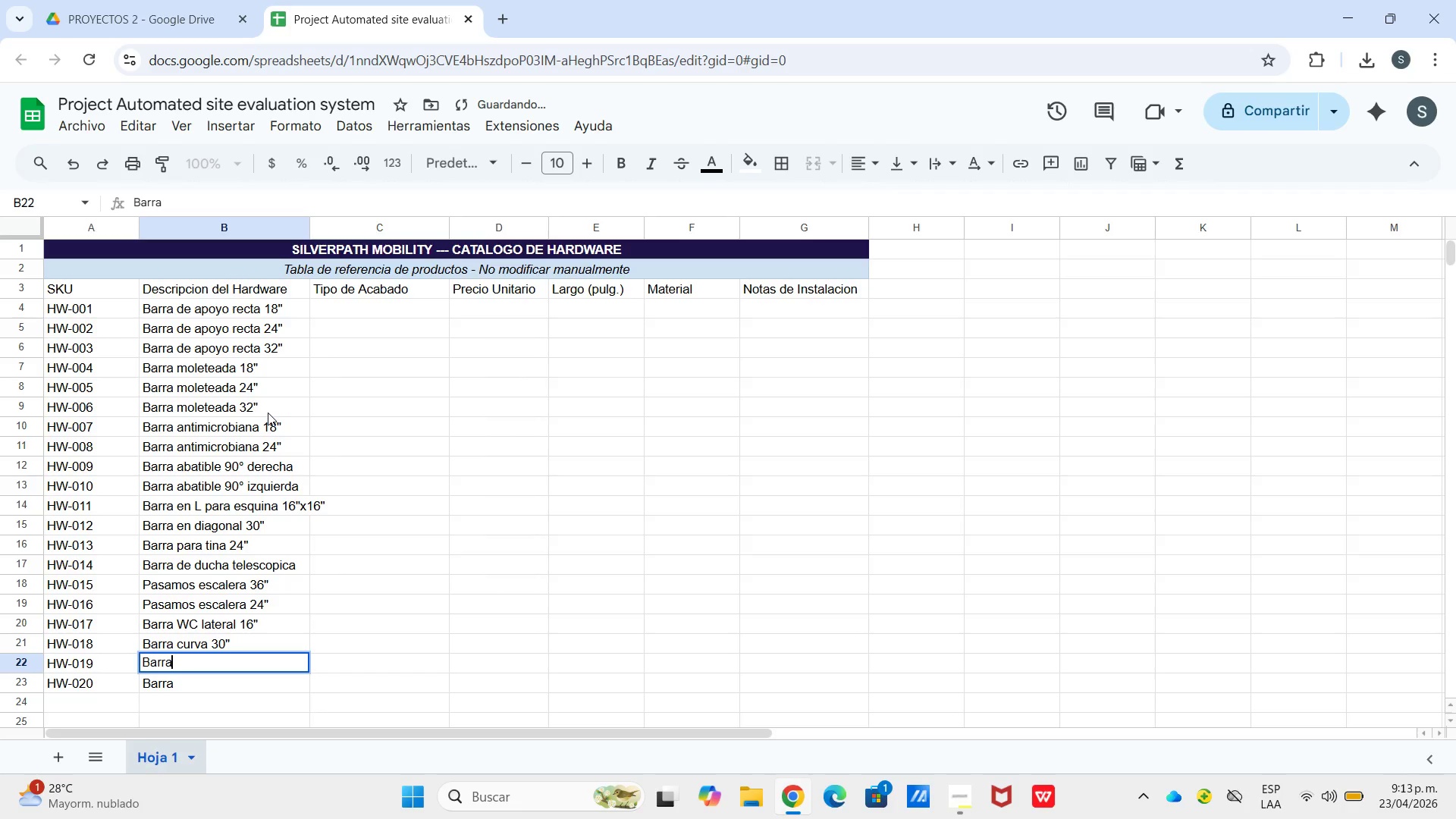 
 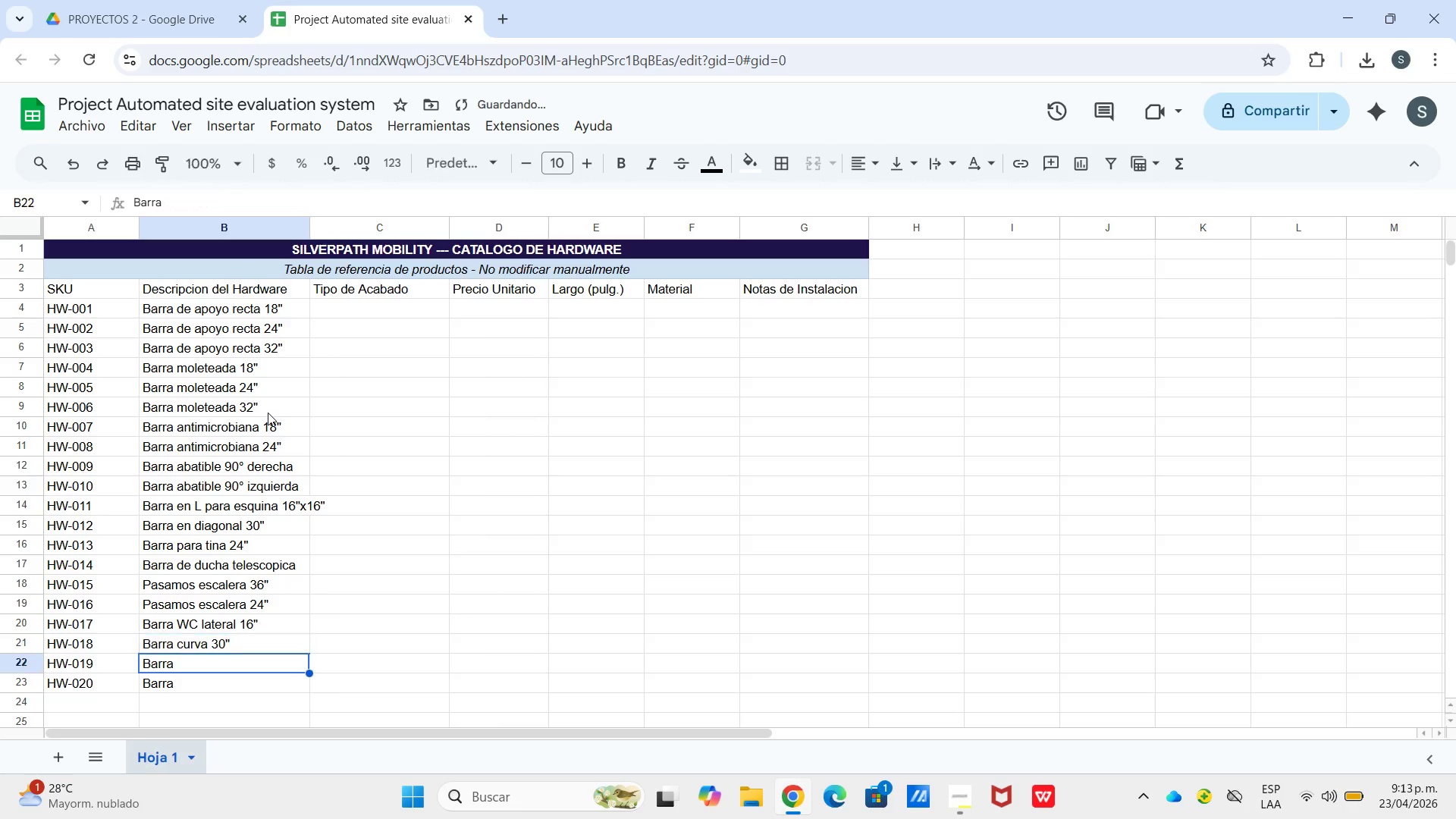 
key(Enter)
 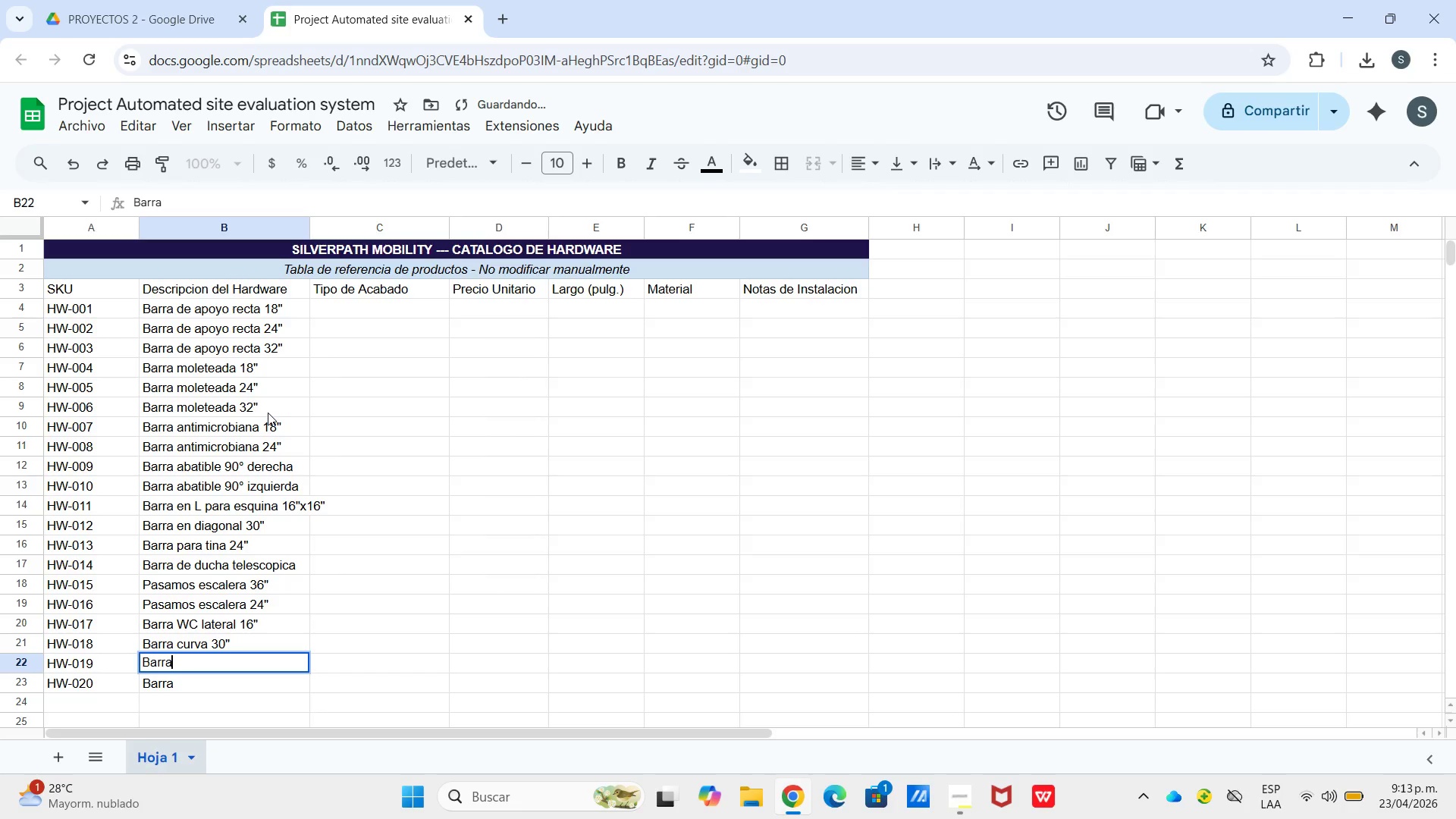 
key(Enter)
 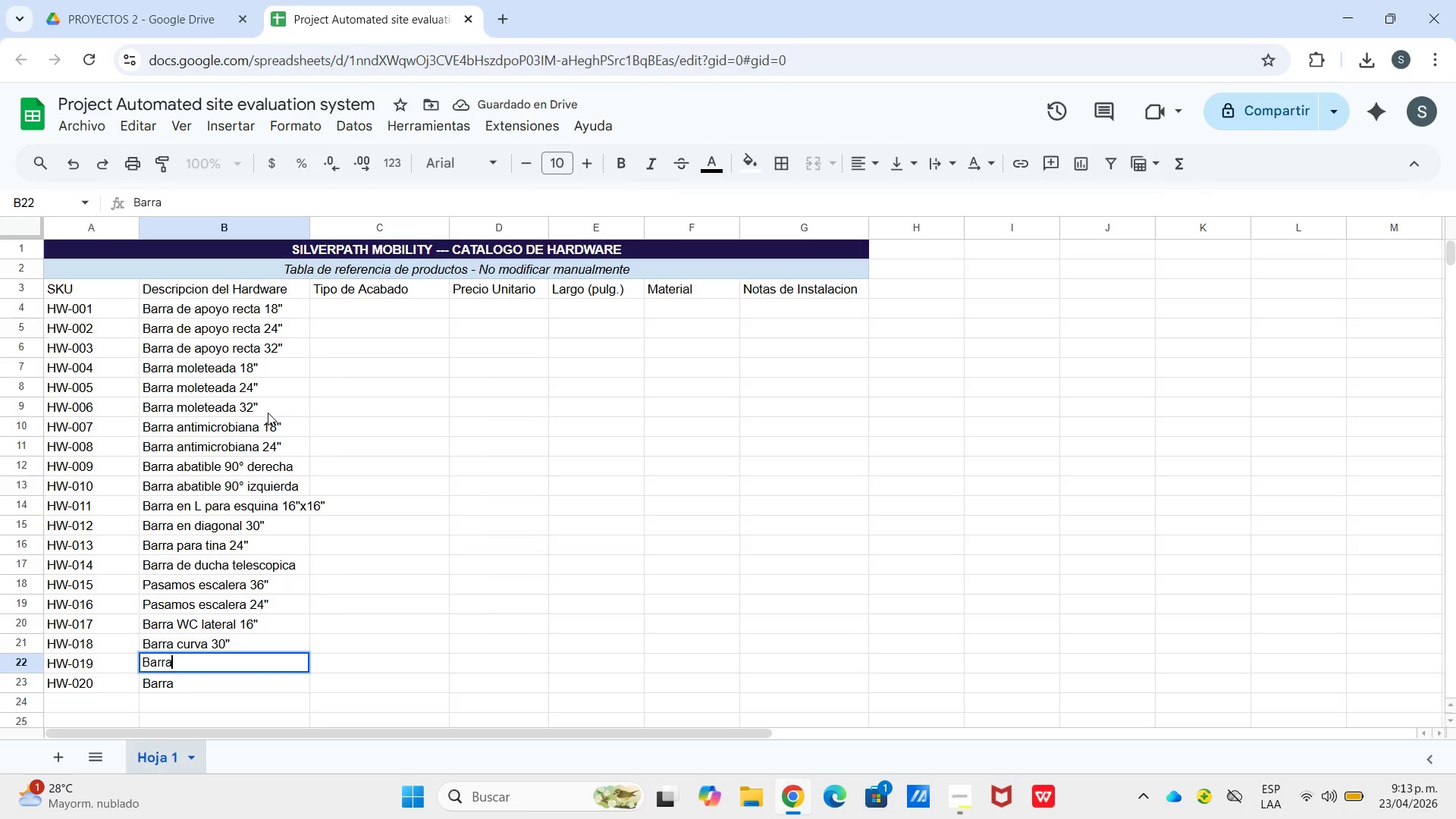 
type( de entrada doble soporte 42@)
 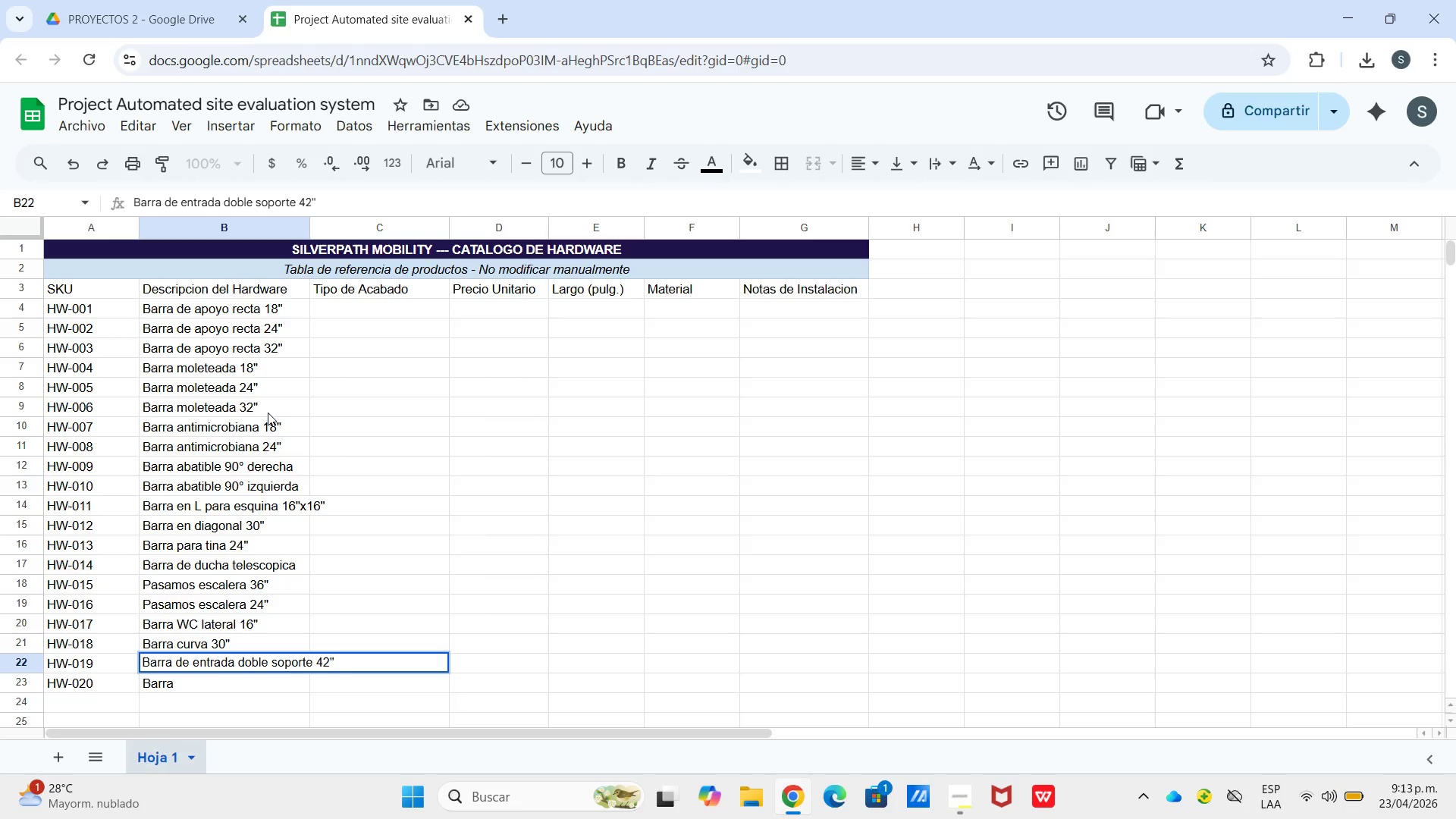 
left_click([235, 533])
 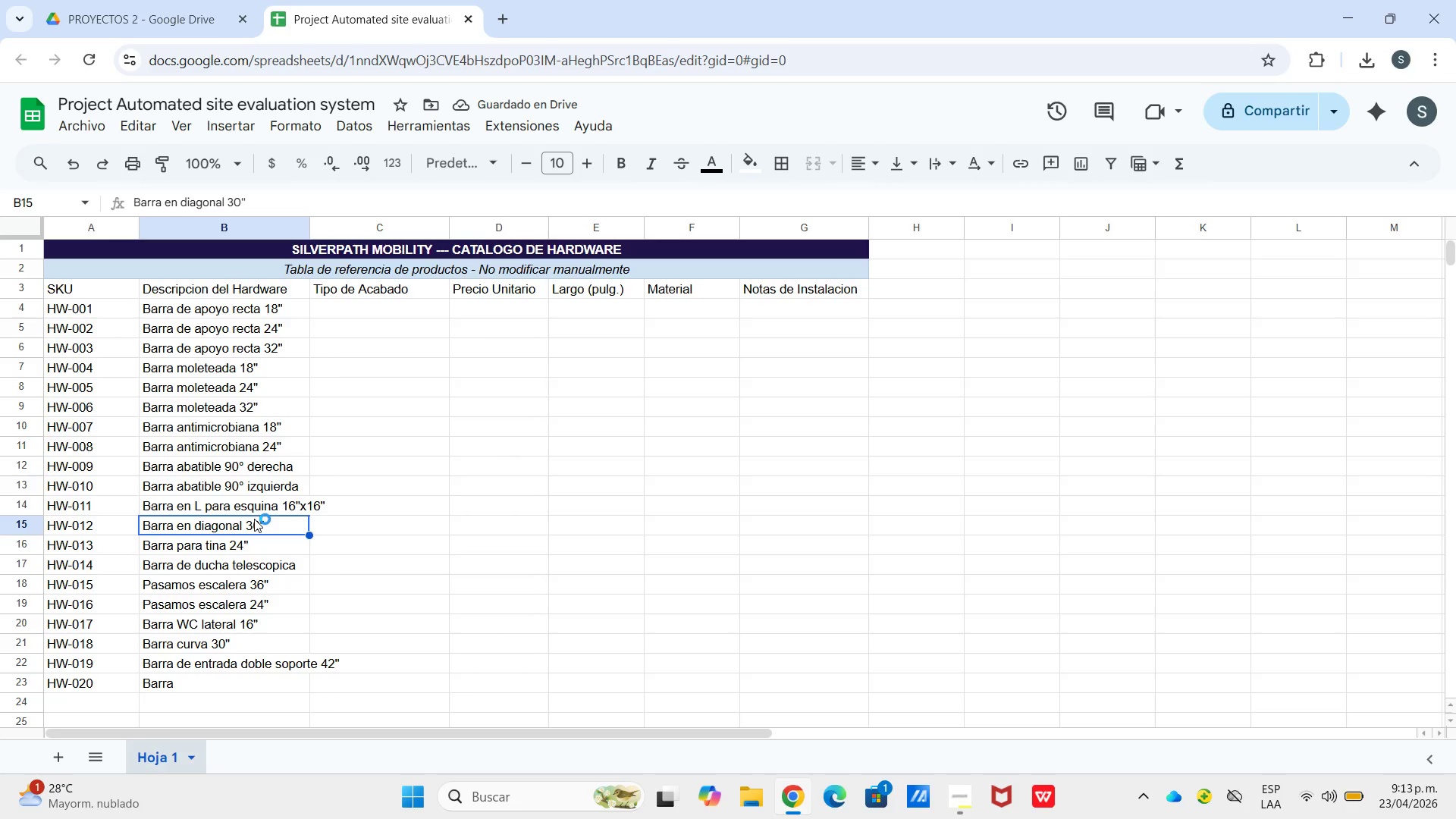 
wait(6.25)
 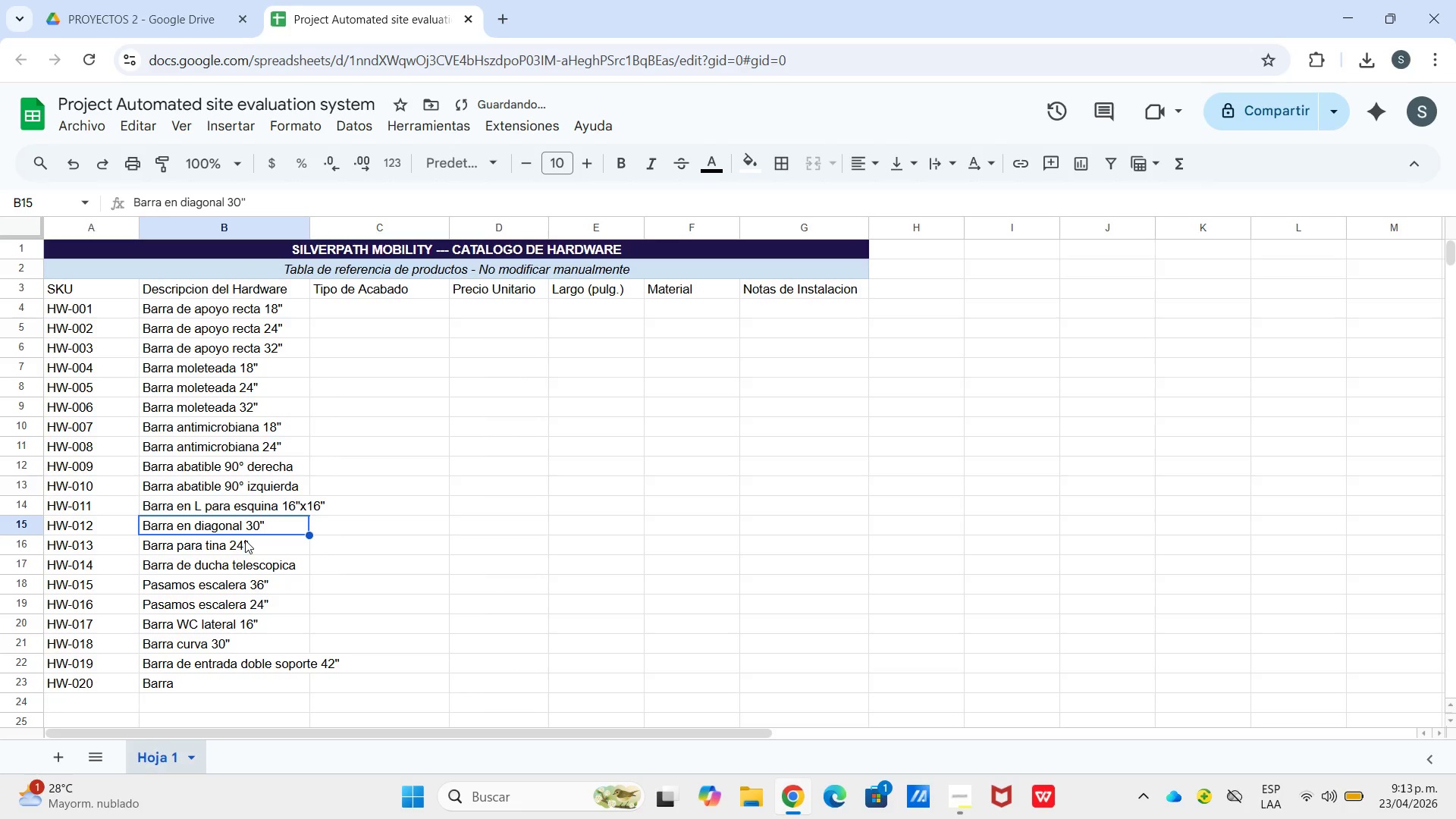 
double_click([192, 526])
 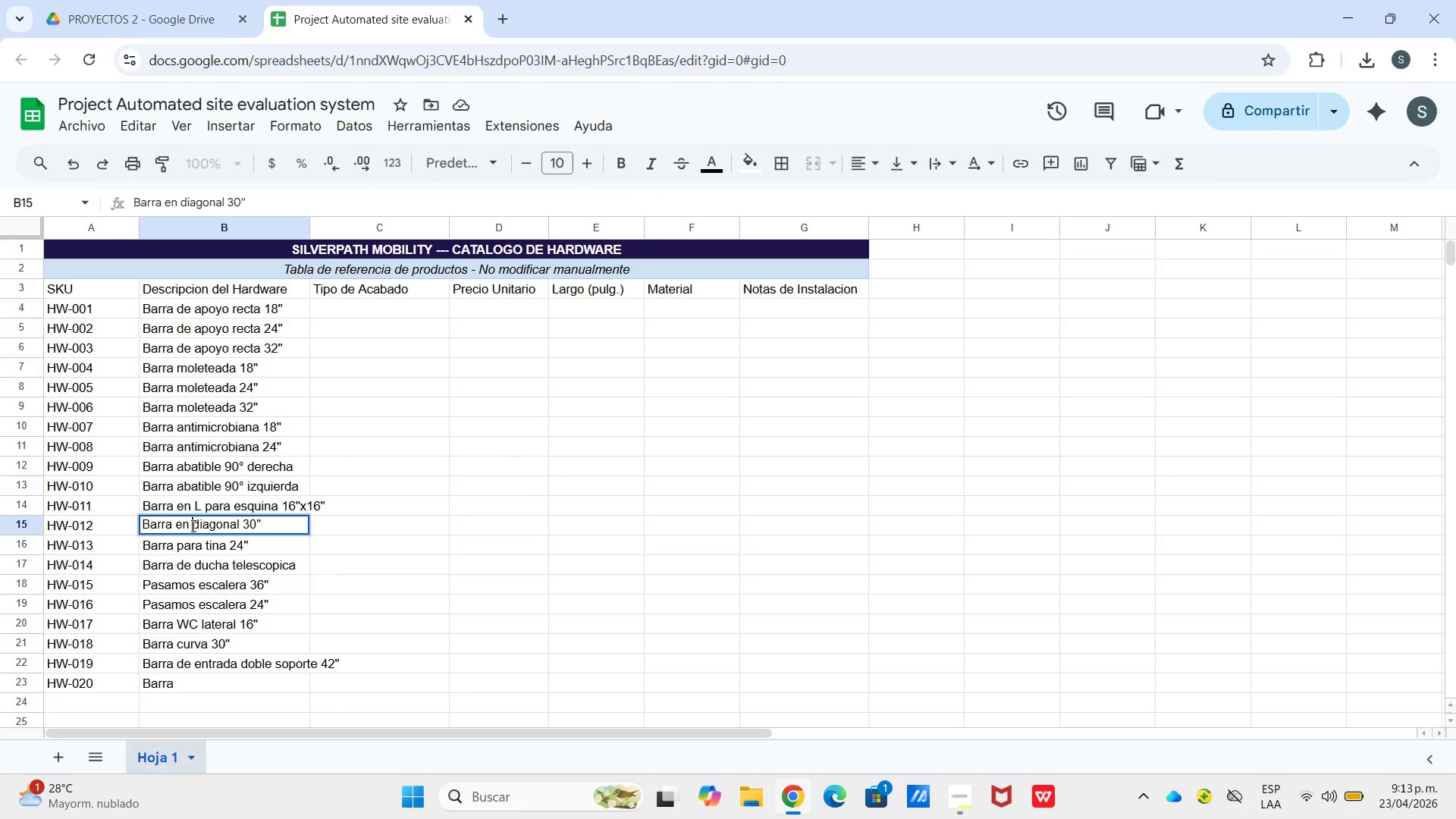 
left_click([192, 526])
 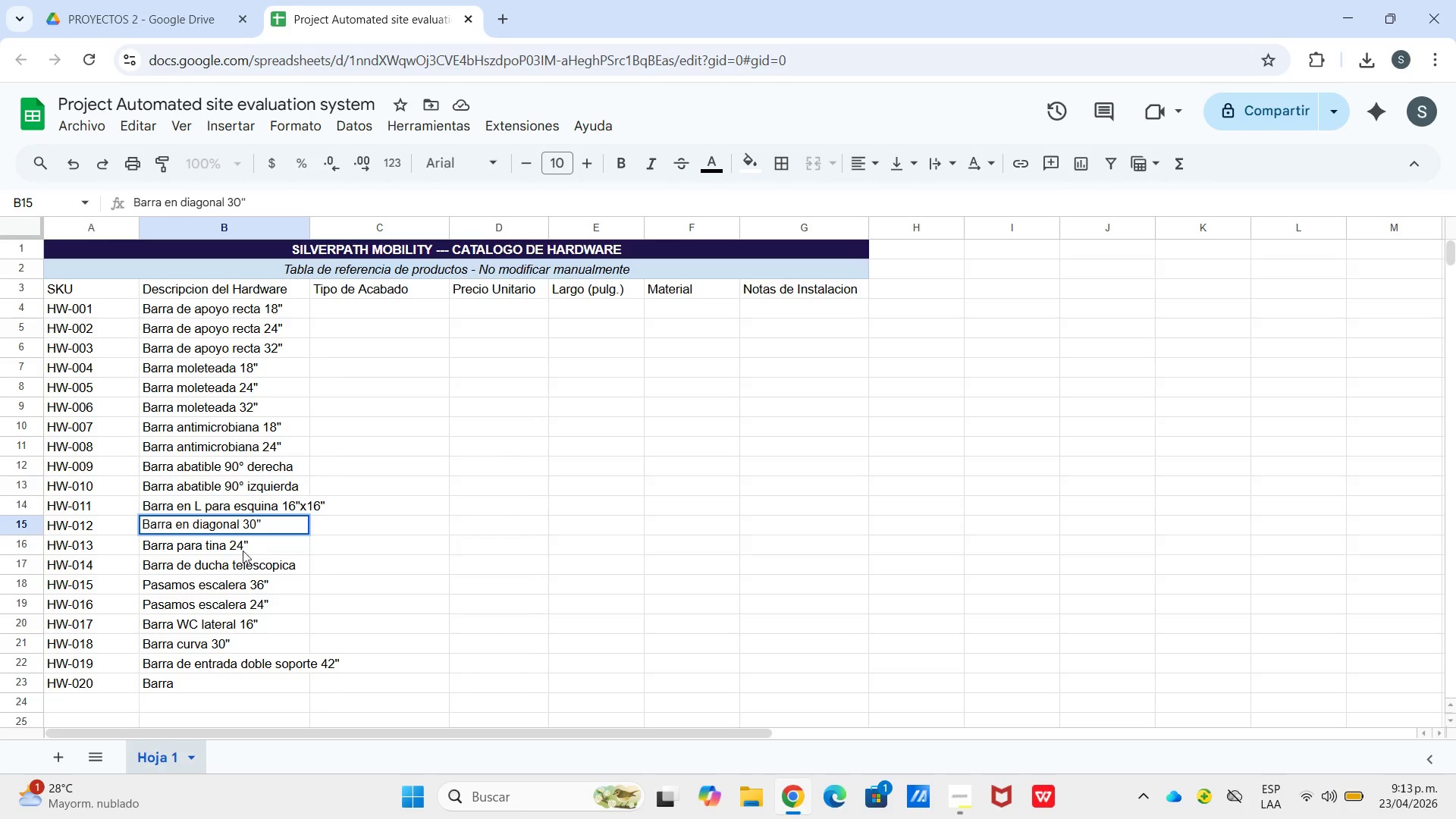 
key(Backspace)
 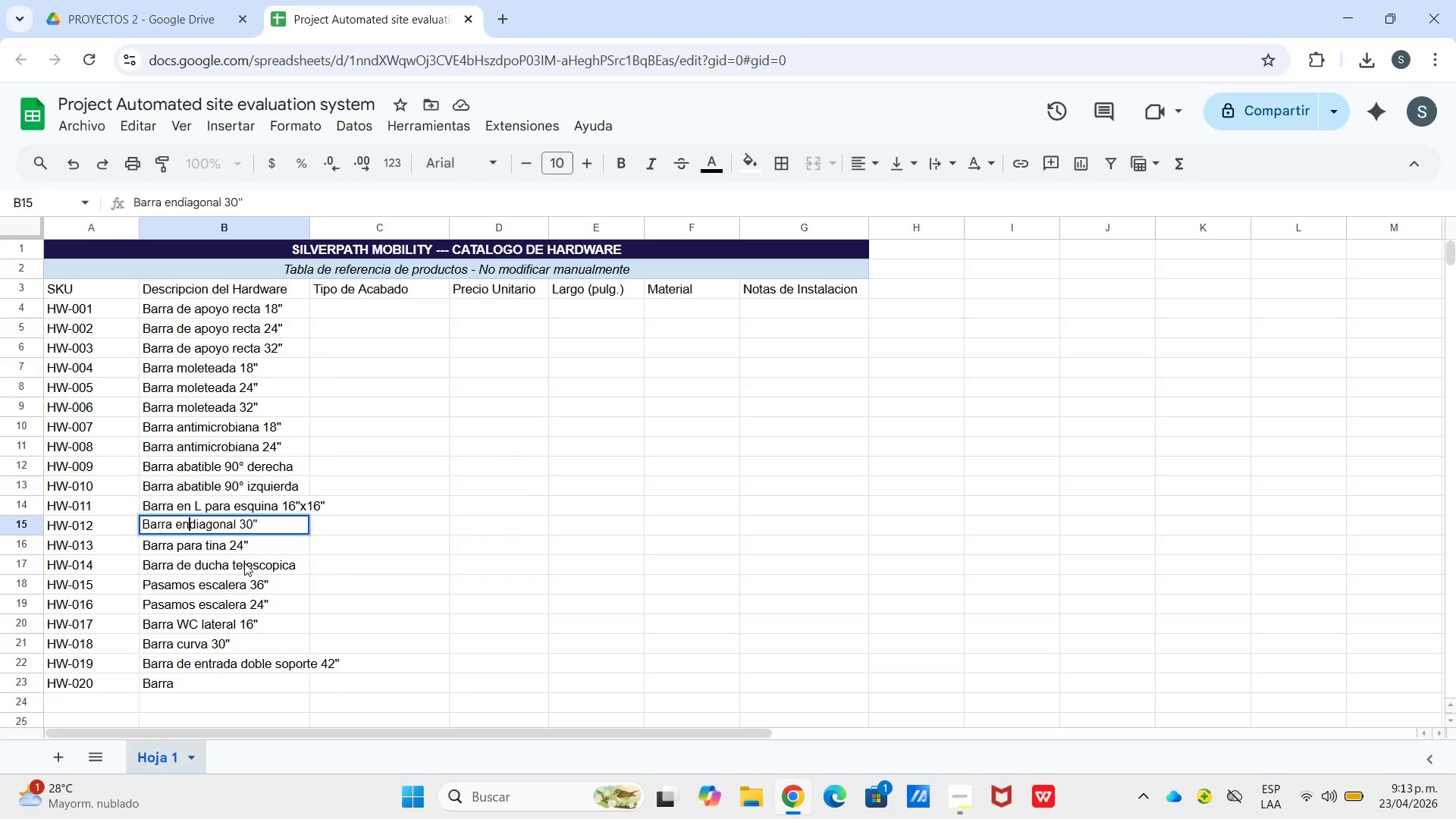 
key(Backspace)
 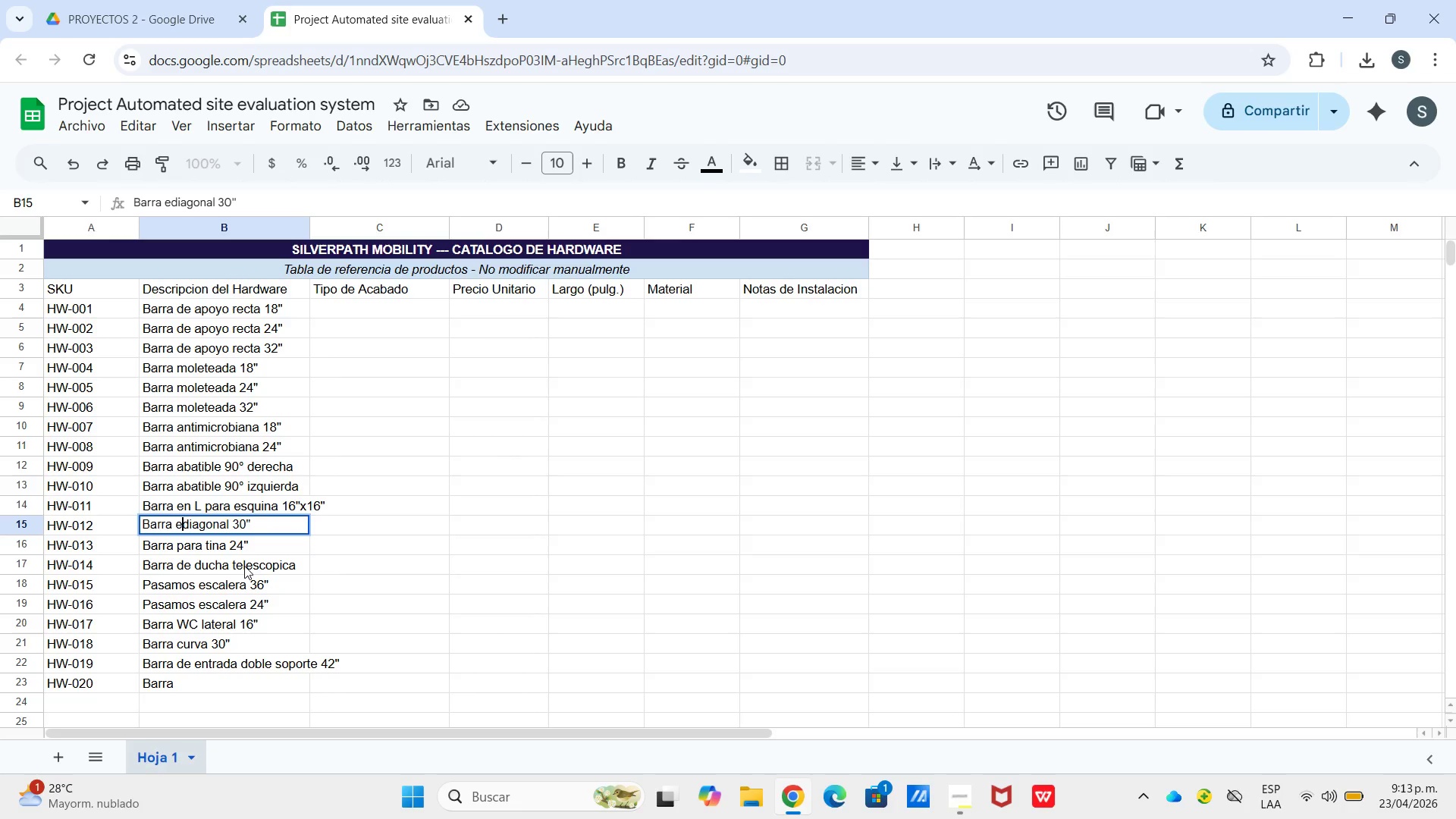 
key(Enter)
 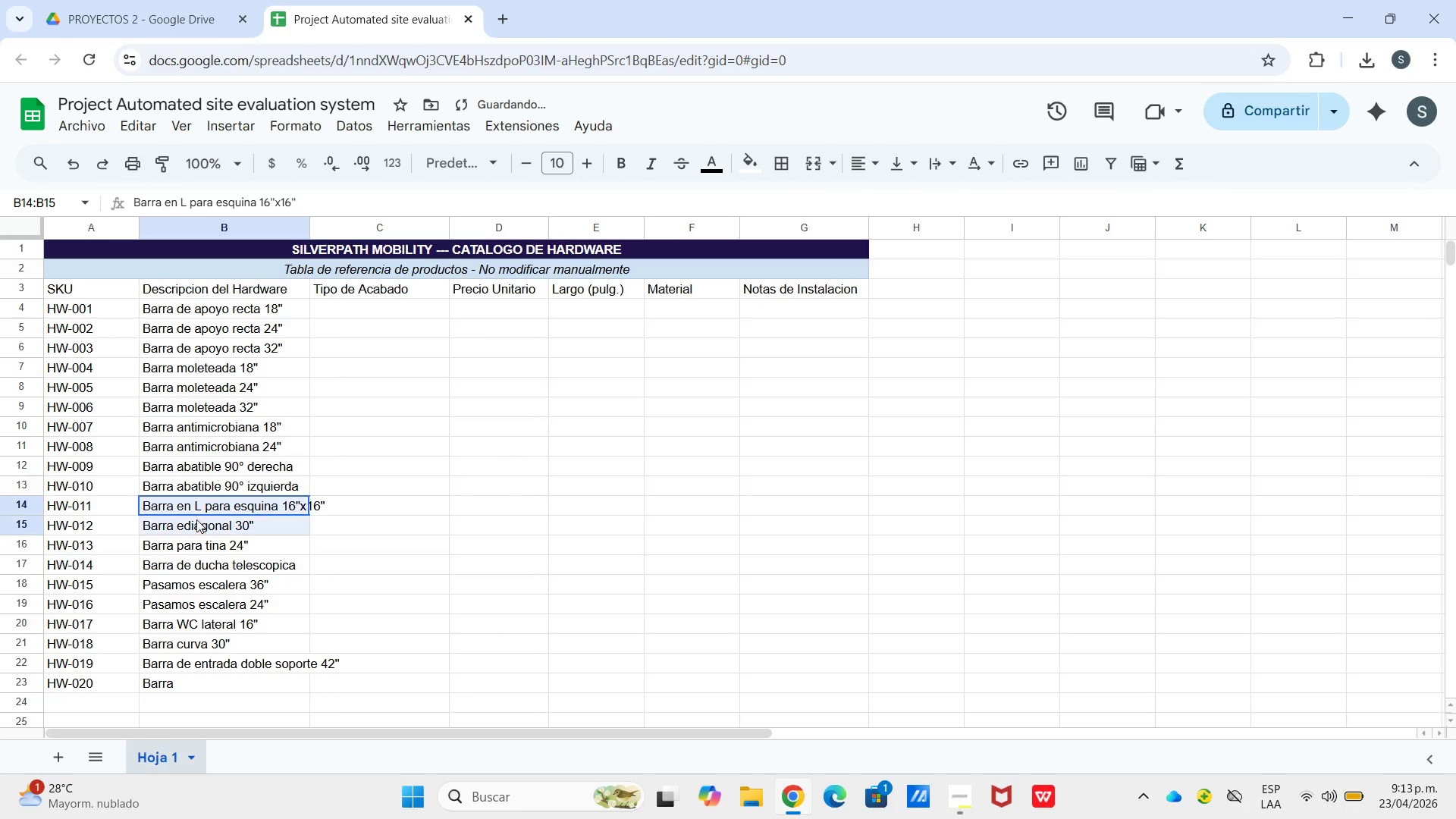 
double_click([196, 519])
 